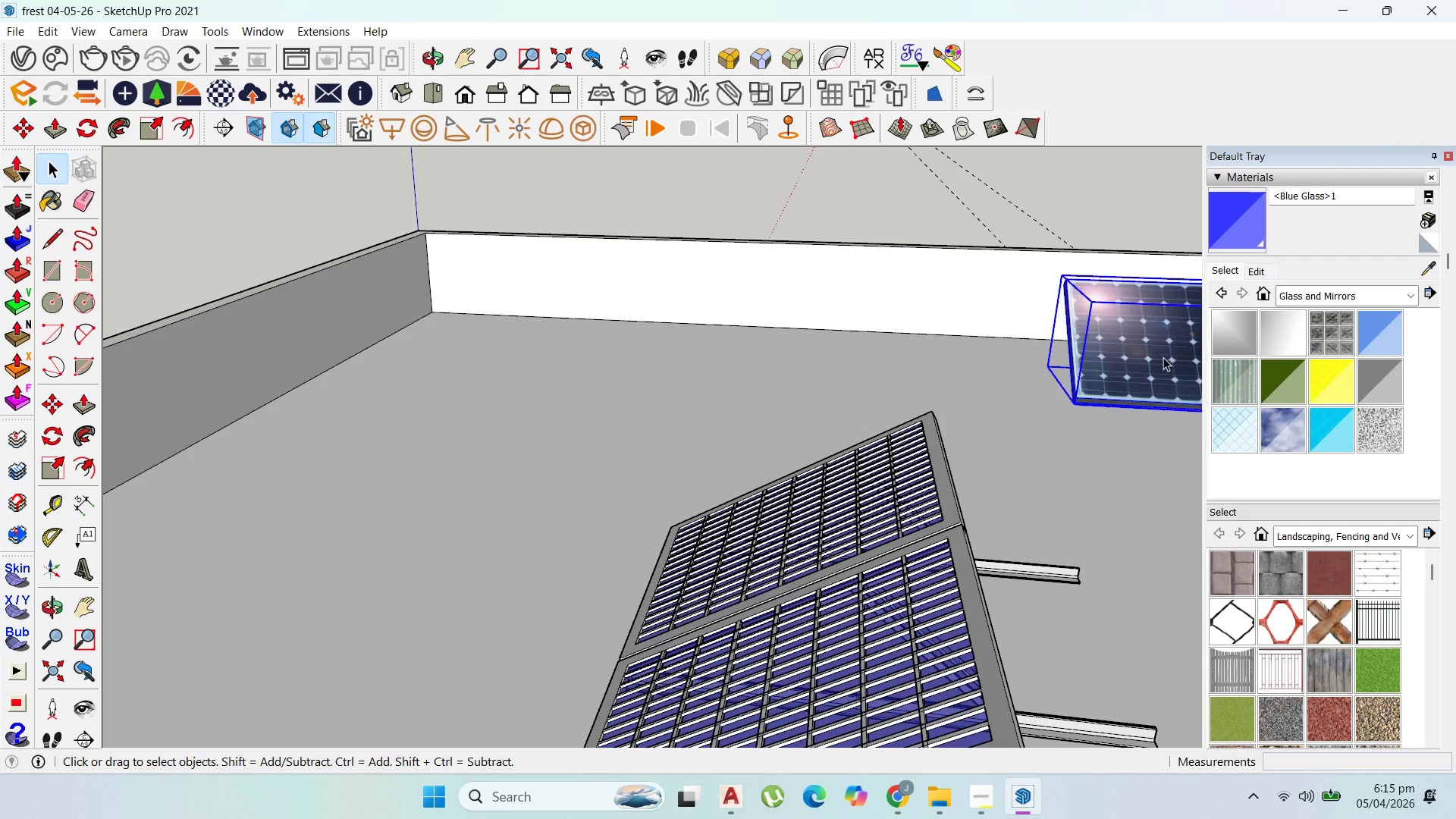 
left_click([899, 792])
 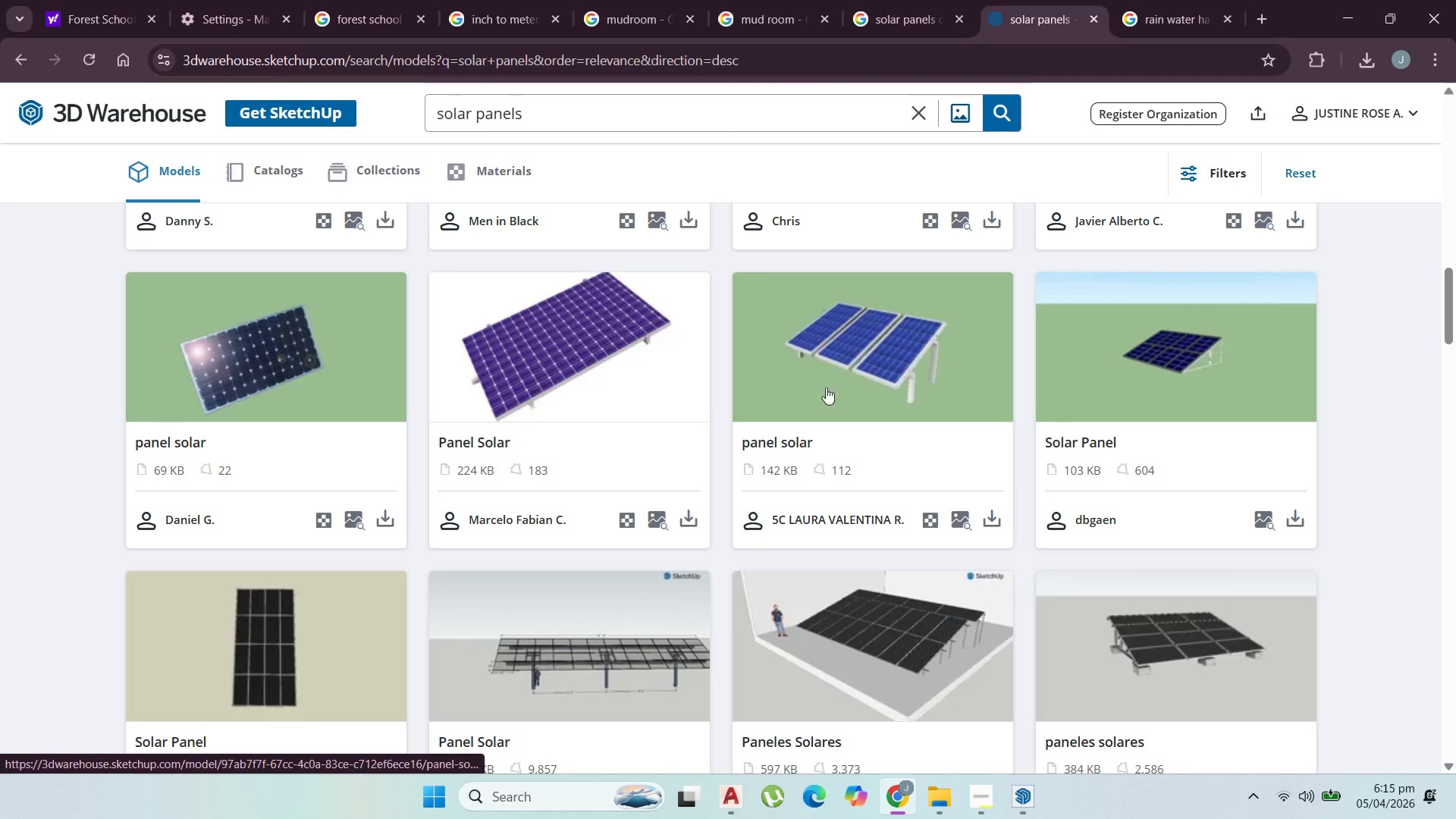 
scroll: coordinate [875, 499], scroll_direction: down, amount: 12.0
 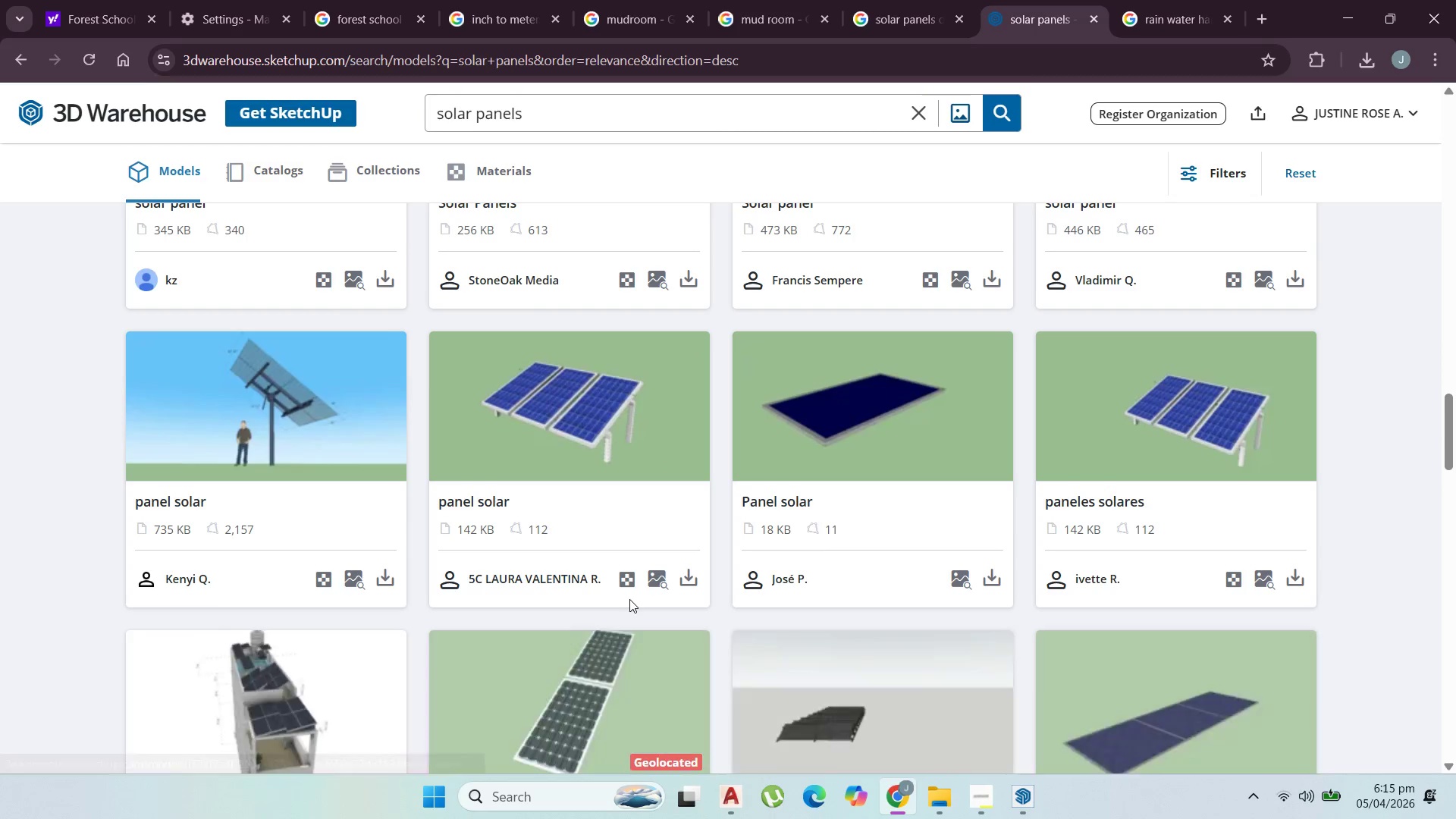 
scroll: coordinate [683, 526], scroll_direction: up, amount: 8.0
 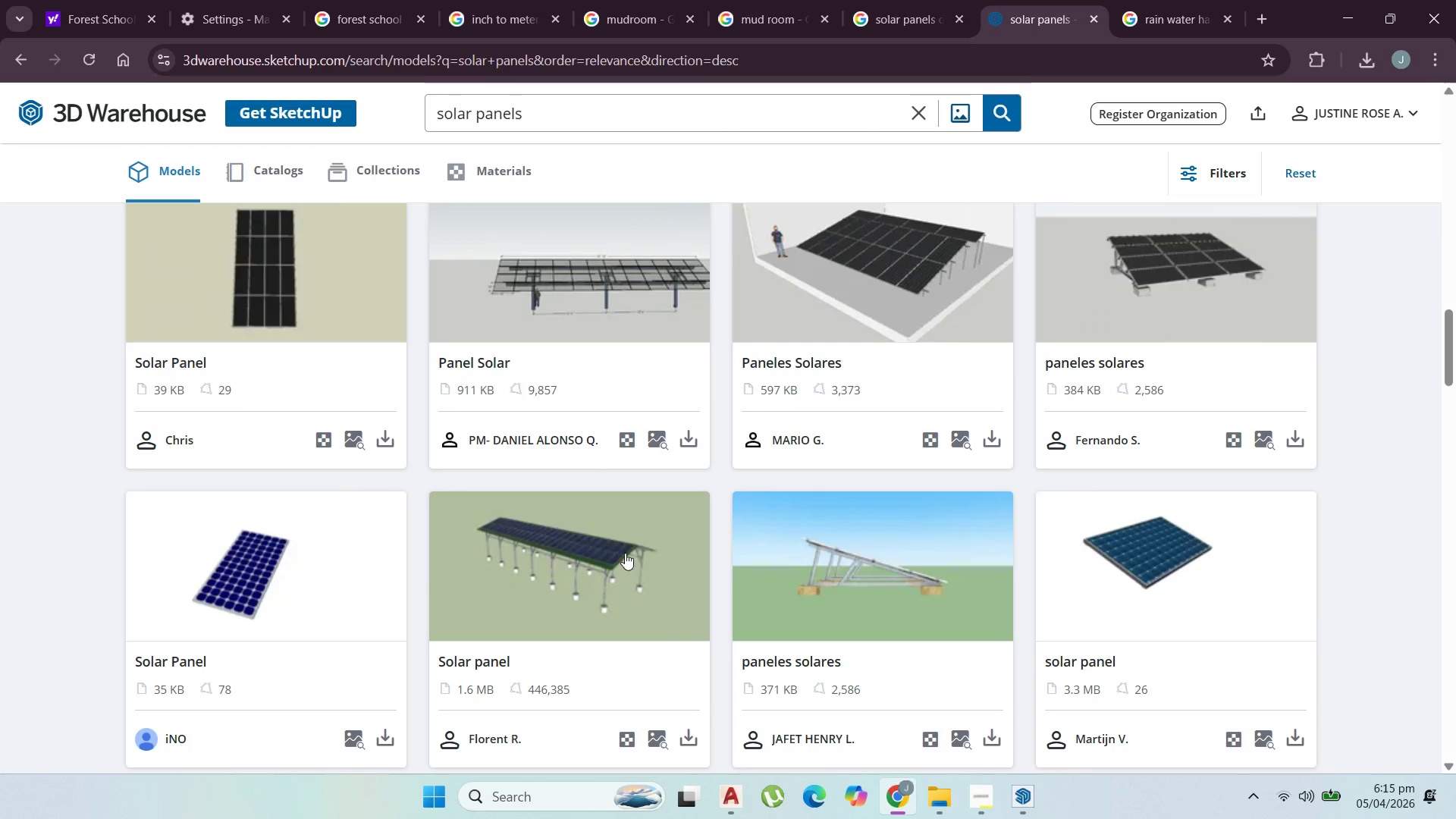 
scroll: coordinate [860, 483], scroll_direction: down, amount: 16.0
 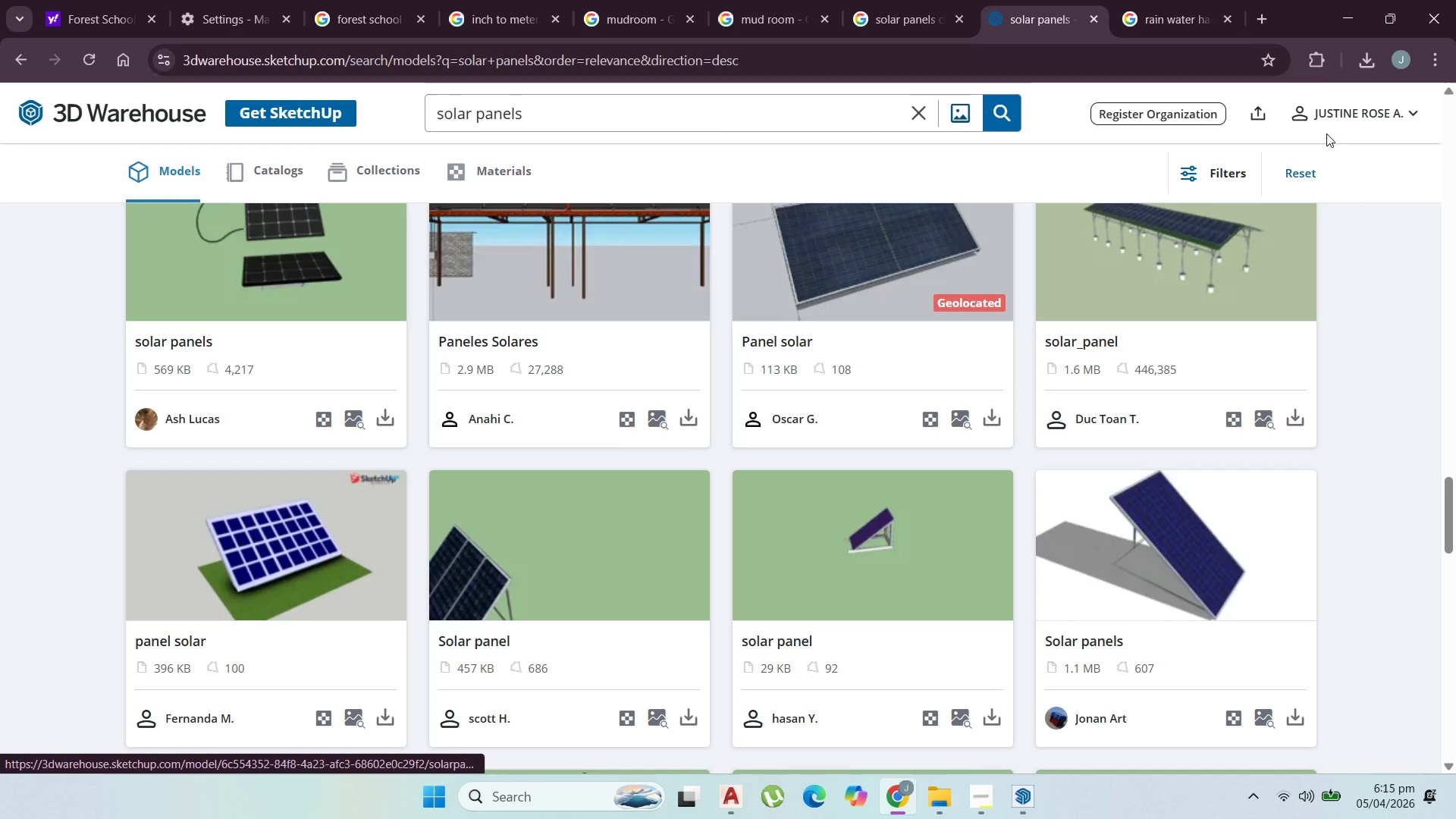 
left_click([1341, 14])
 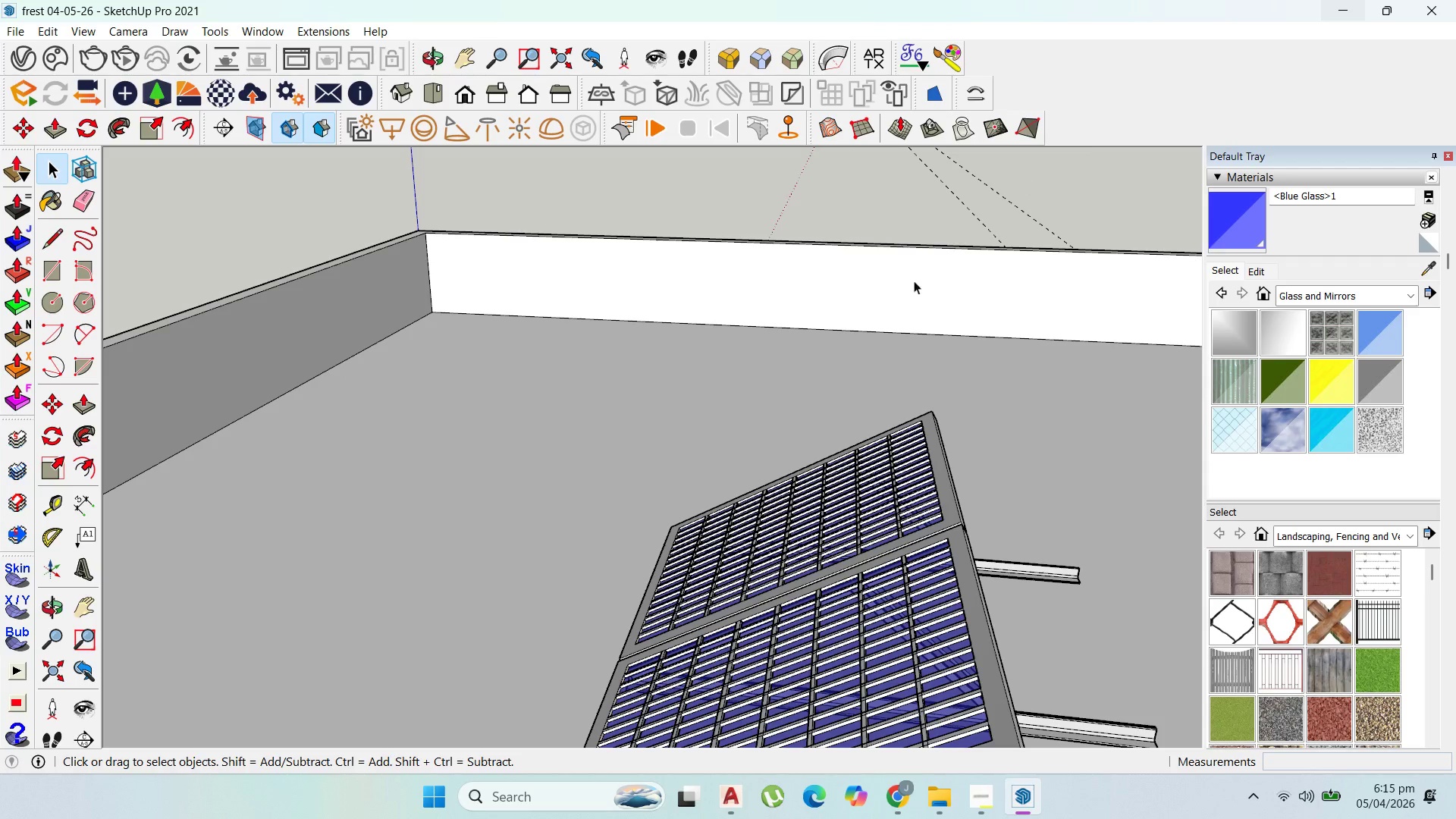 
scroll: coordinate [614, 306], scroll_direction: down, amount: 20.0
 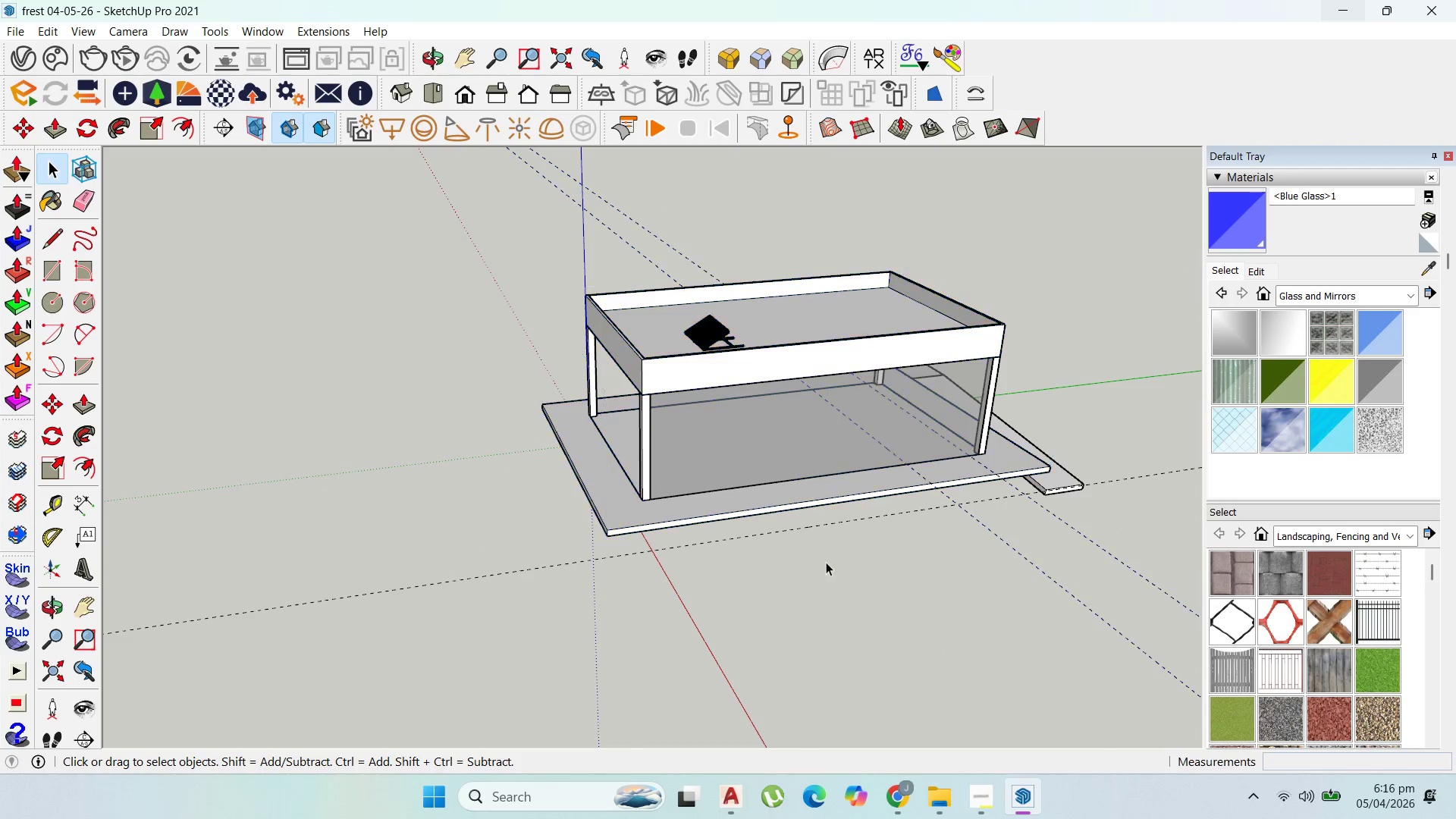 
scroll: coordinate [786, 528], scroll_direction: up, amount: 8.0
 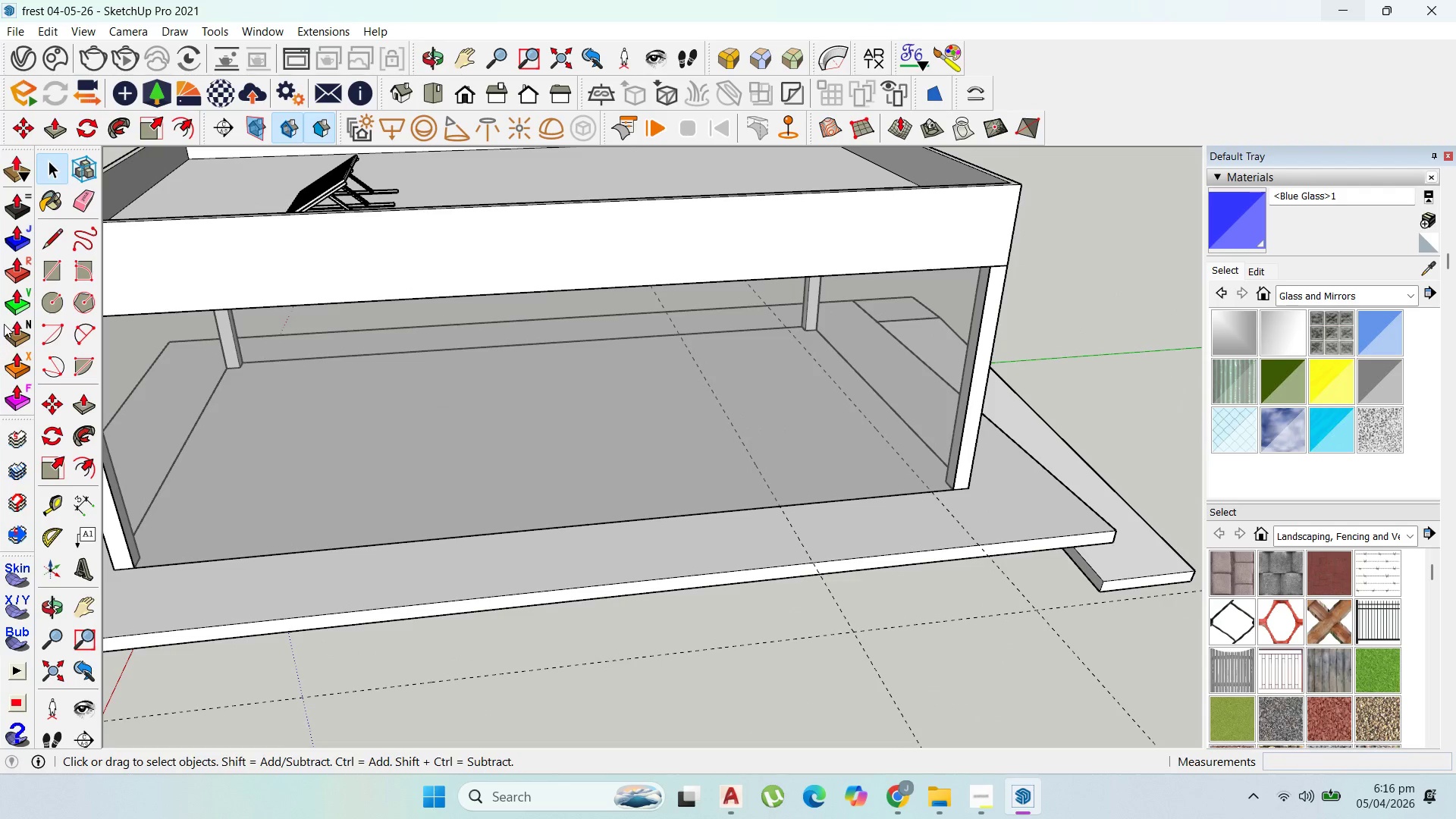 
left_click([61, 276])
 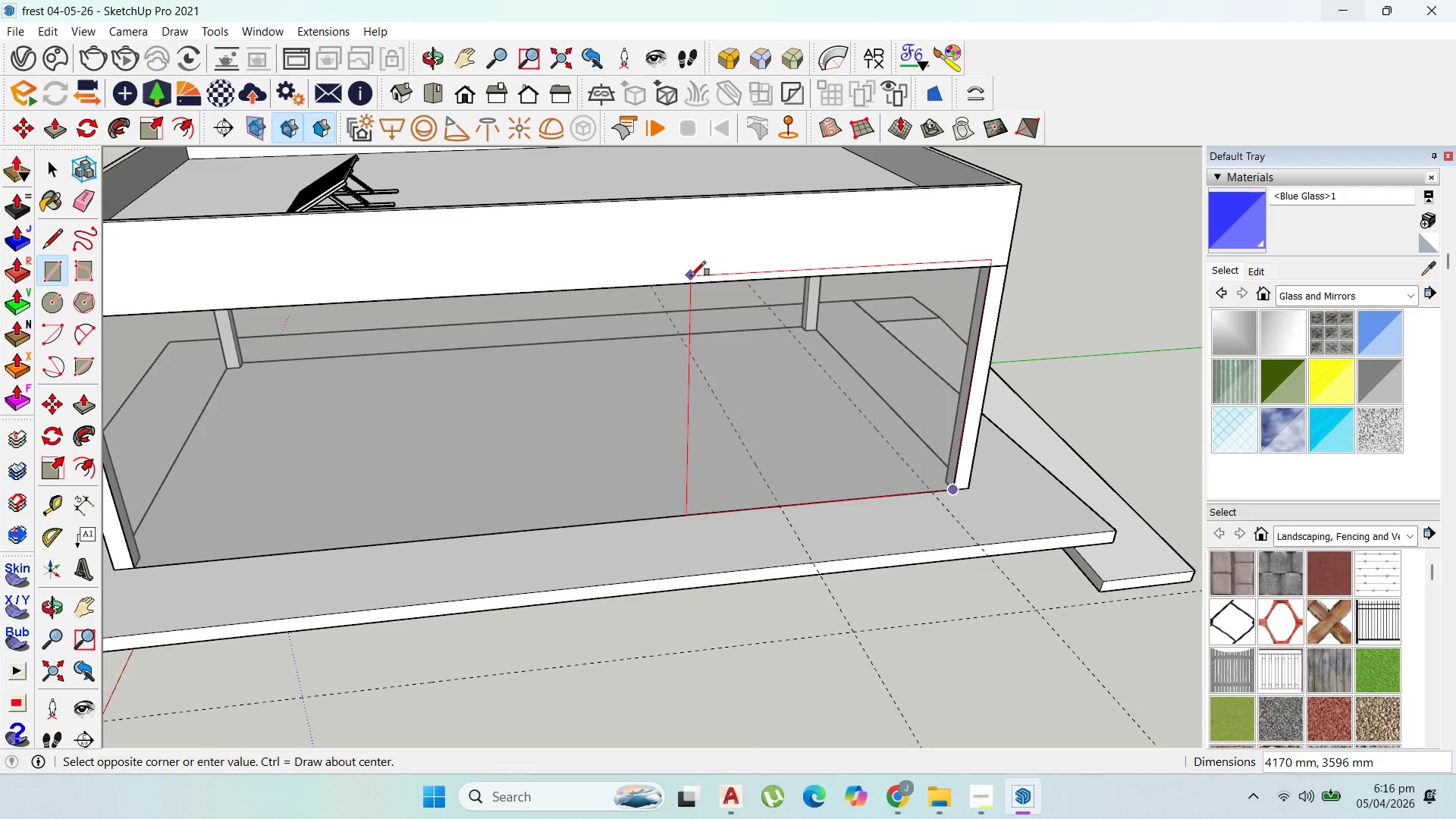 
hold_key(key=ShiftLeft, duration=1.51)
left_click([780, 504])
 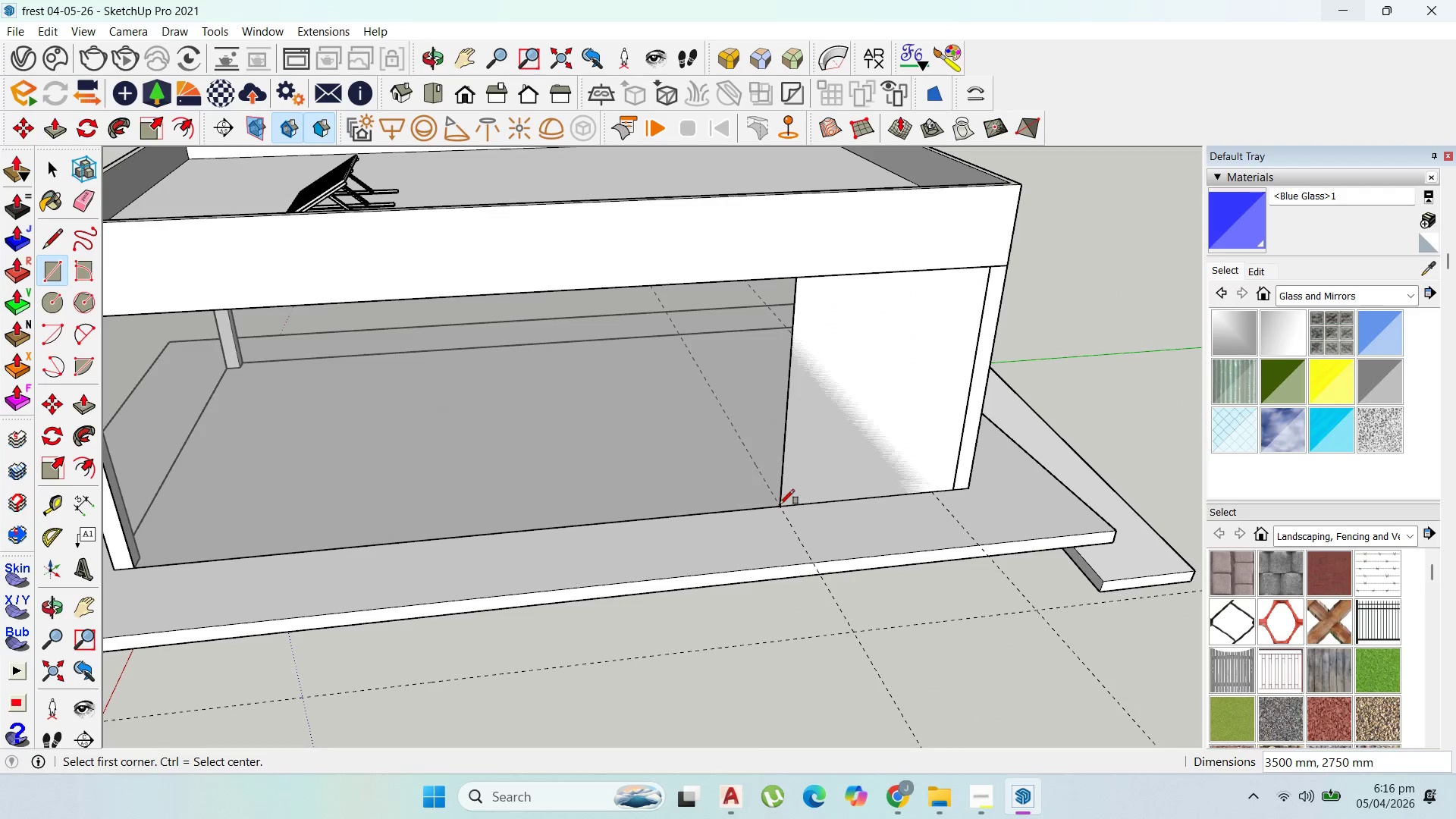 
key(Shift+ShiftLeft)
 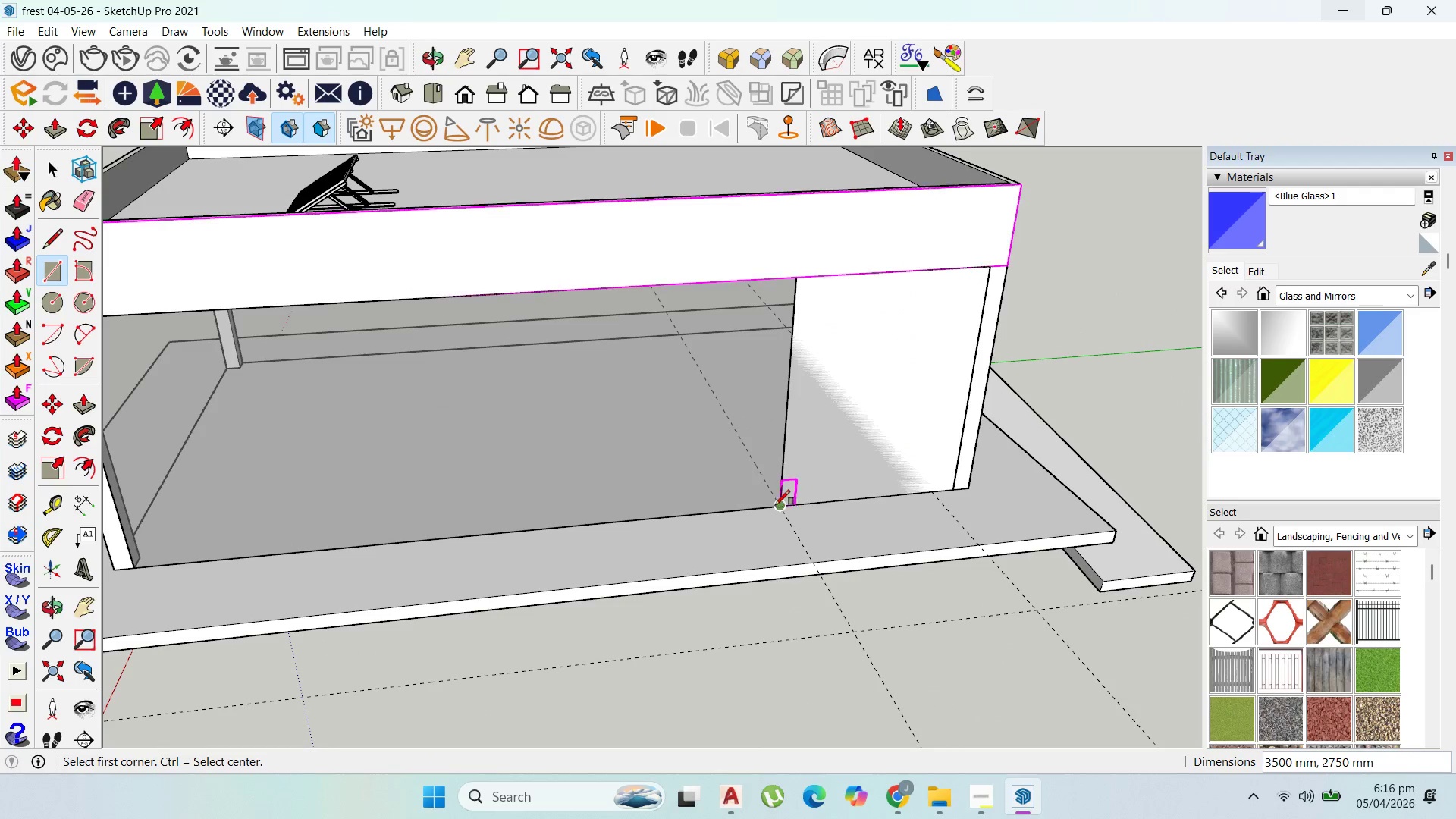 
key(Shift+ShiftLeft)
 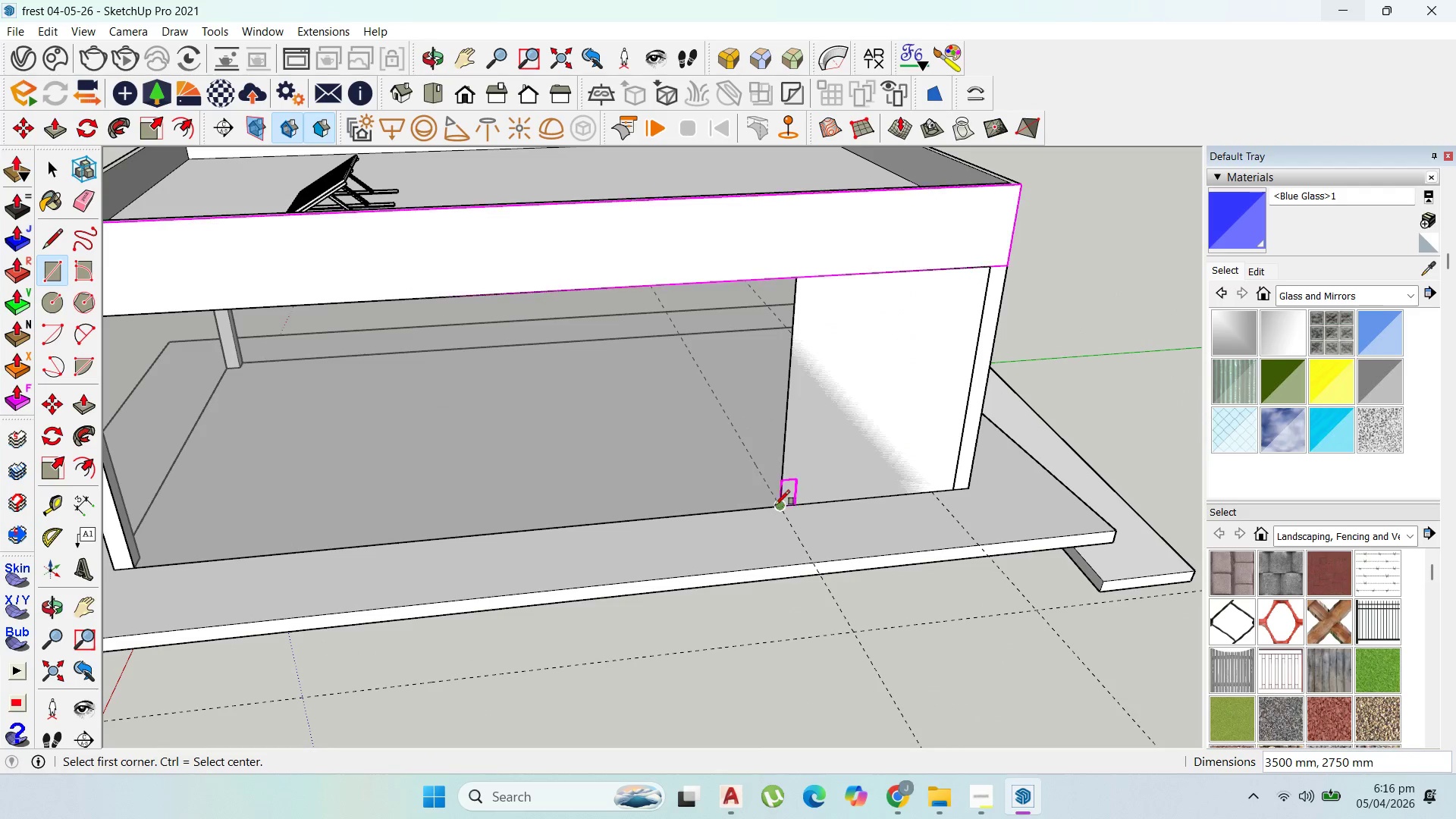 
key(Shift+ShiftLeft)
 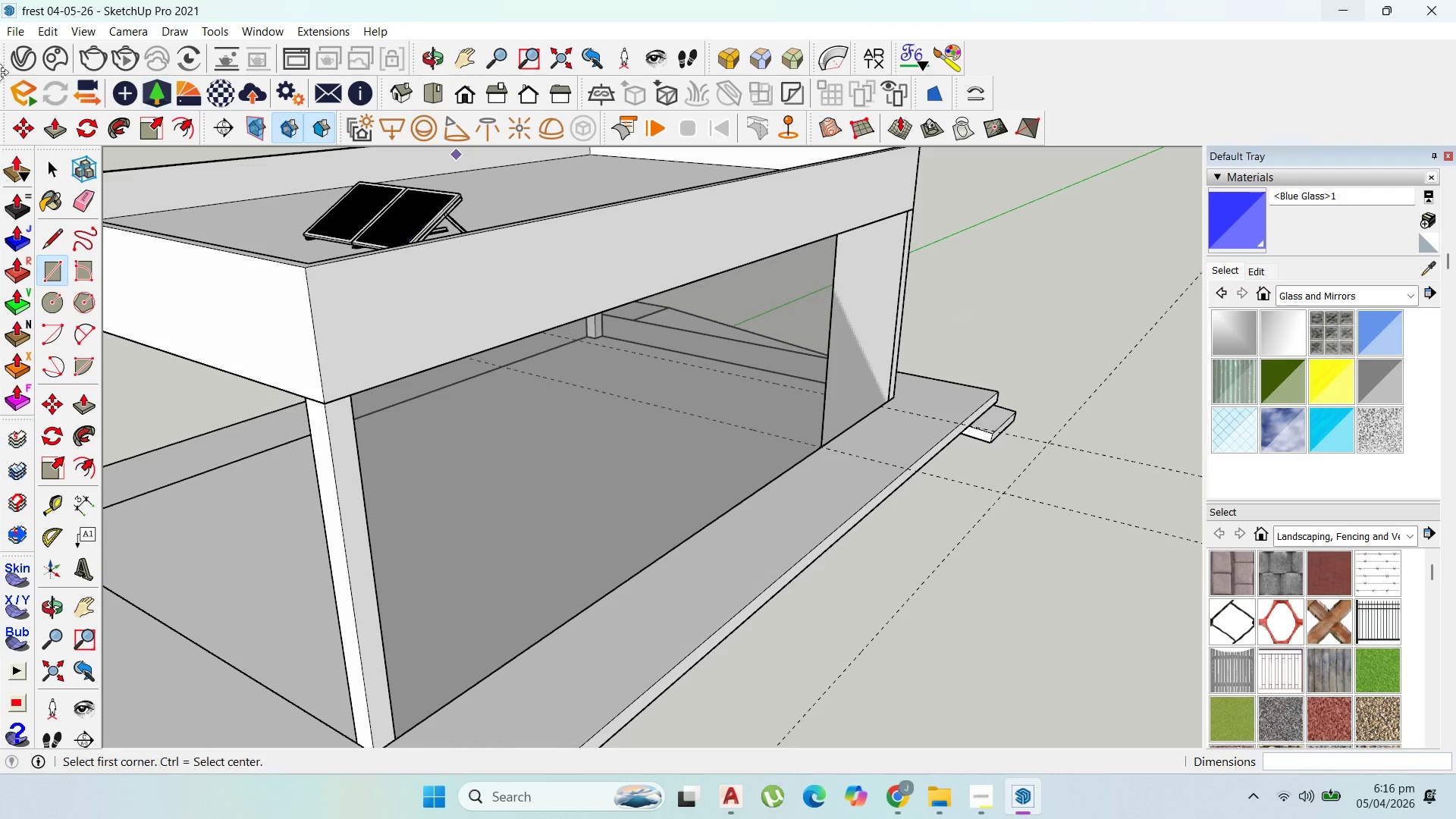 
left_click([50, 169])
 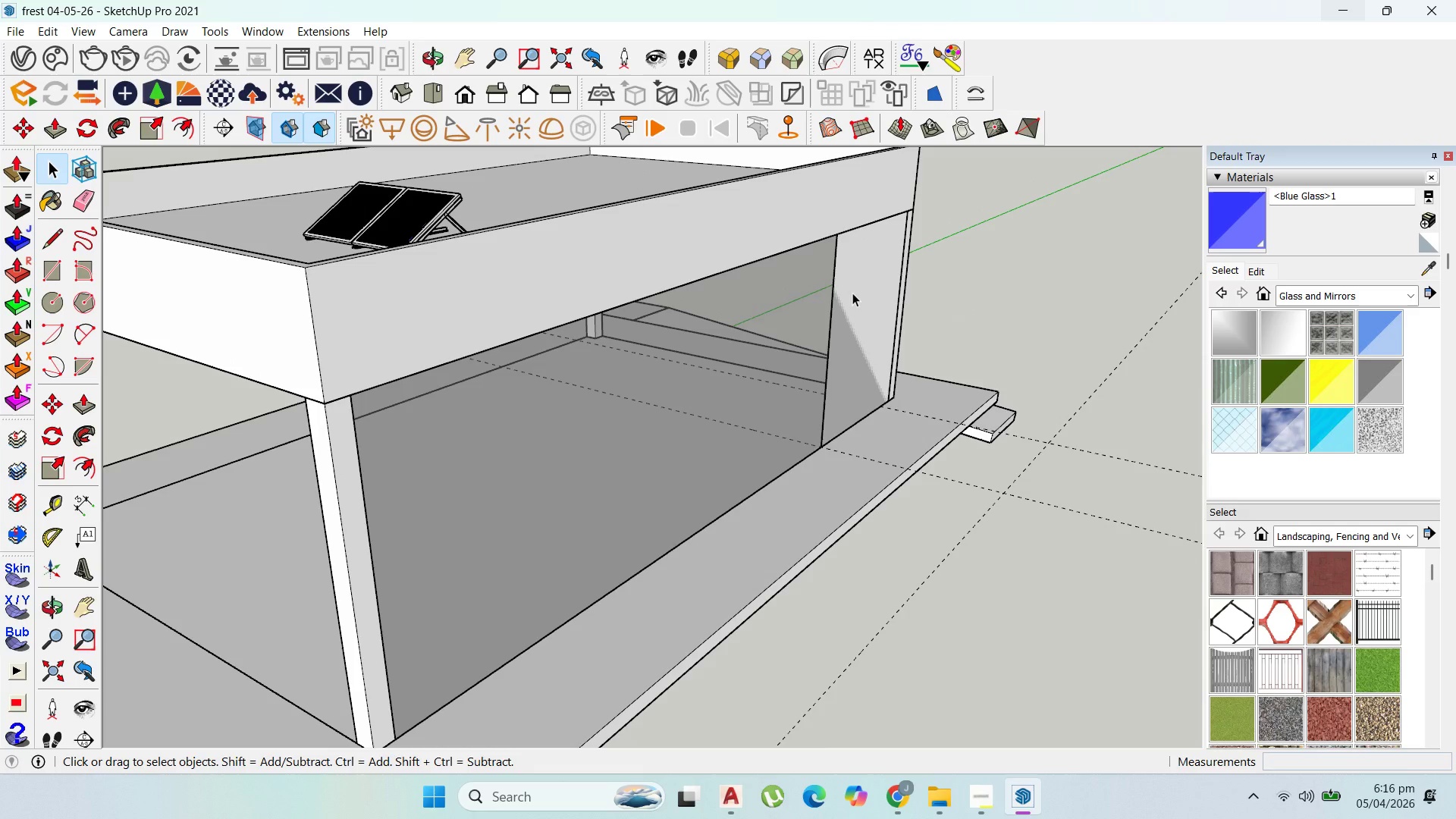 
double_click([852, 293])
 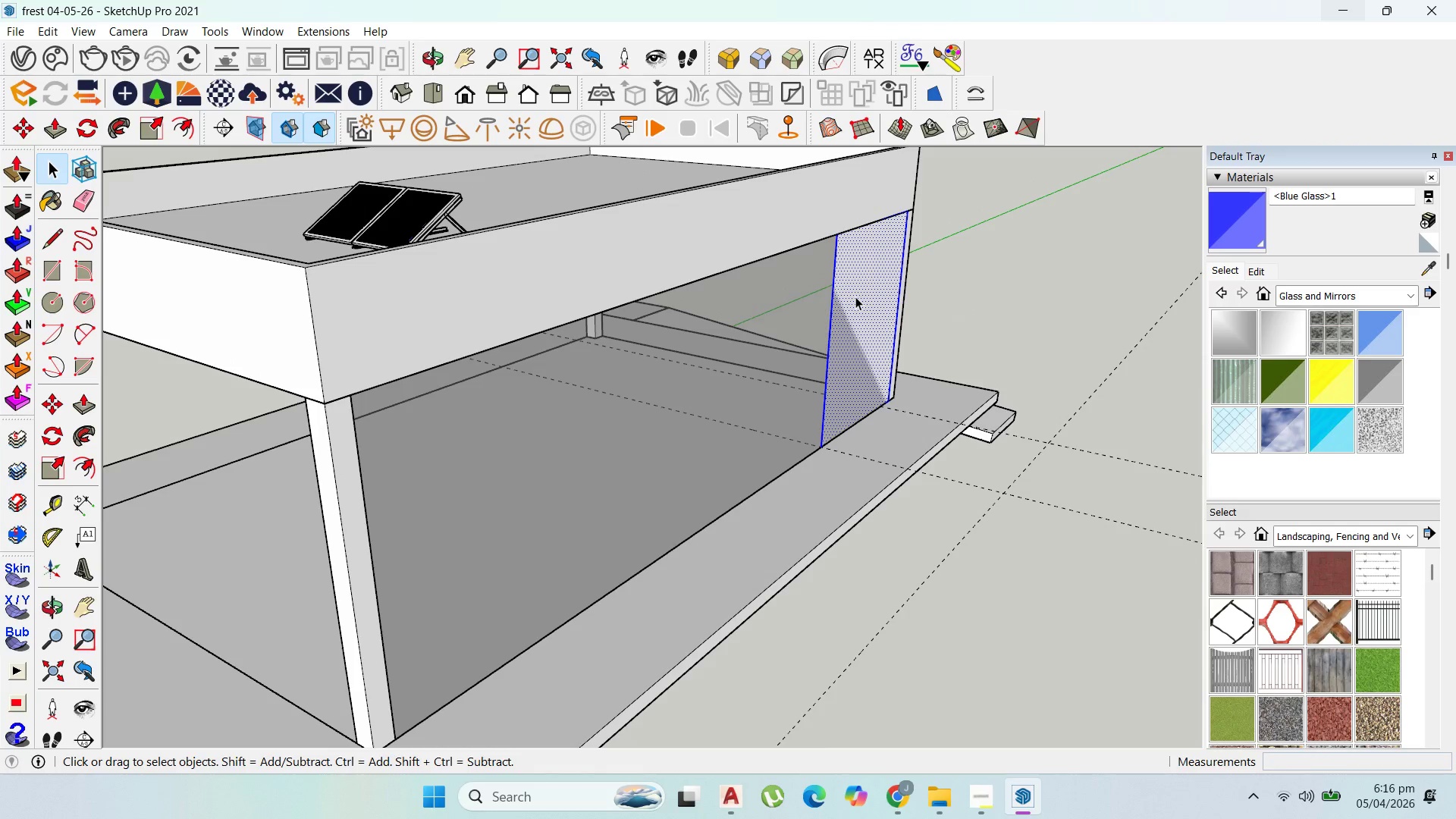 
right_click([856, 297])
 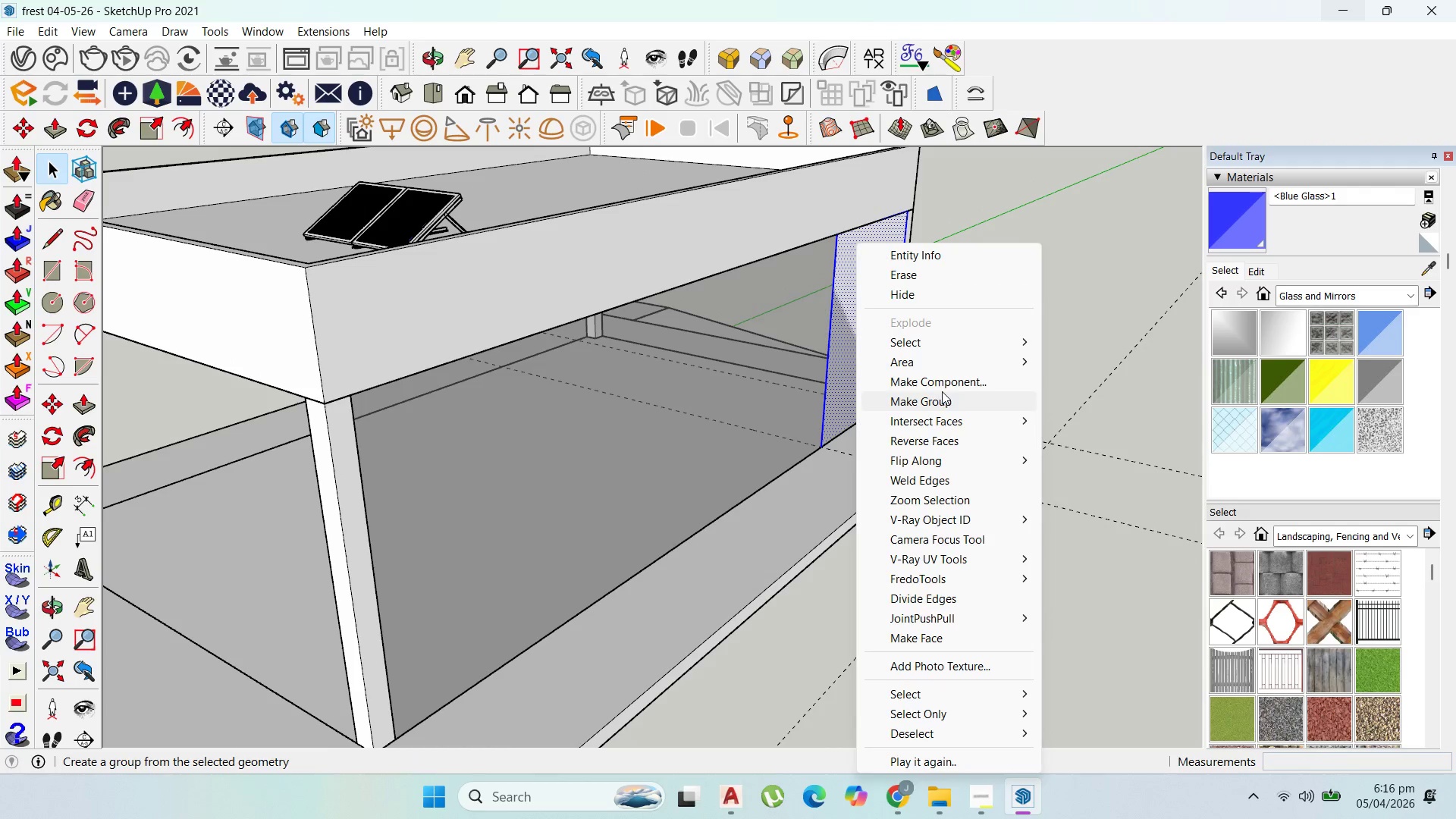 
left_click([943, 399])
 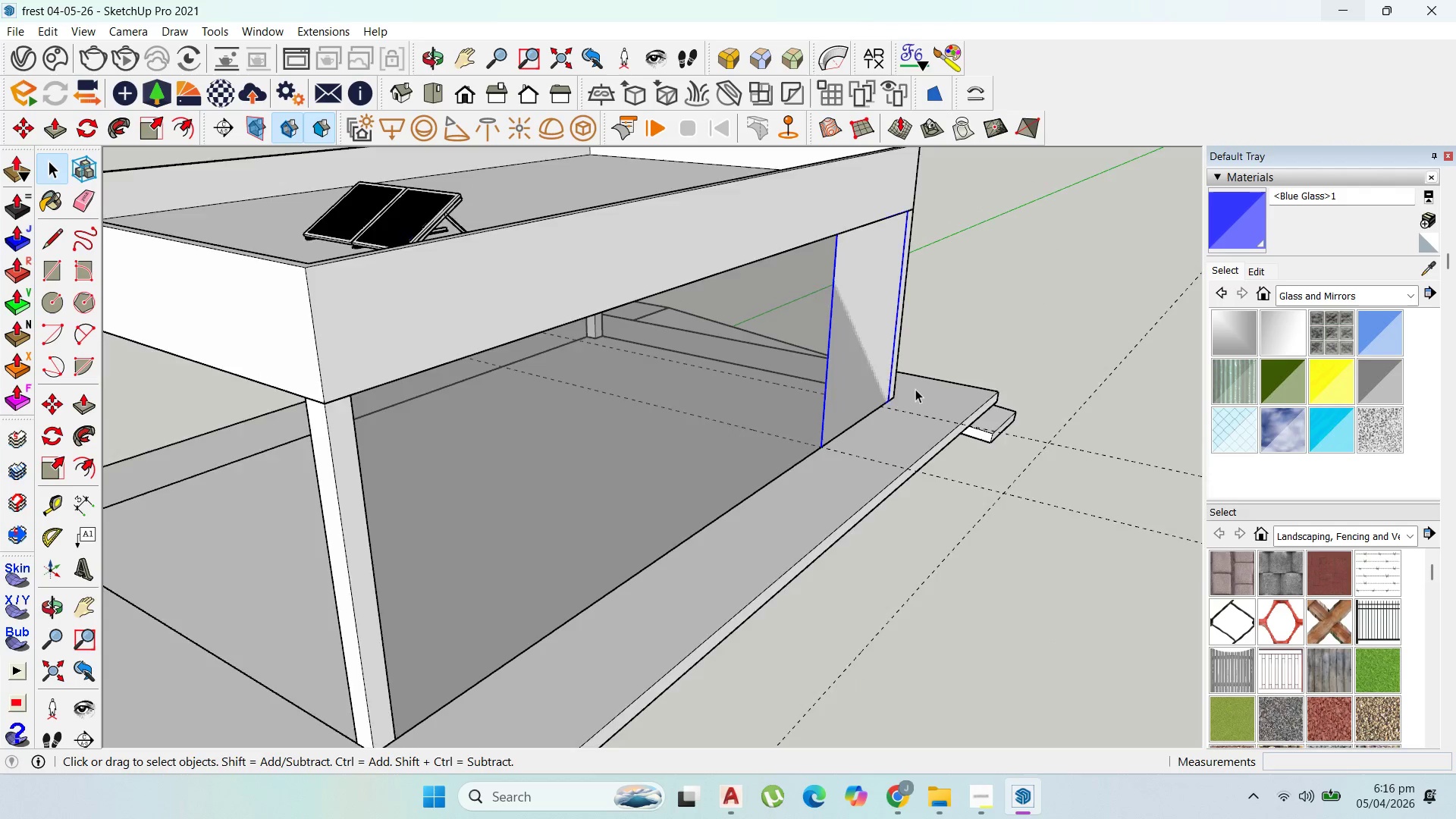 
scroll: coordinate [870, 345], scroll_direction: up, amount: 8.0
 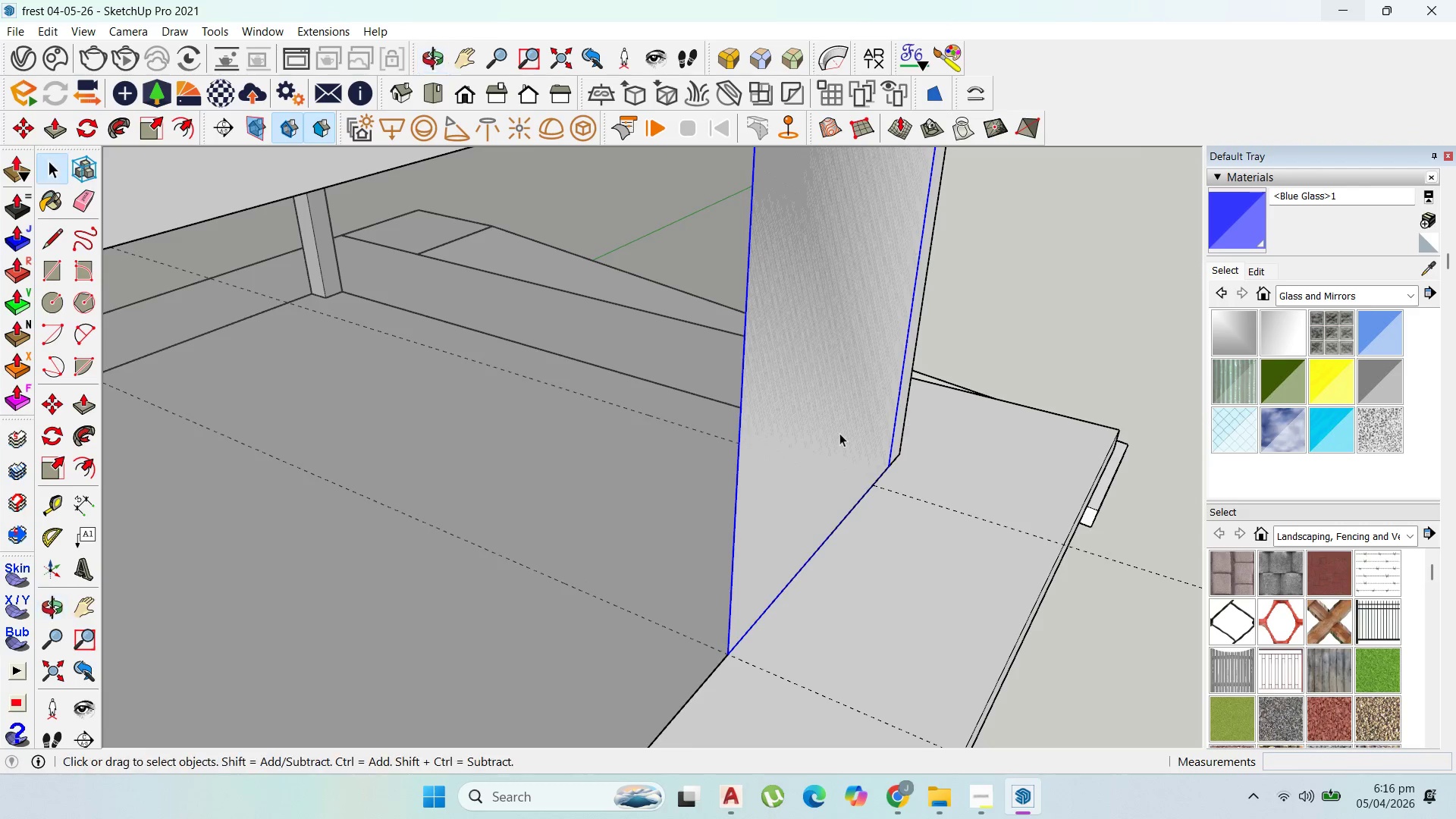 
double_click([839, 433])
 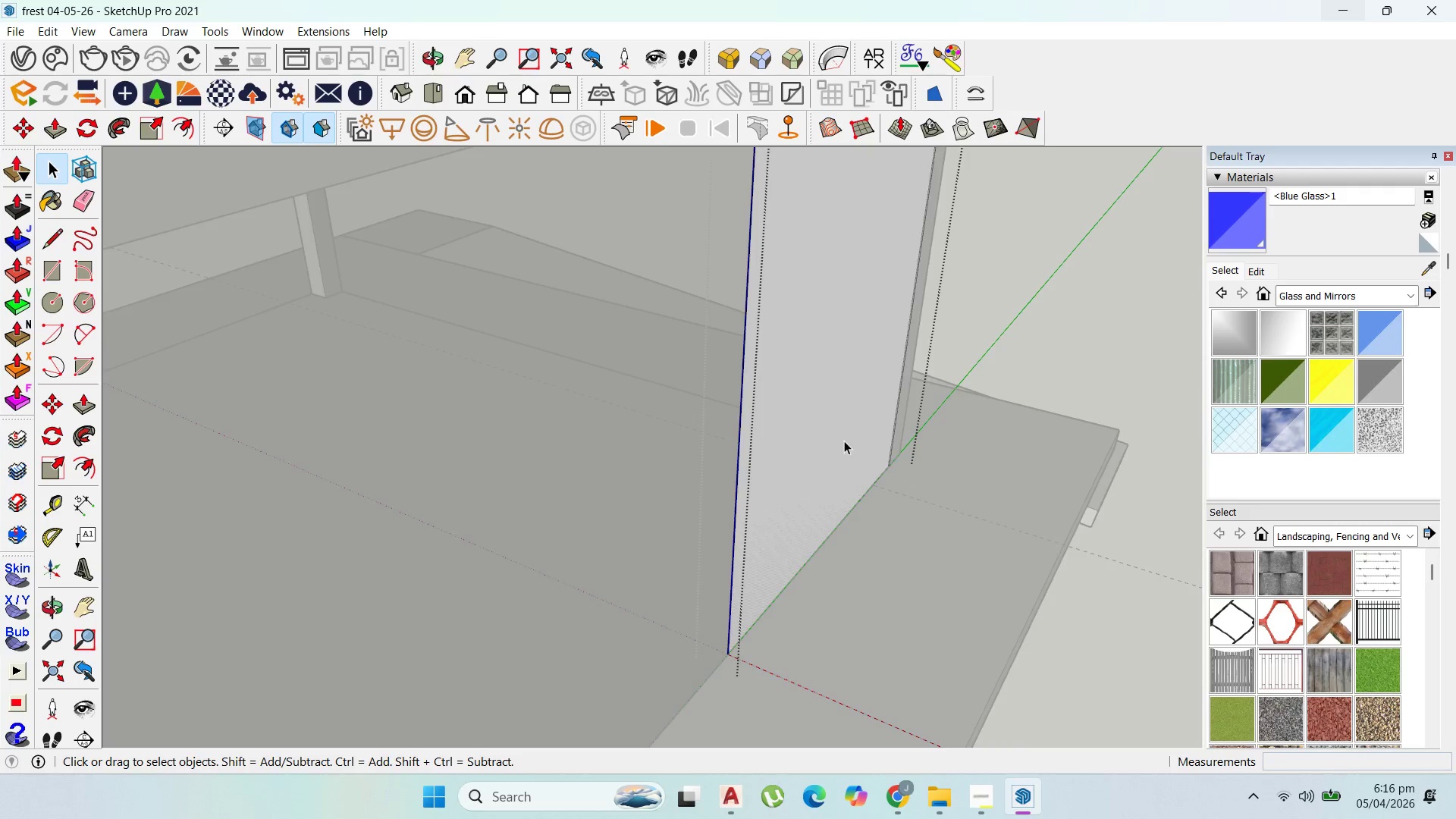 
key(P)
 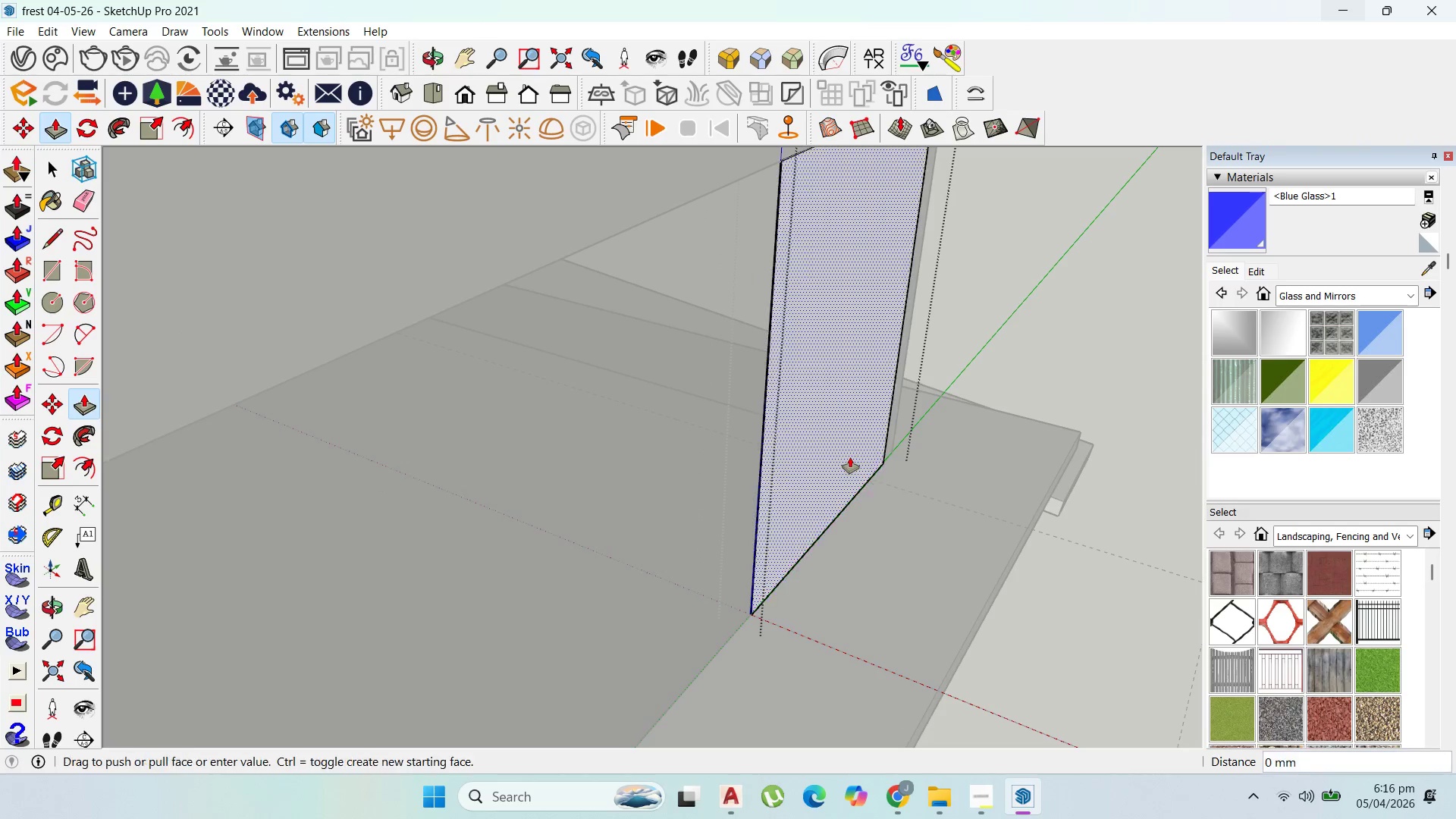 
scroll: coordinate [849, 447], scroll_direction: down, amount: 2.0
 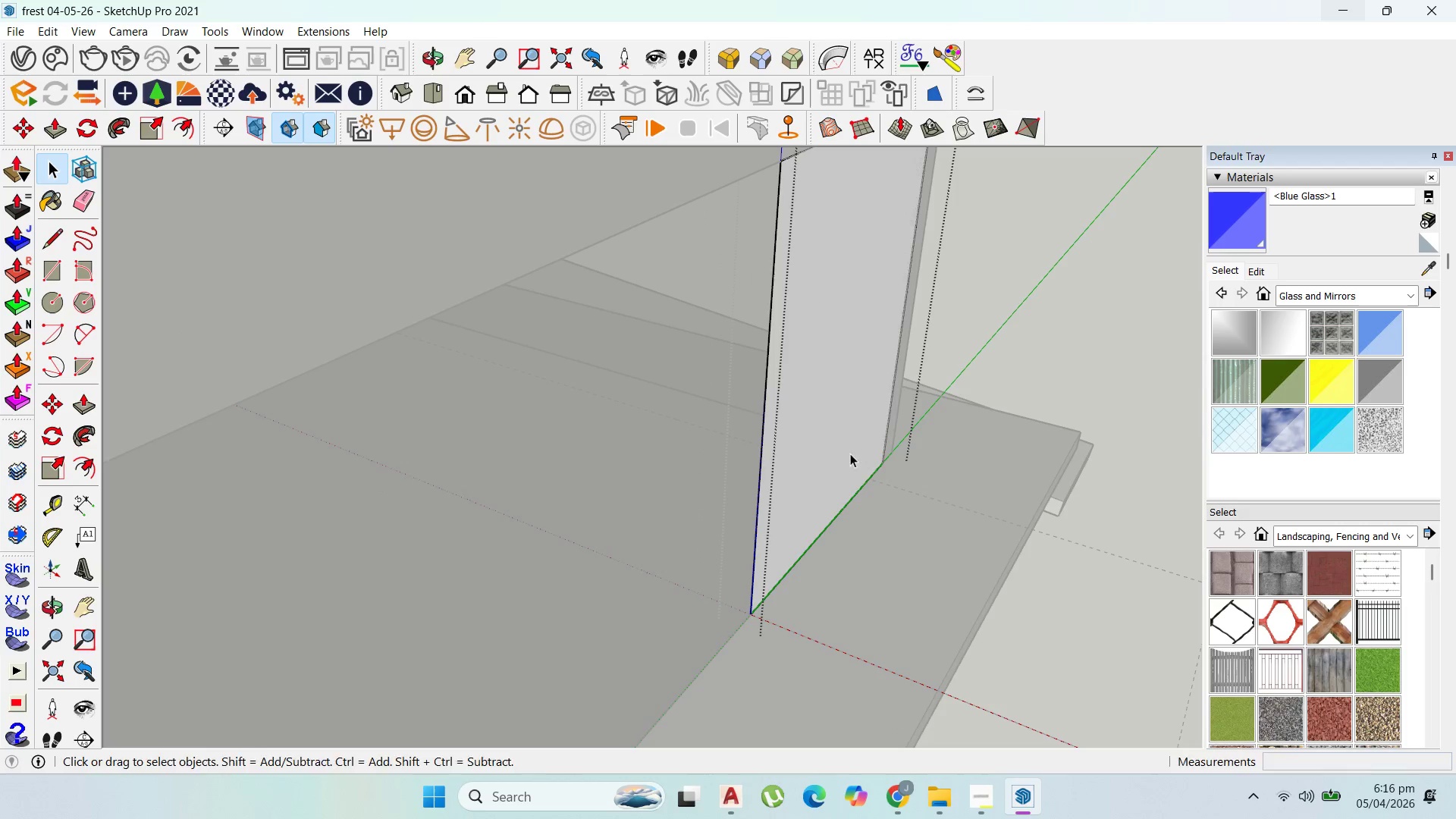 
left_click_drag(start_coordinate=[847, 451], to_coordinate=[876, 477])
 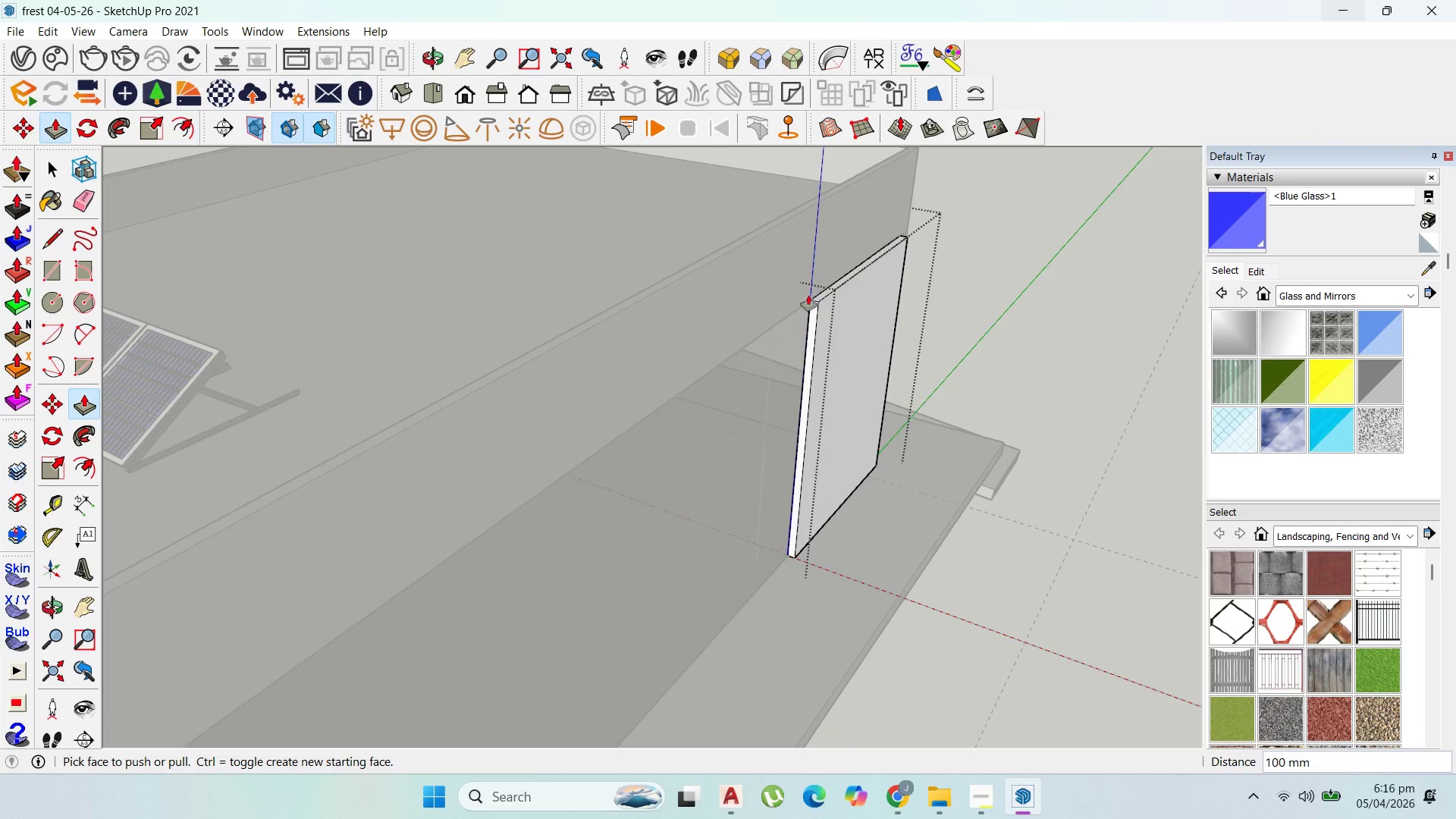 
type(100)
 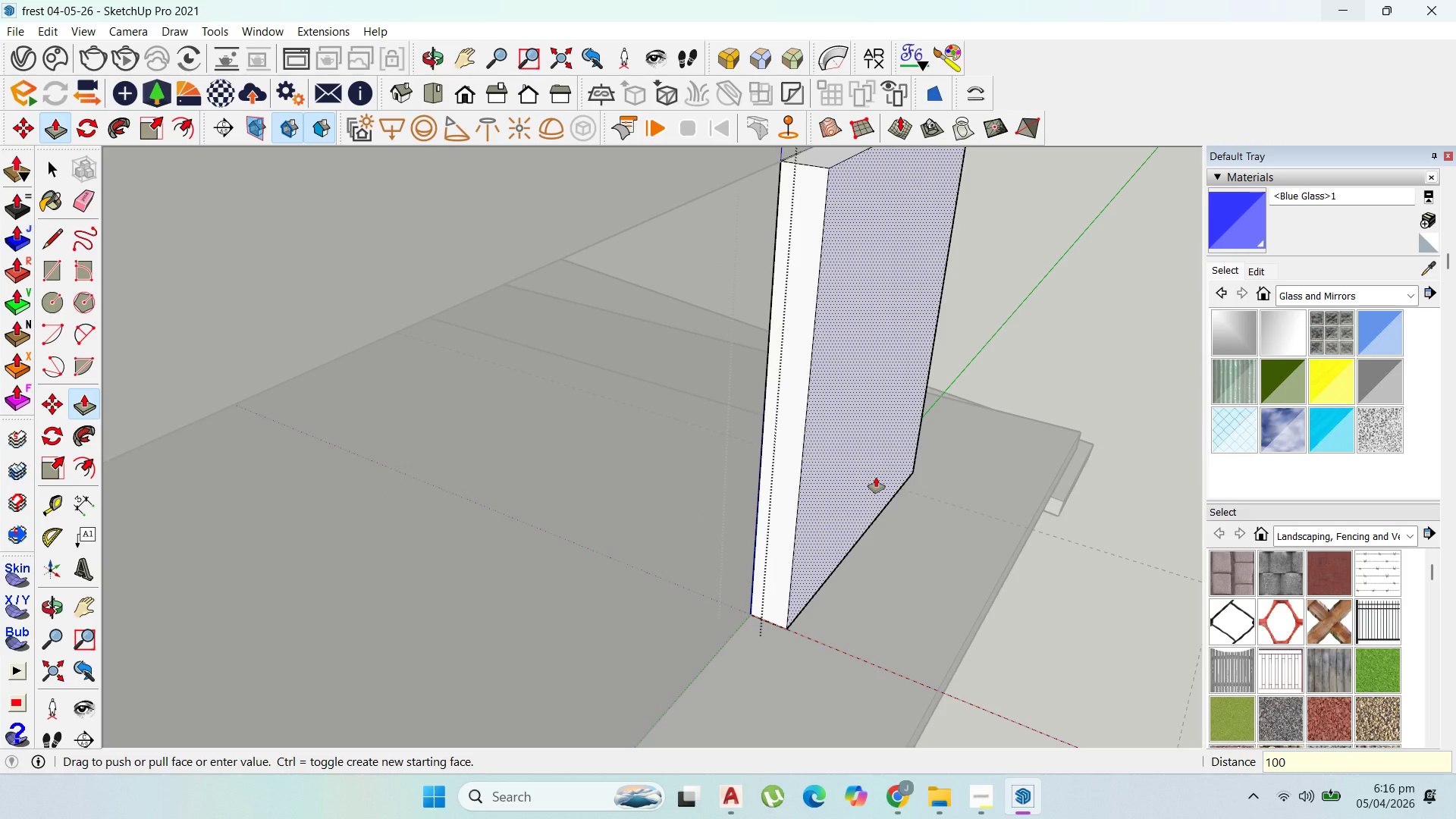 
key(Enter)
 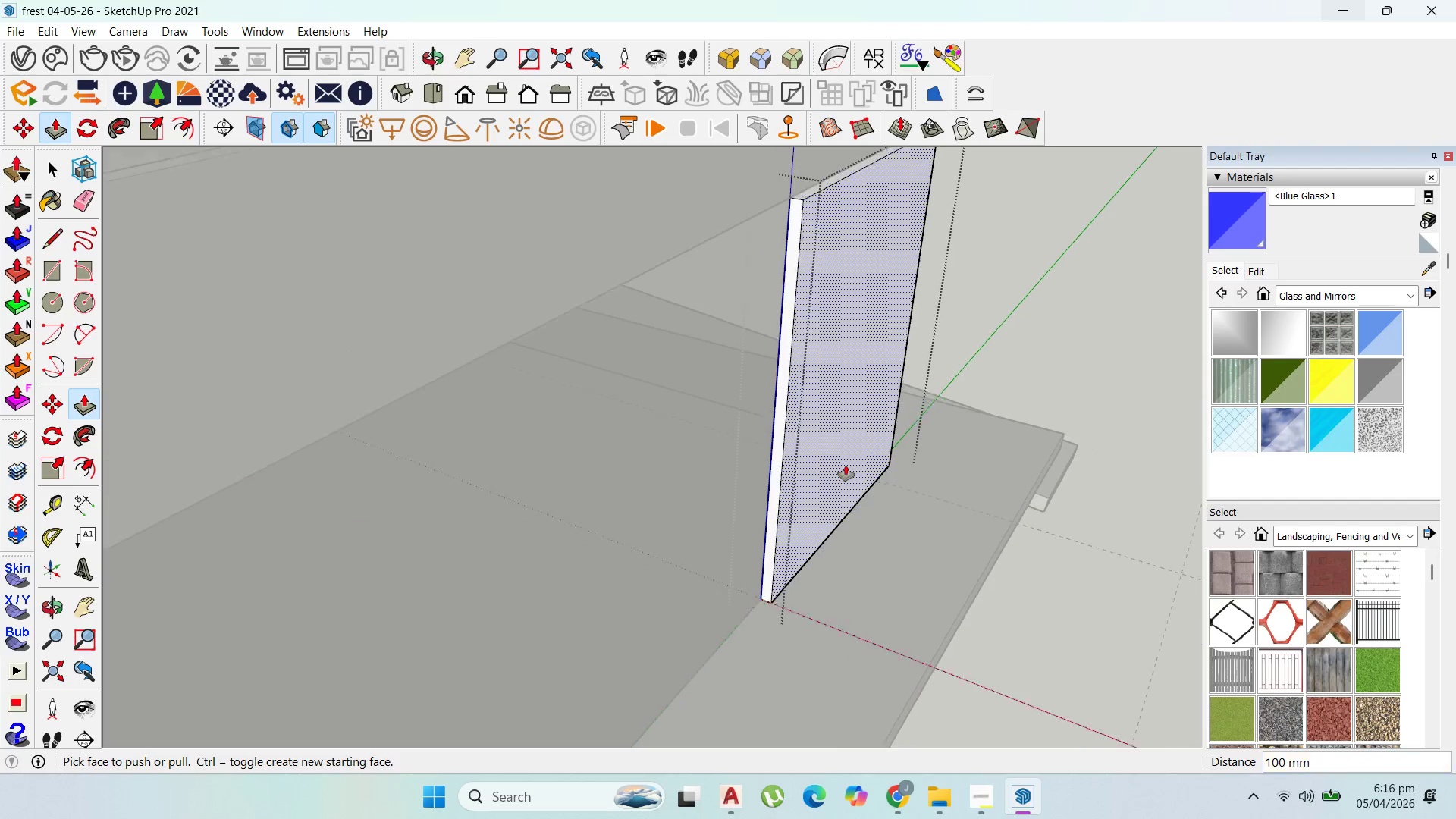 
left_click_drag(start_coordinate=[828, 293], to_coordinate=[766, 212])
 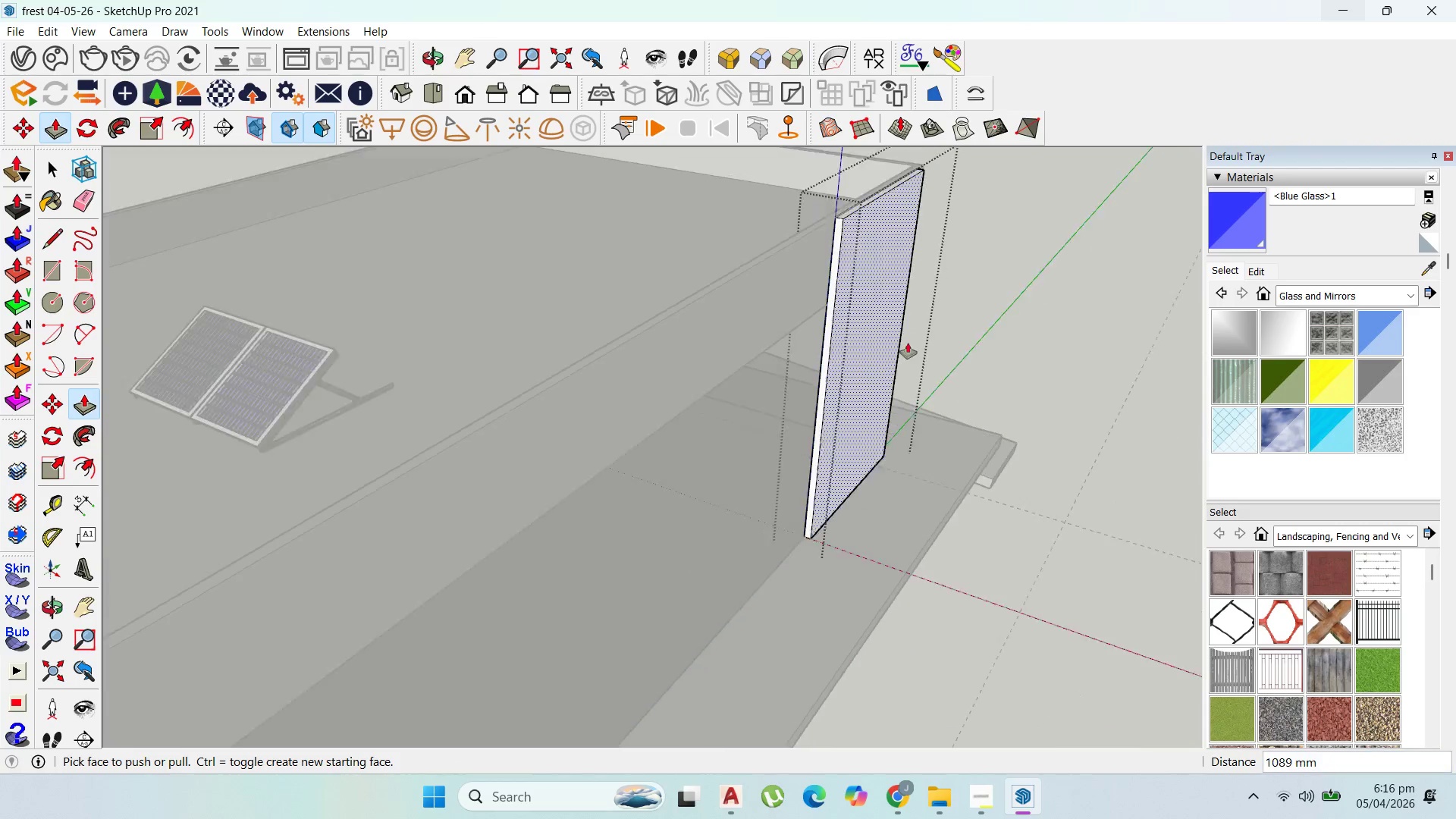 
scroll: coordinate [808, 294], scroll_direction: down, amount: 11.0
 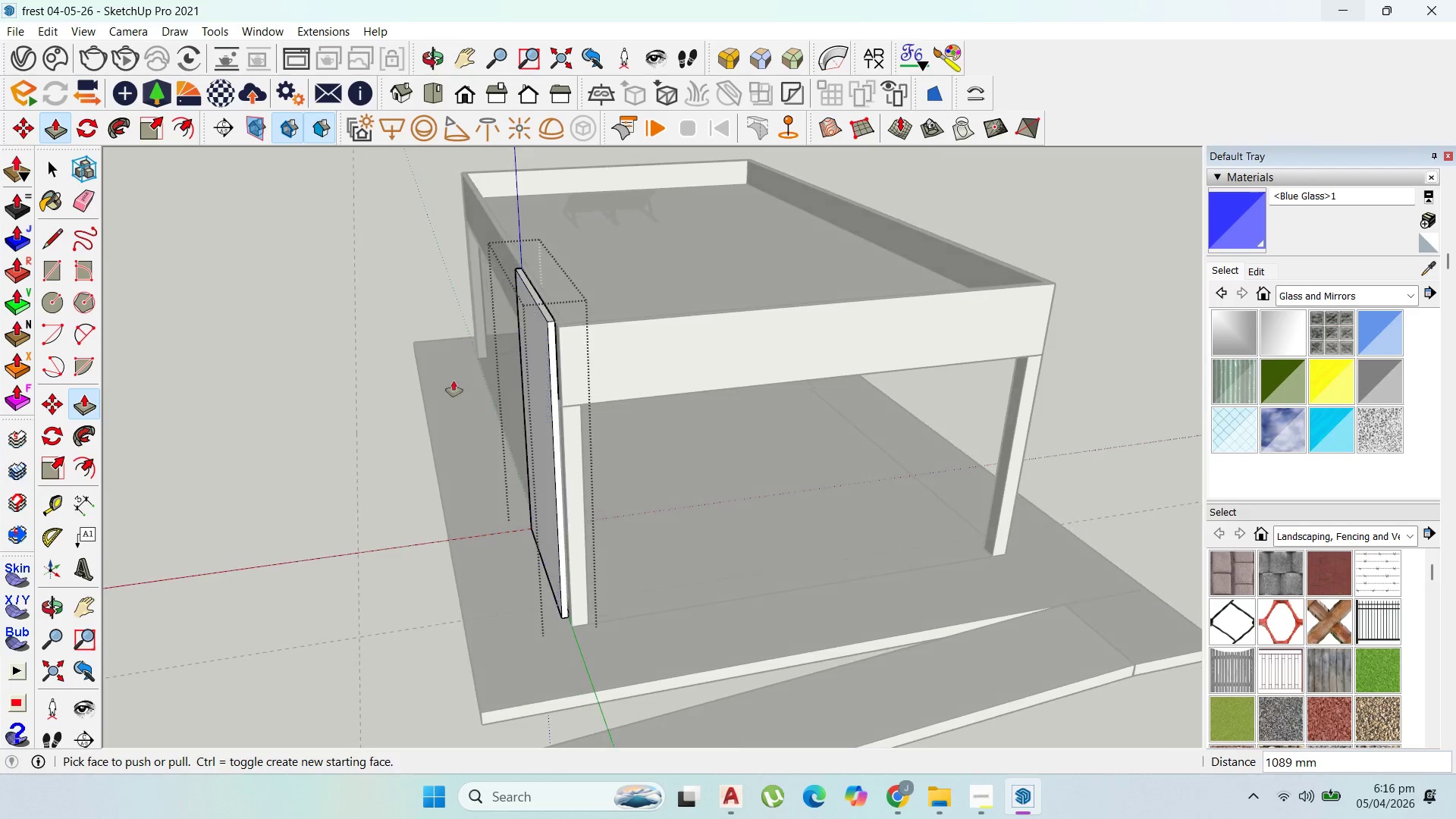 
scroll: coordinate [522, 378], scroll_direction: up, amount: 3.0
 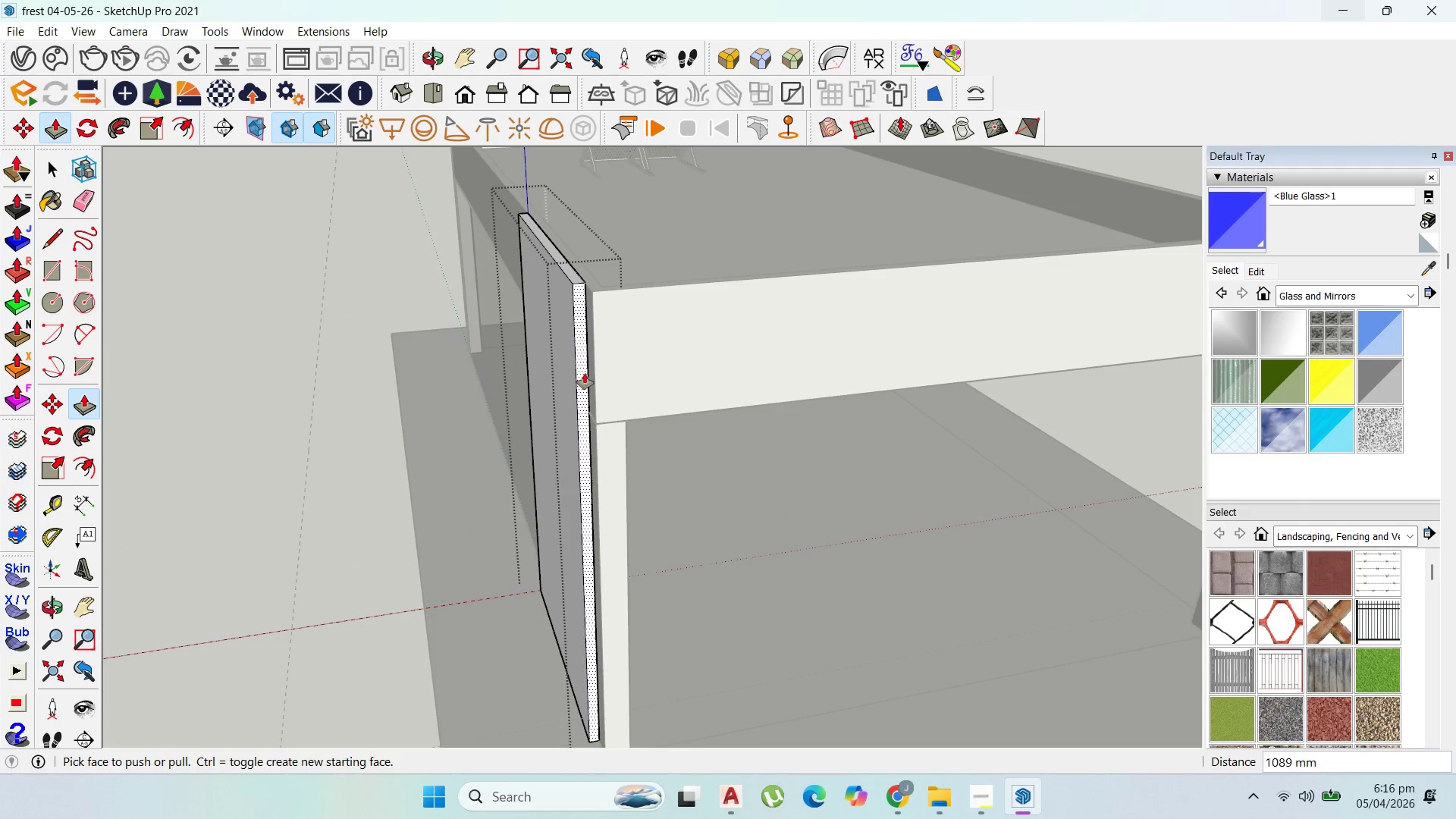 
left_click_drag(start_coordinate=[585, 373], to_coordinate=[623, 318])
 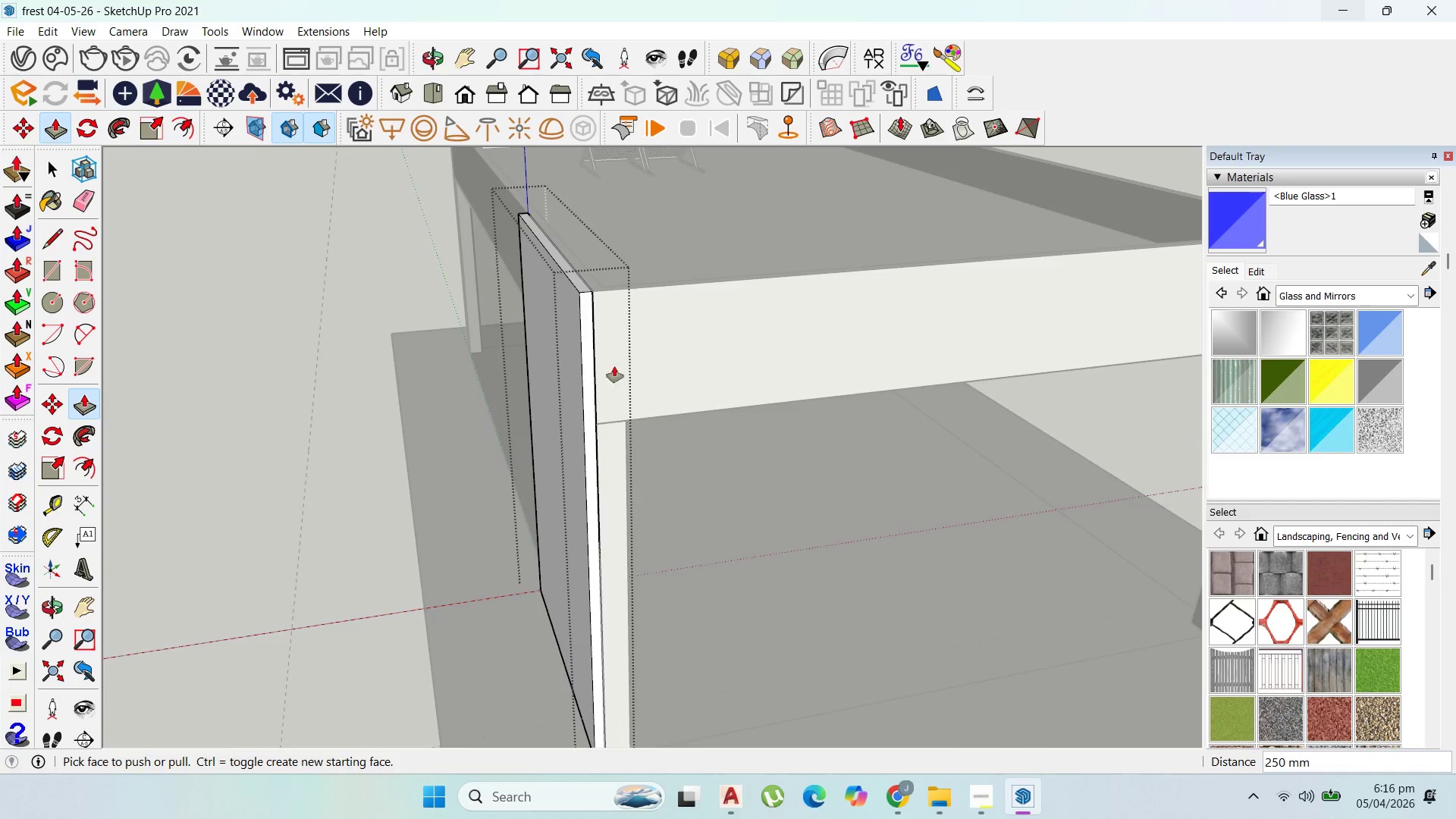 
scroll: coordinate [782, 338], scroll_direction: down, amount: 10.0
 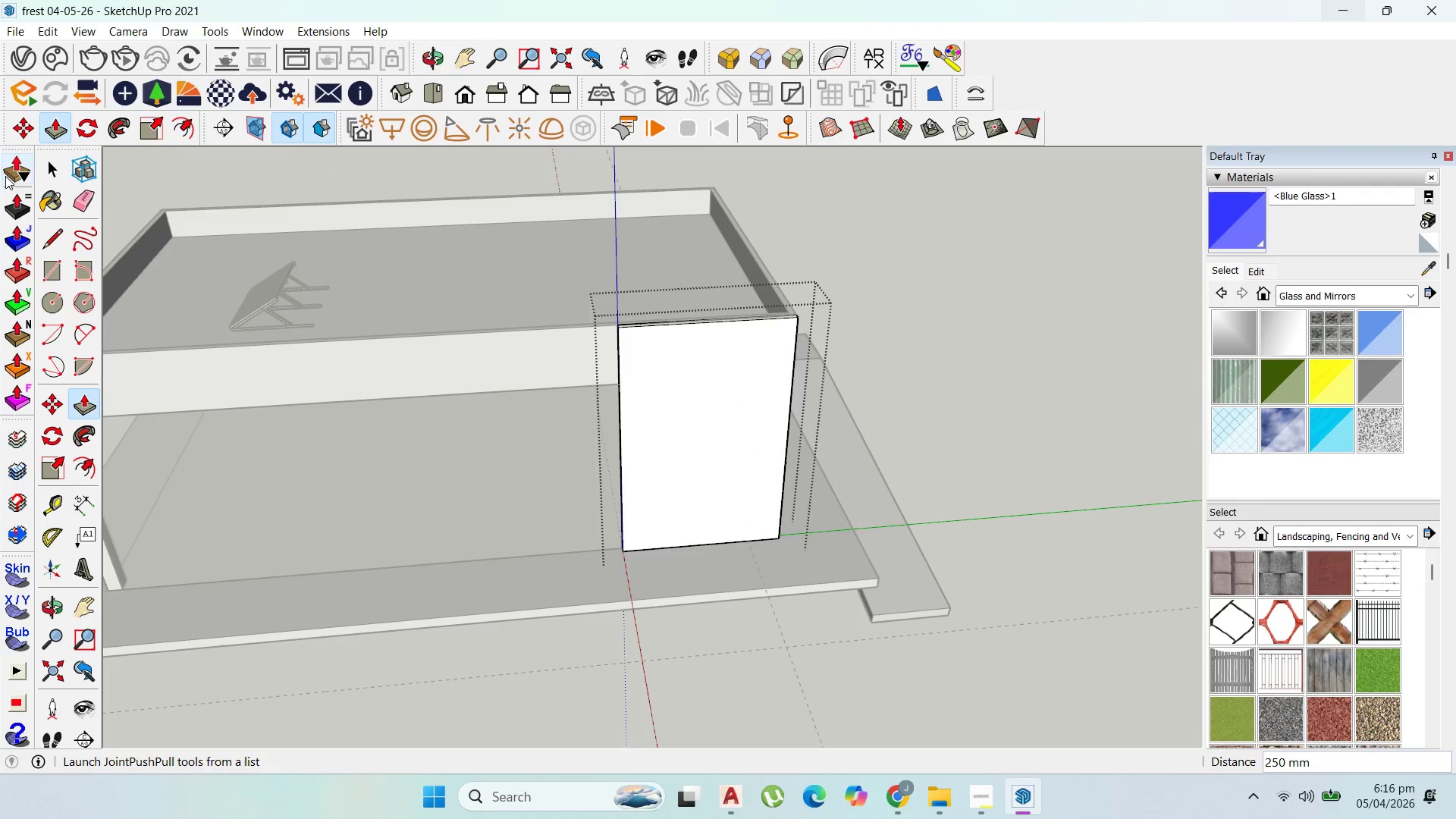 
left_click([48, 165])
 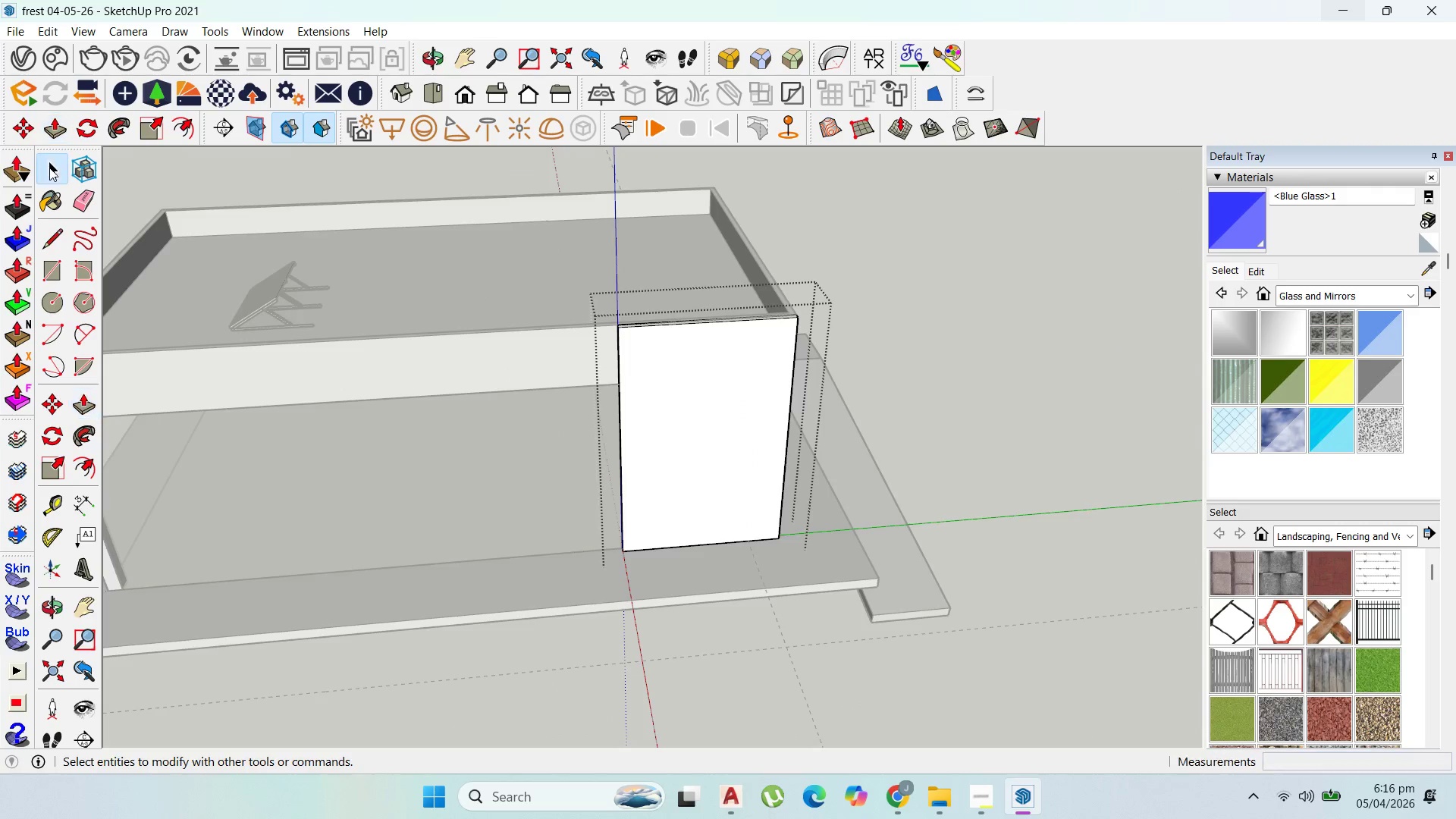 
key(Escape)
 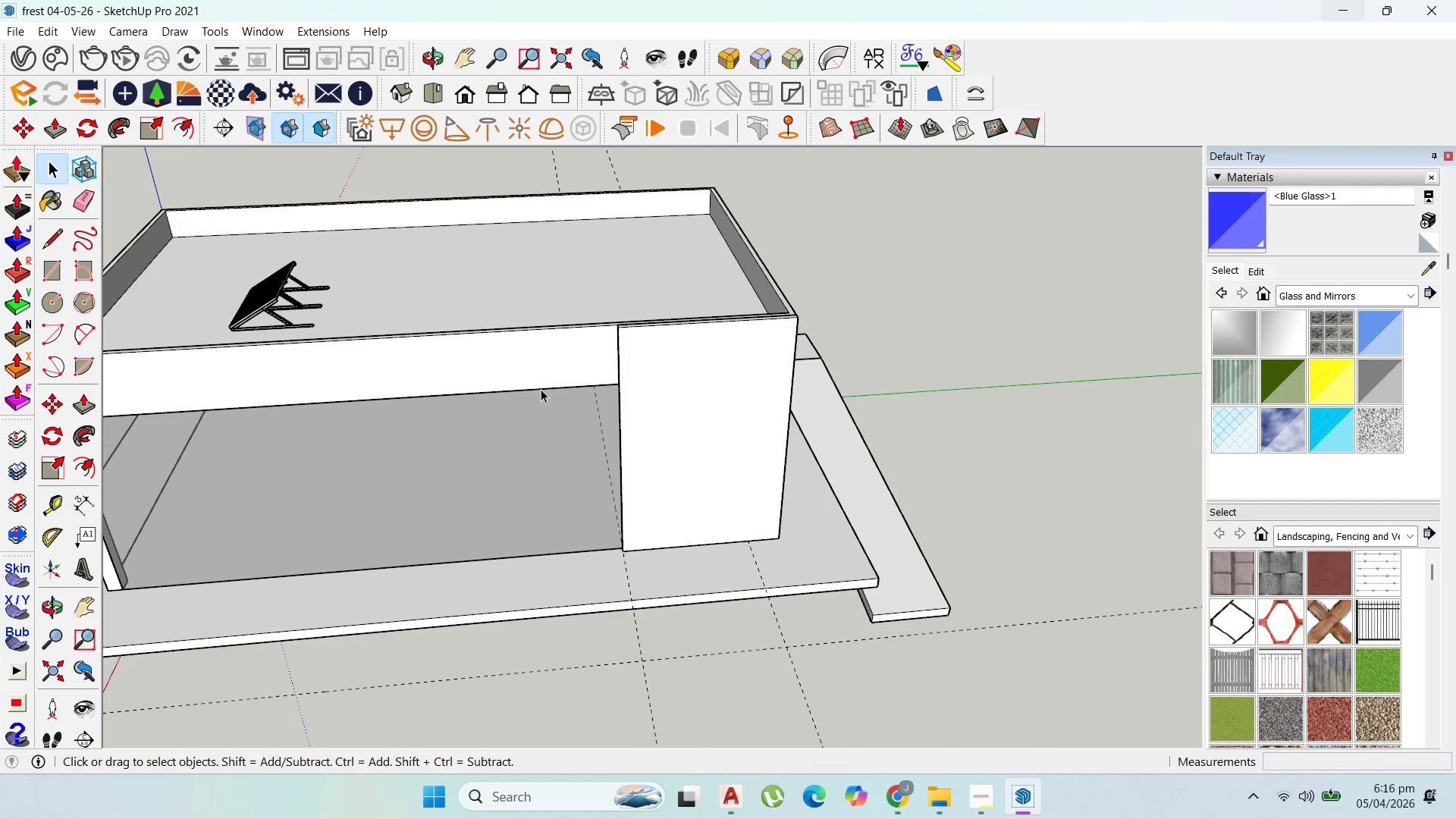 
key(Escape)
 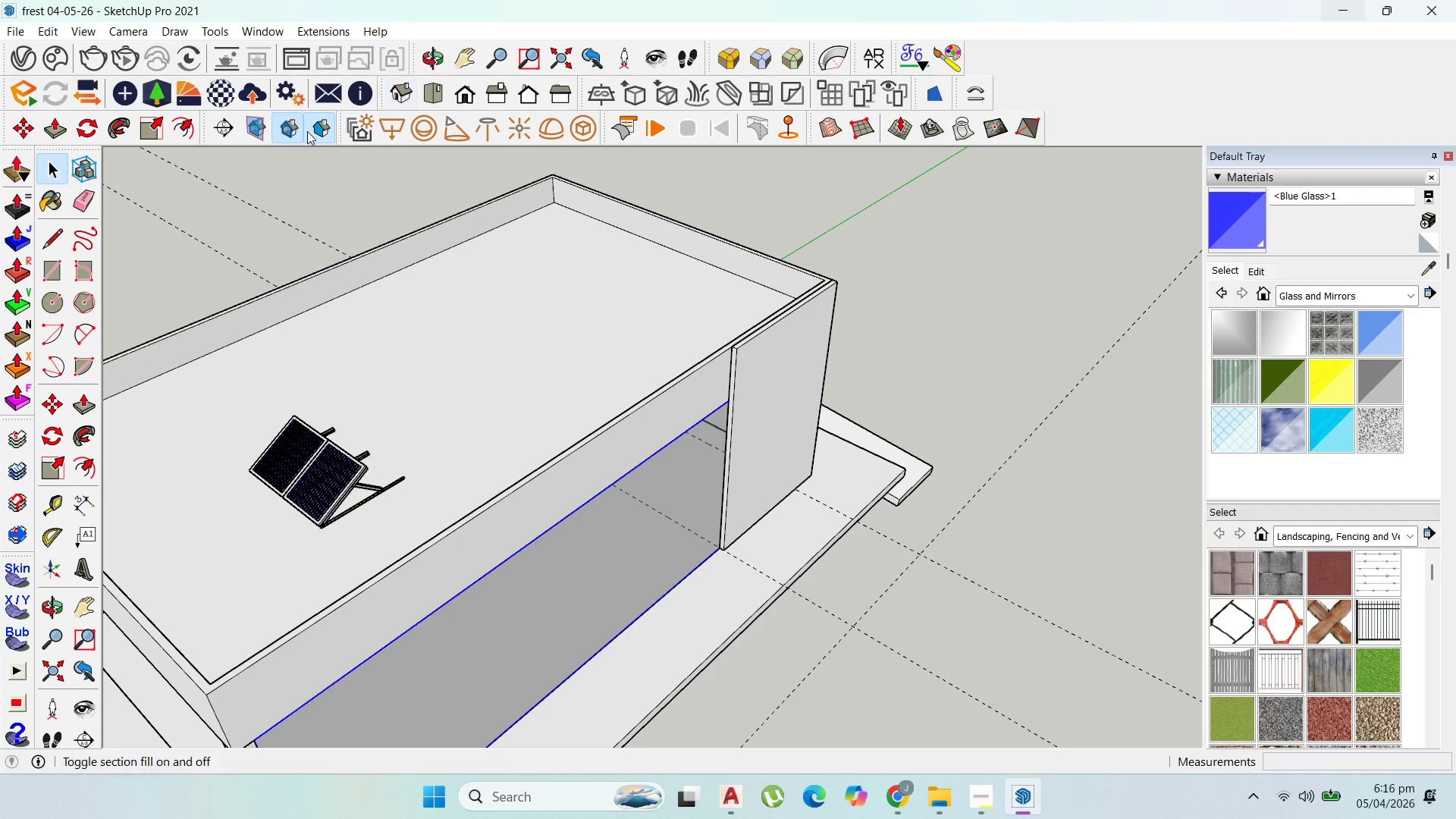 
left_click([150, 127])
 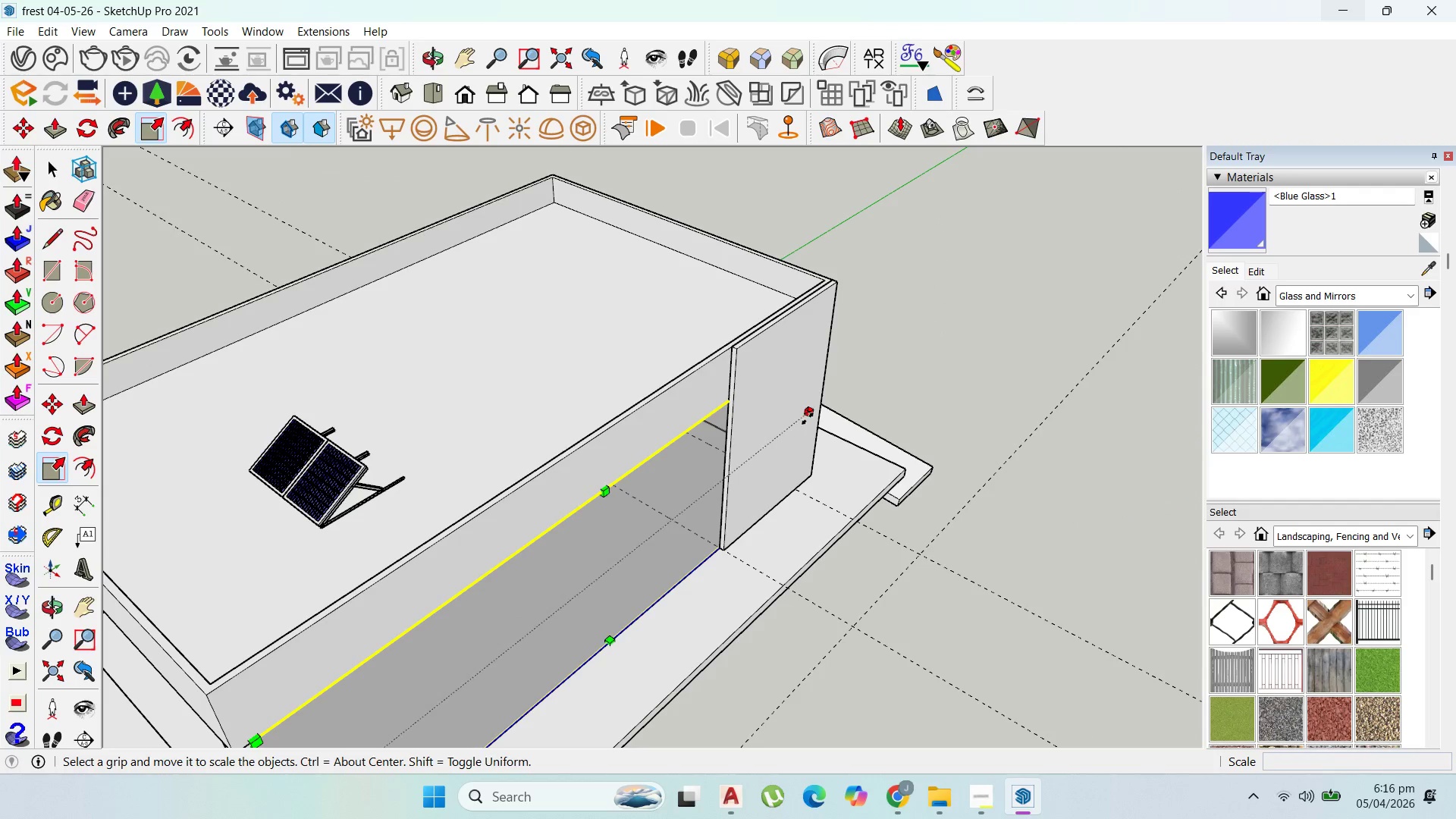 
left_click([808, 416])
 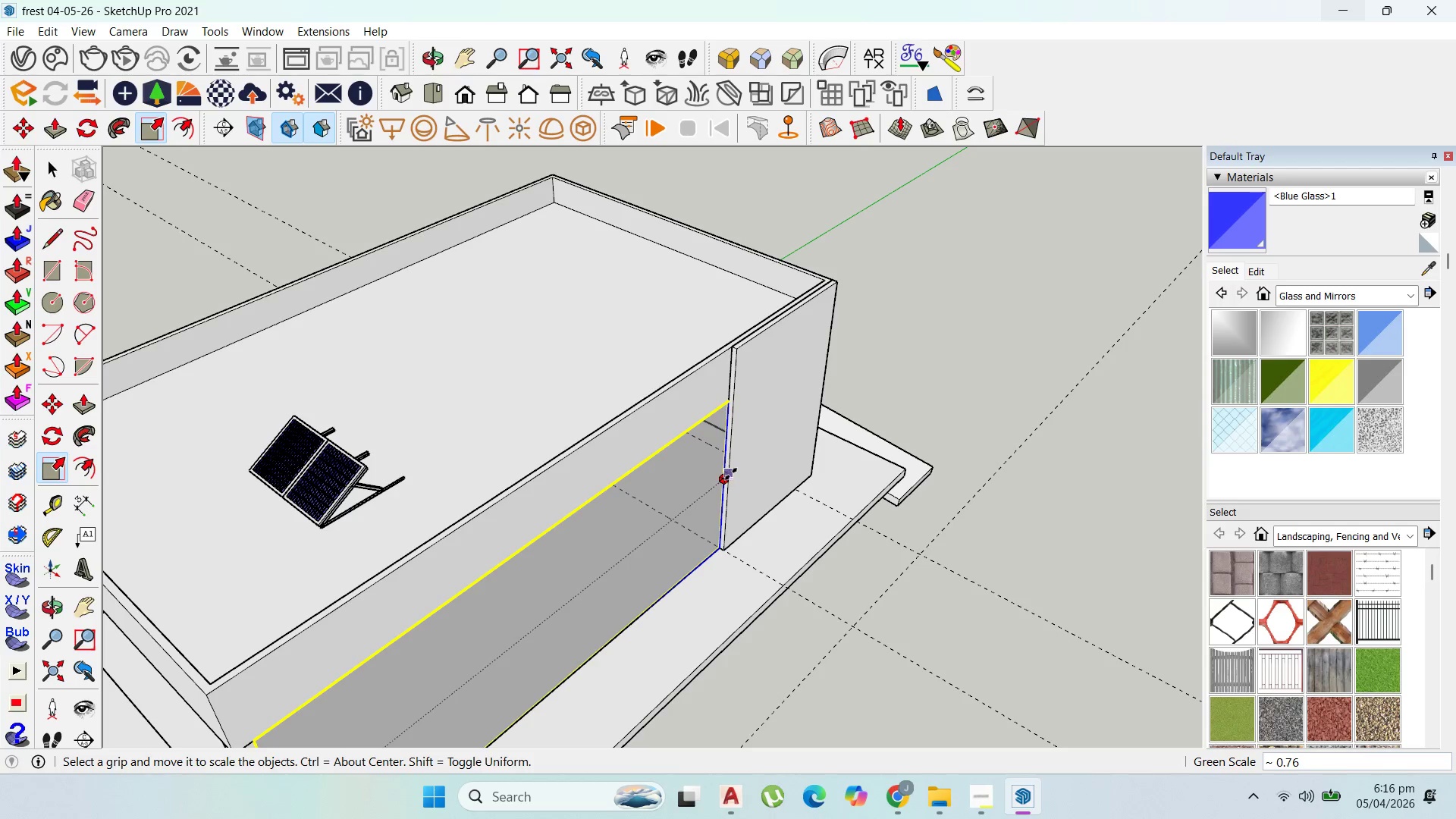 
left_click([731, 474])
 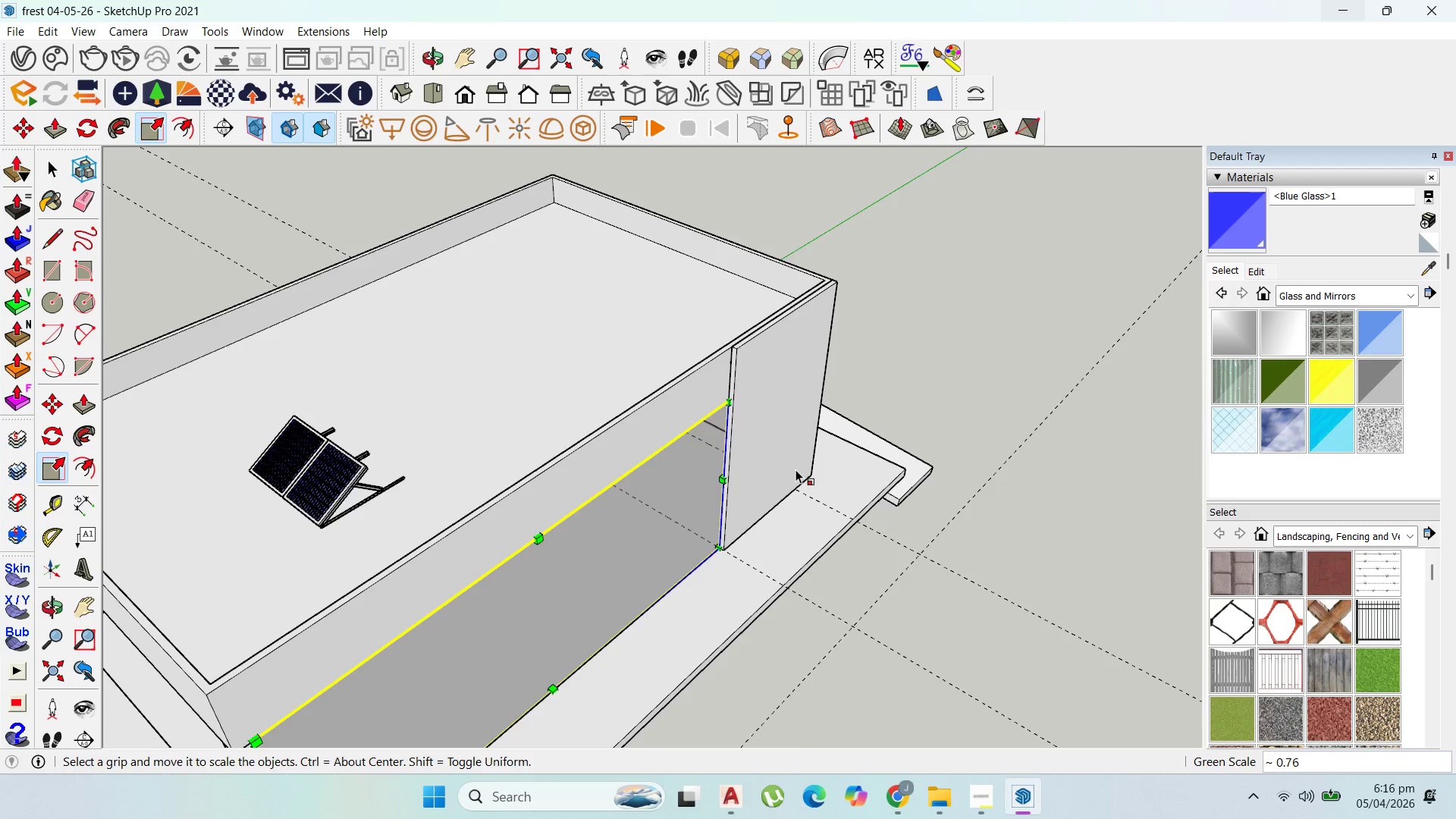 
scroll: coordinate [816, 468], scroll_direction: up, amount: 7.0
 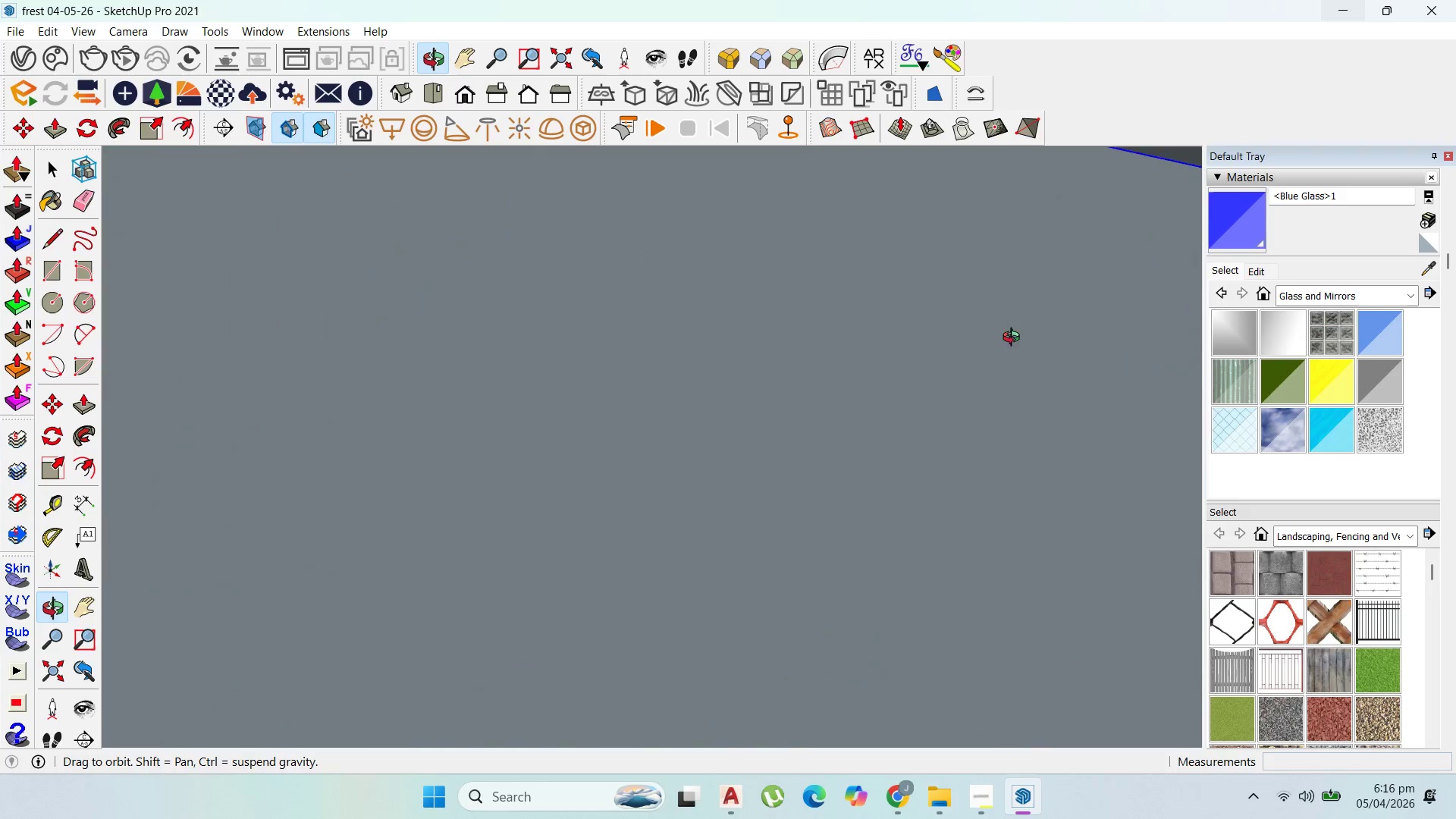 
scroll: coordinate [993, 492], scroll_direction: down, amount: 10.0
 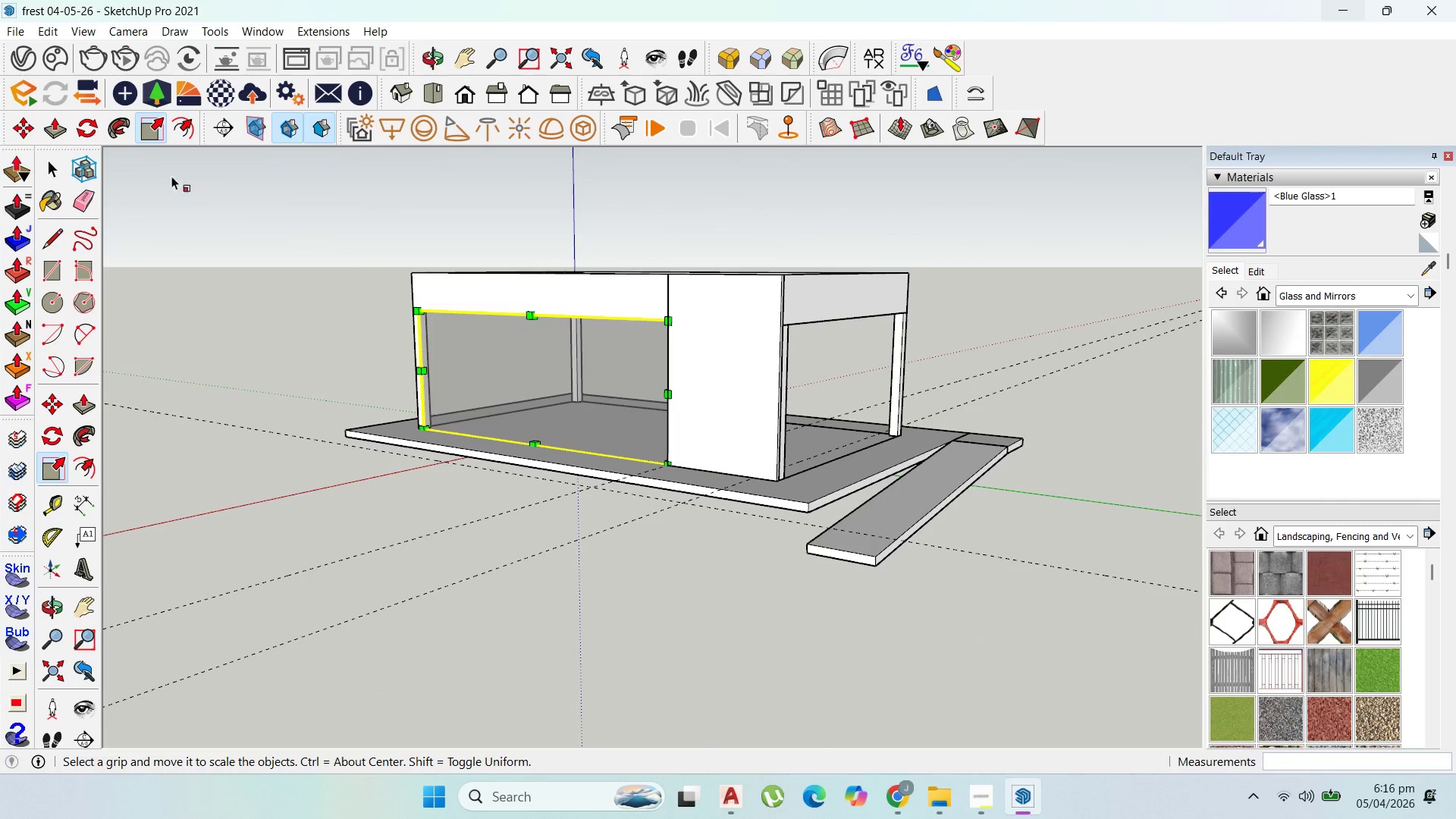 
left_click([43, 163])
 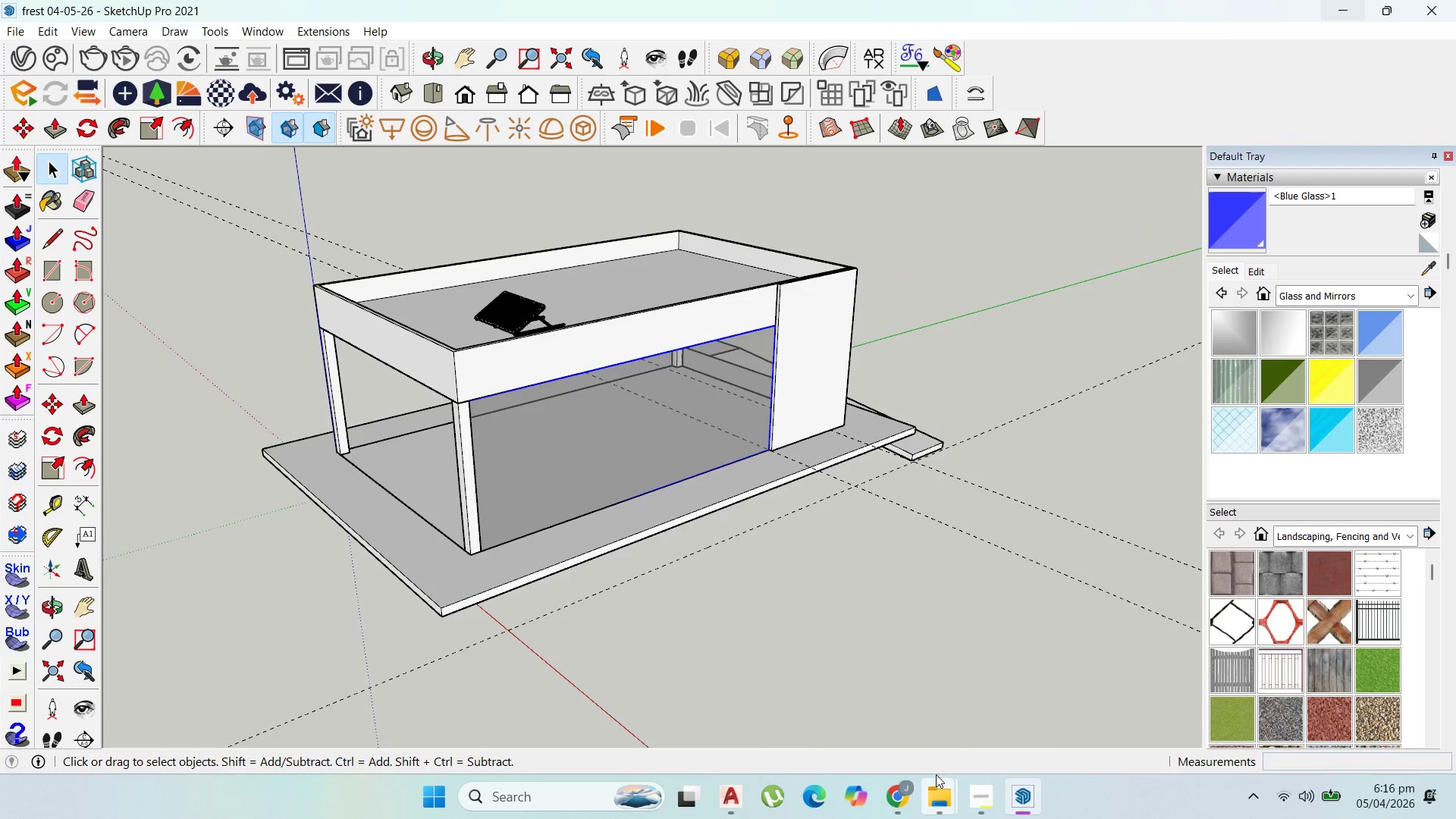 
wait(6.39)
 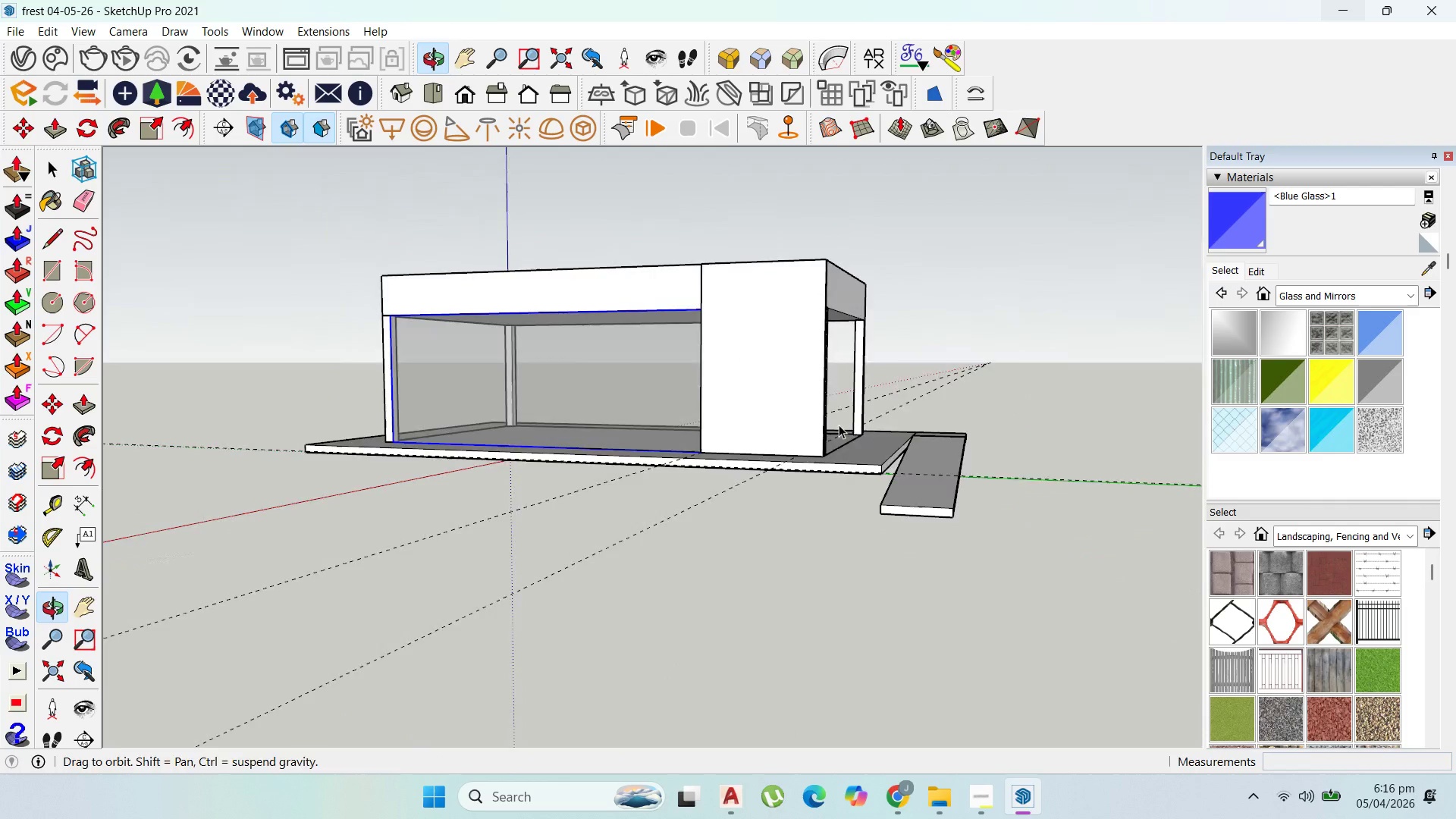 
left_click([896, 779])
 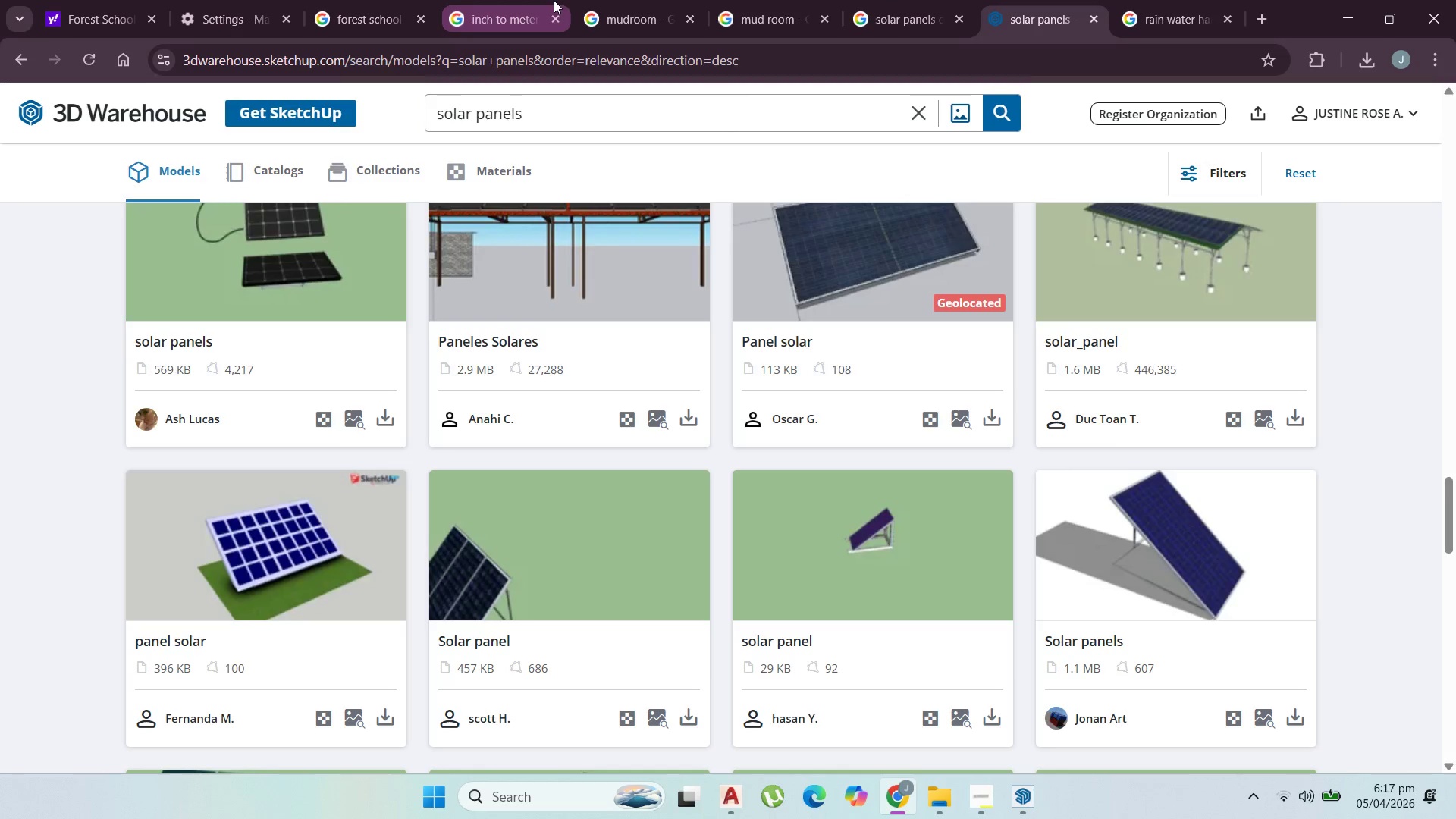 
left_click([346, 0])
 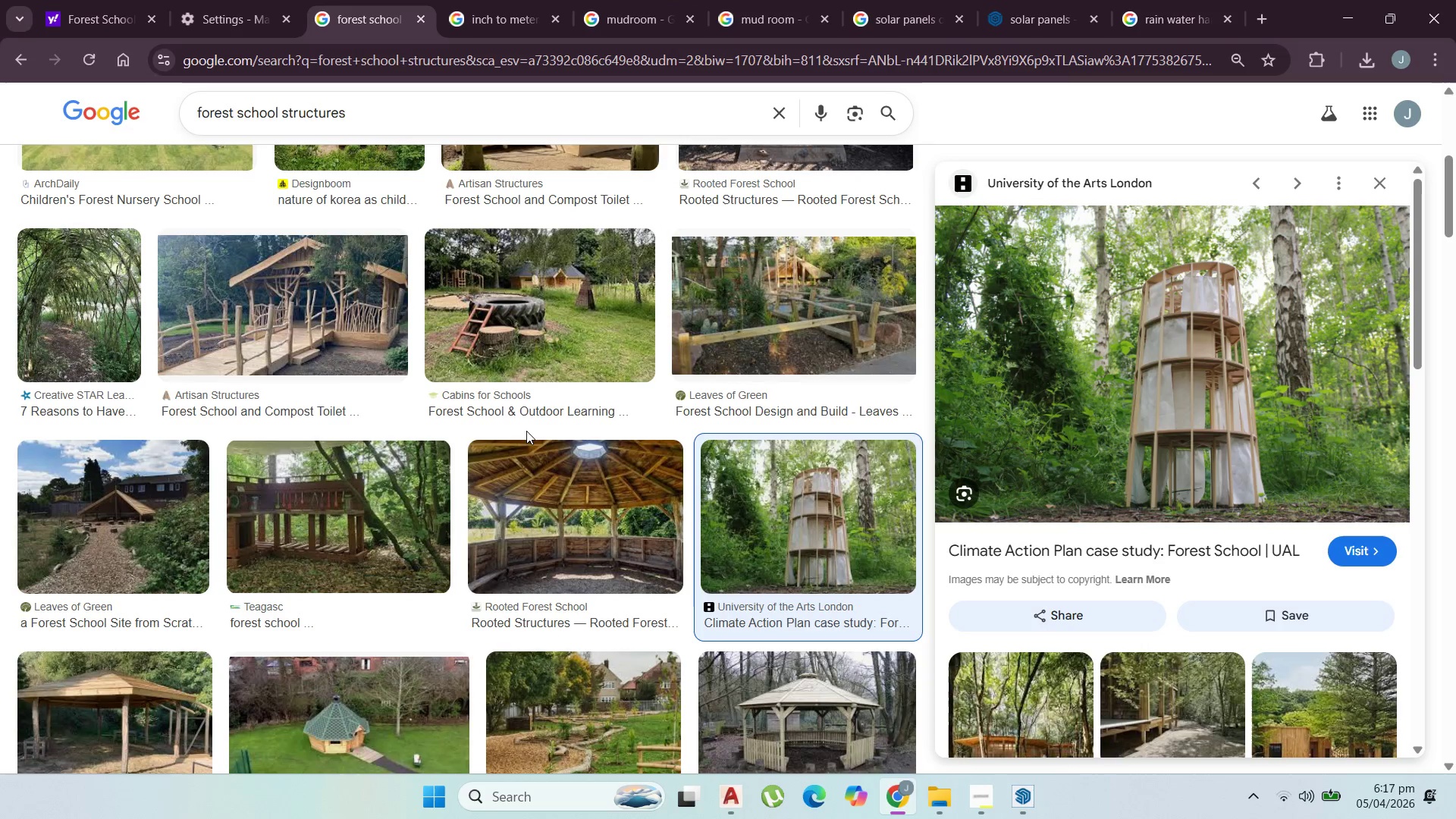 
scroll: coordinate [576, 396], scroll_direction: down, amount: 5.0
 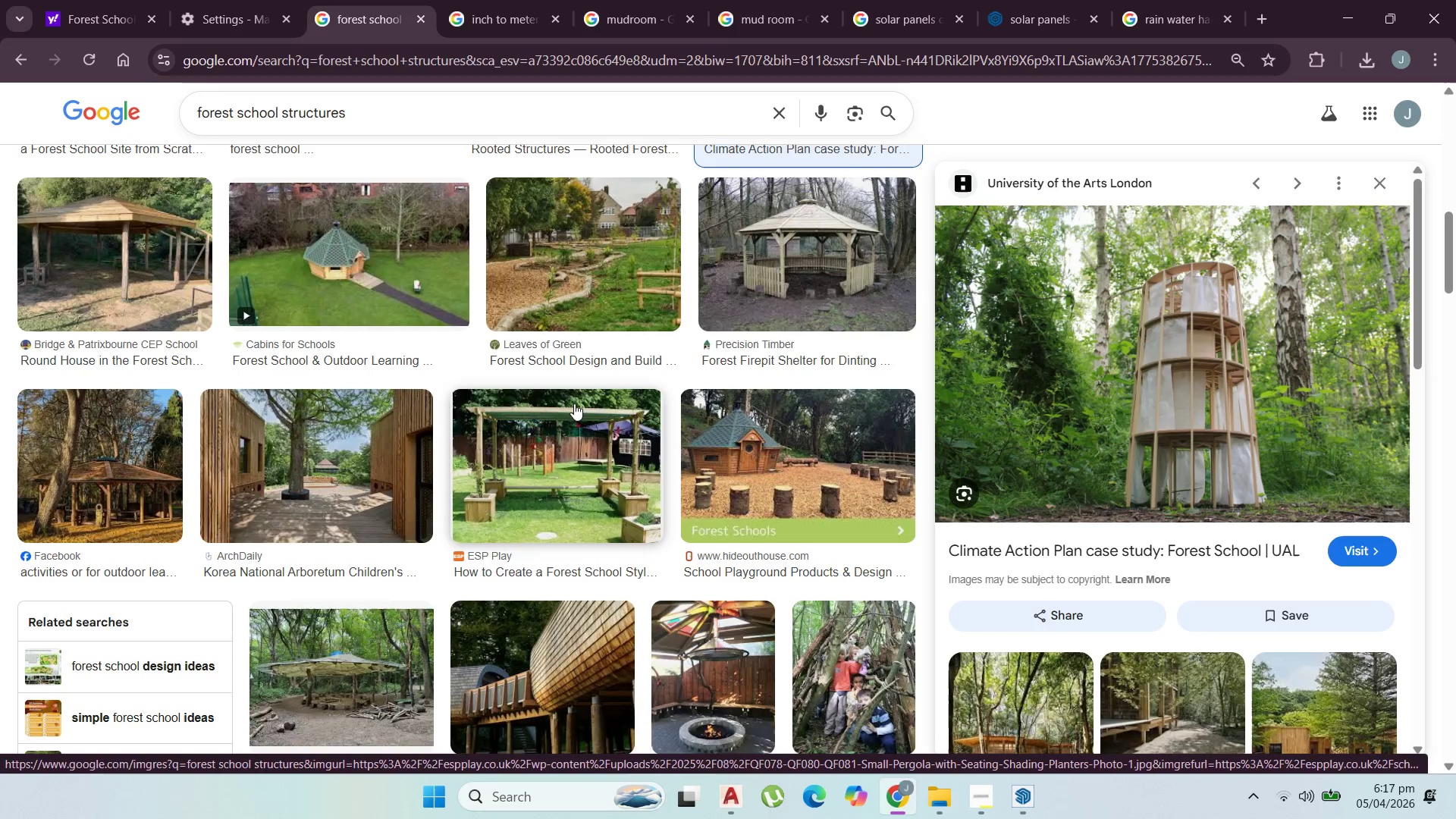 
scroll: coordinate [620, 425], scroll_direction: up, amount: 15.0
 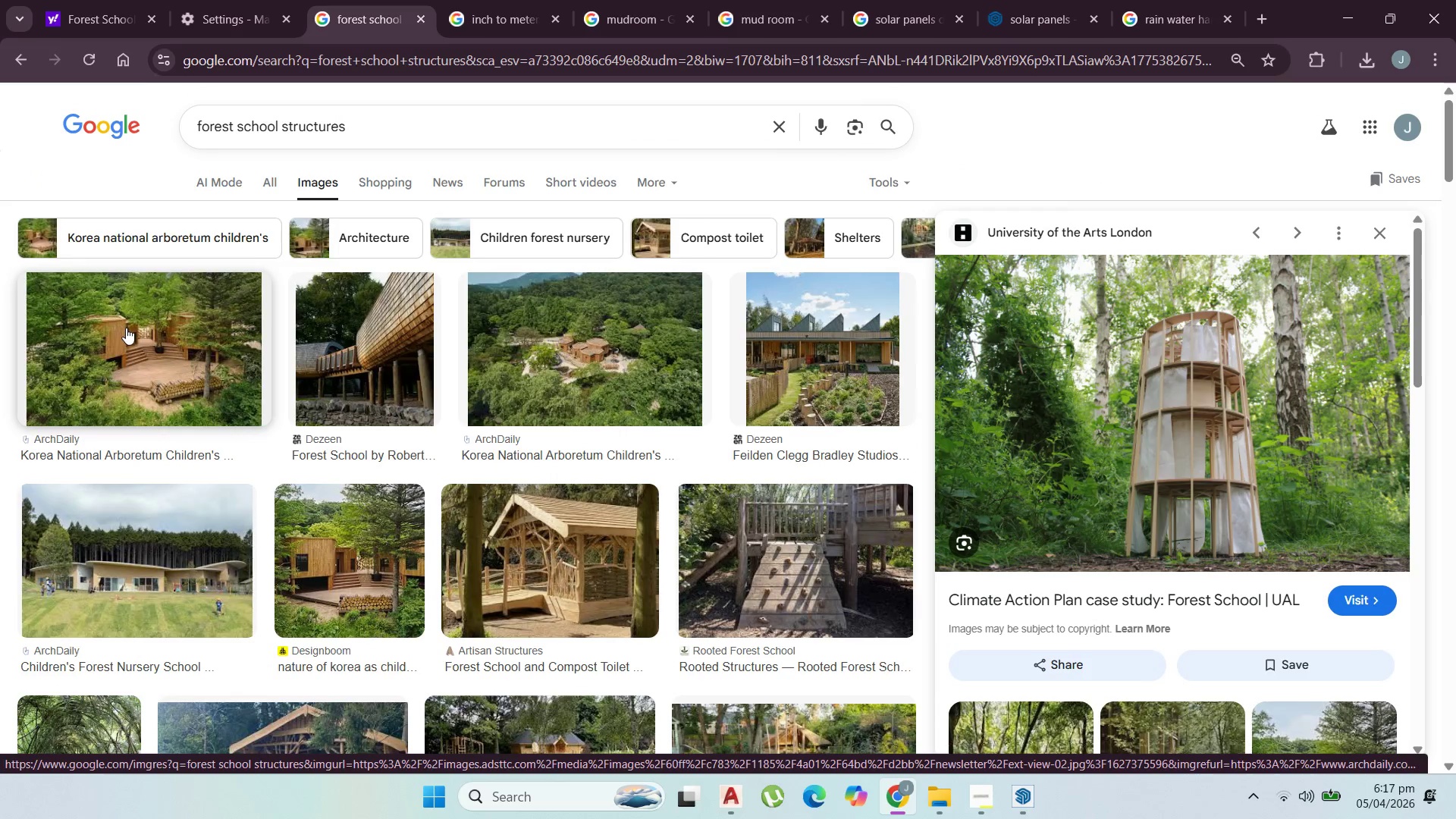 
left_click([126, 328])
 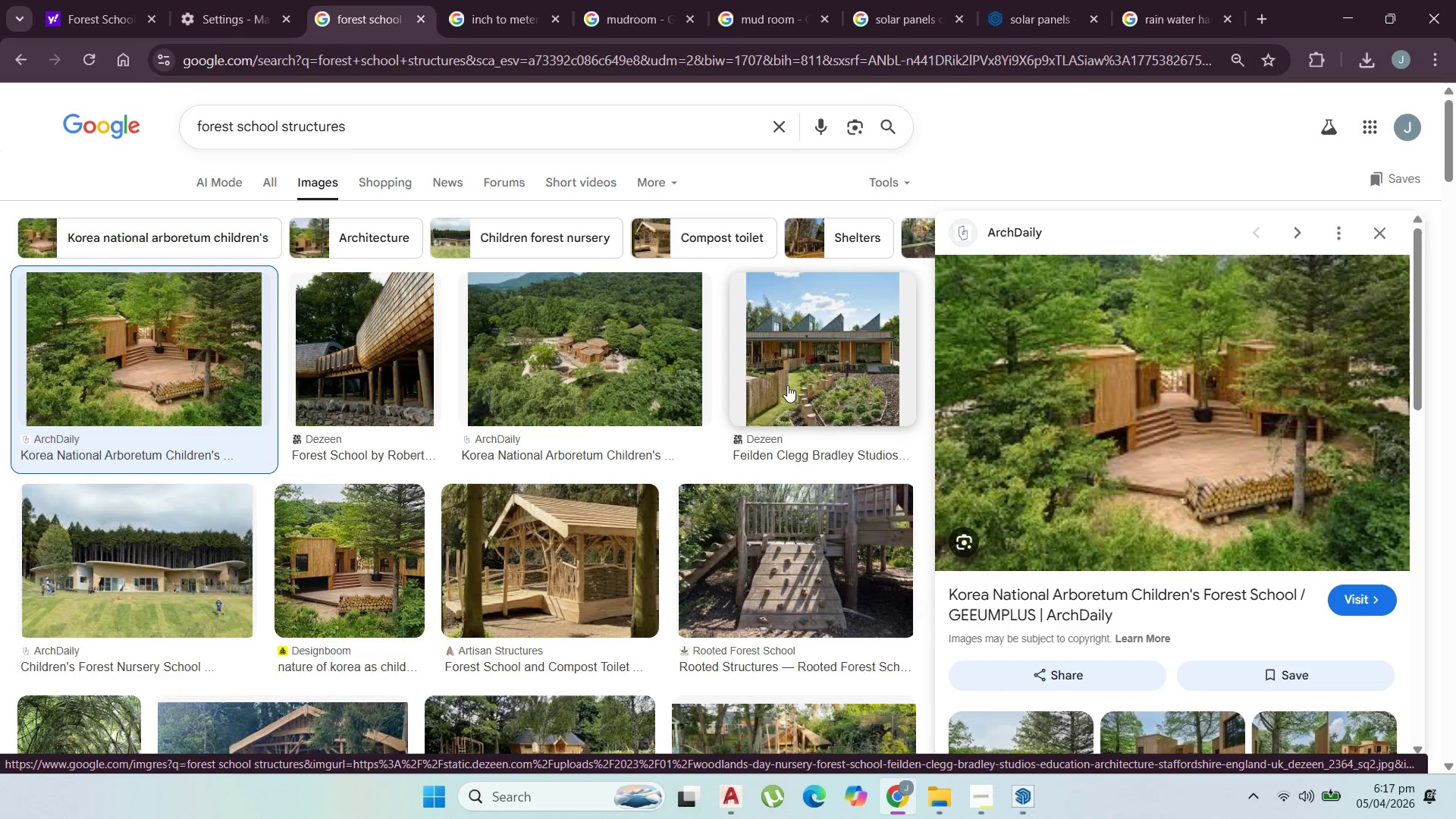 
left_click([789, 378])
 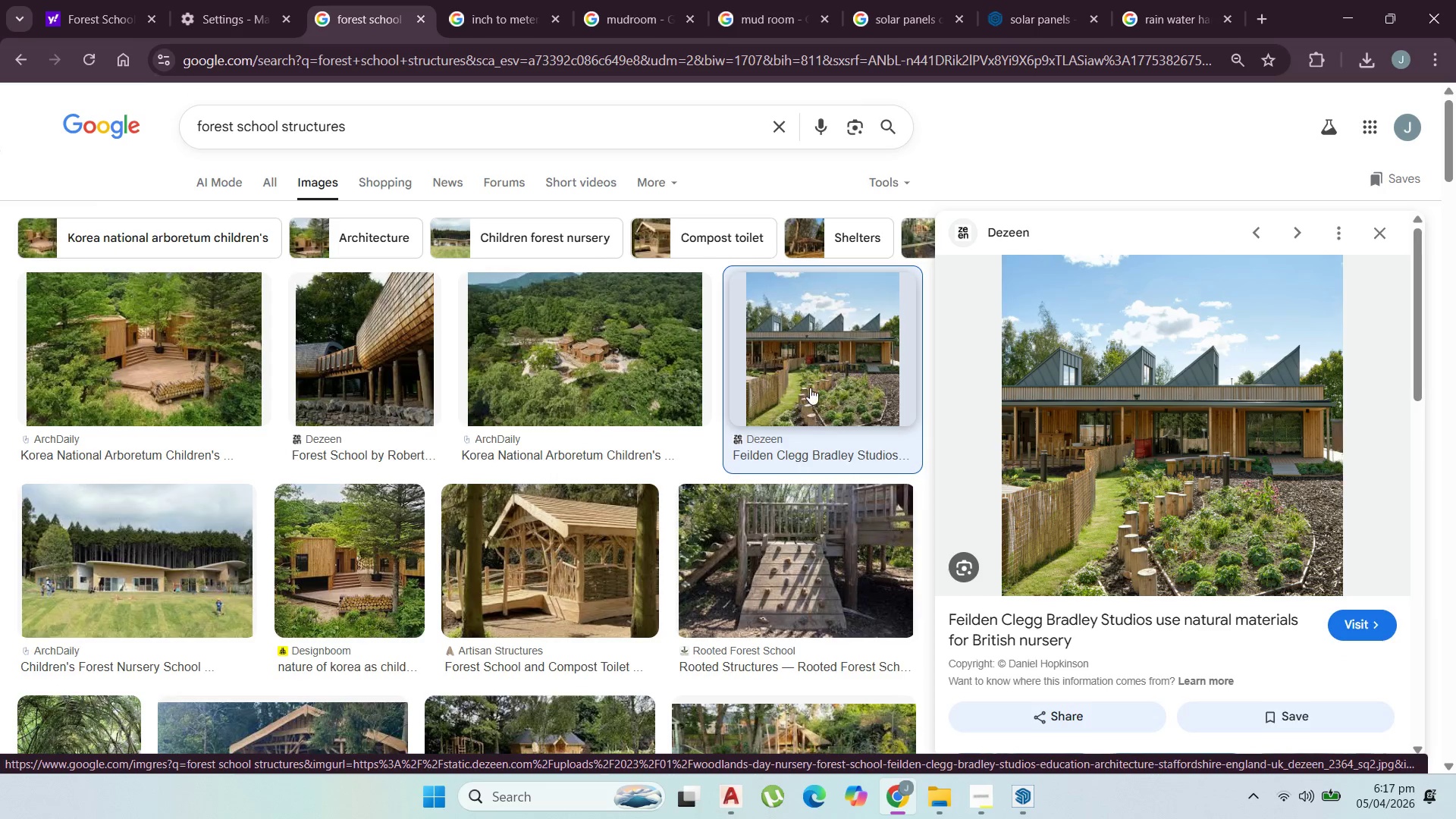 
wait(9.58)
 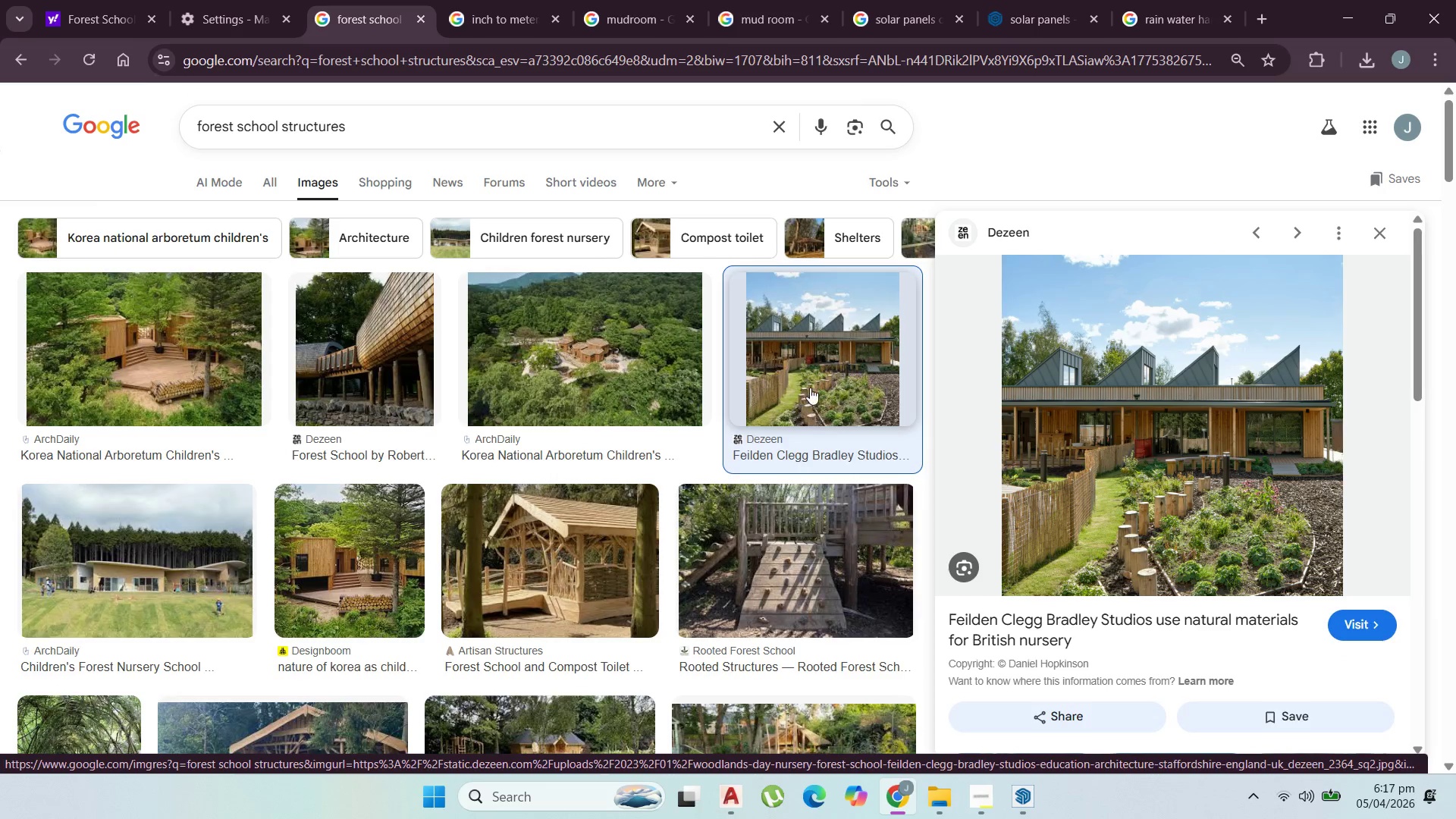 
scroll: coordinate [1155, 488], scroll_direction: down, amount: 6.0
 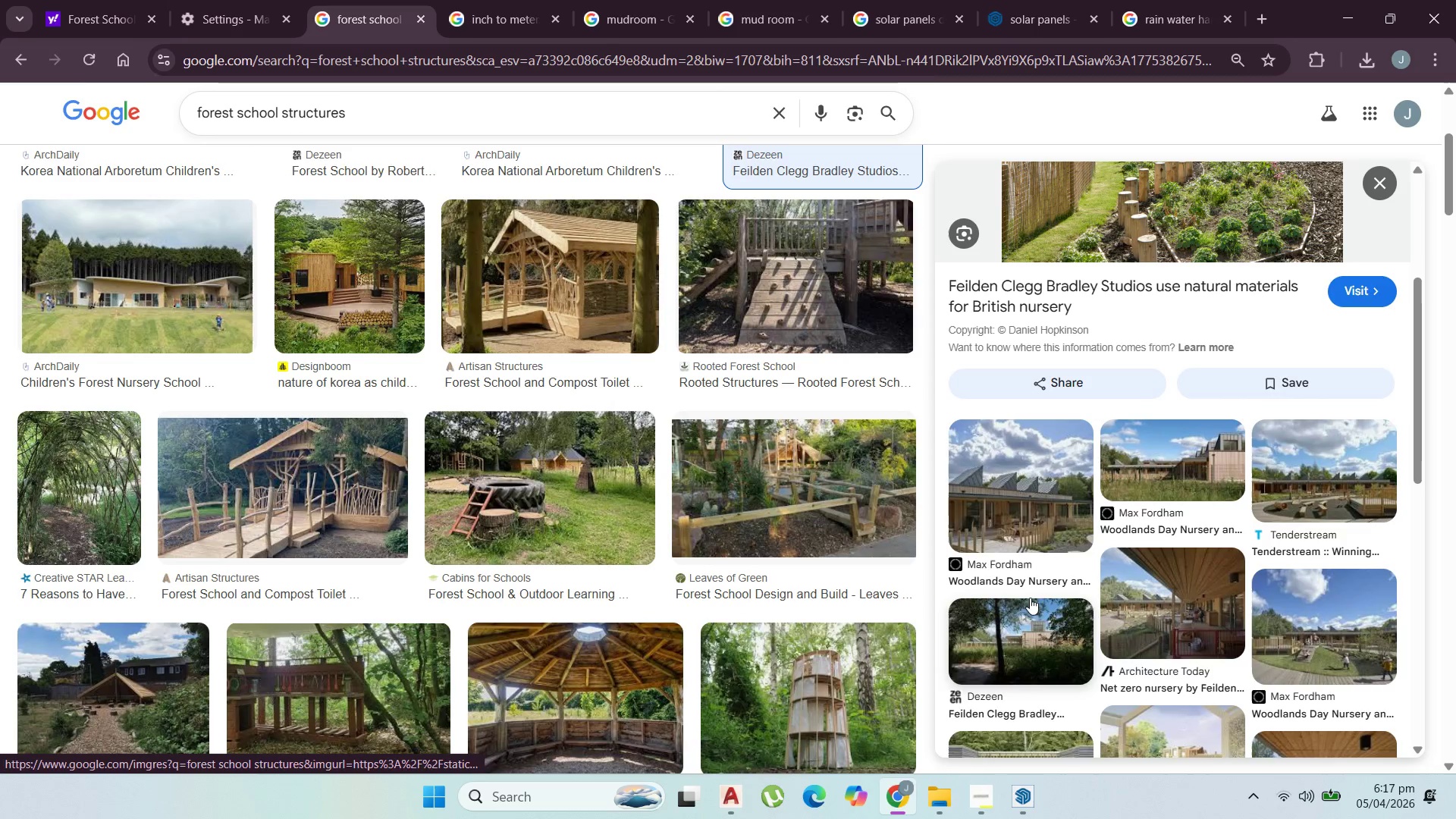 
left_click([1025, 454])
 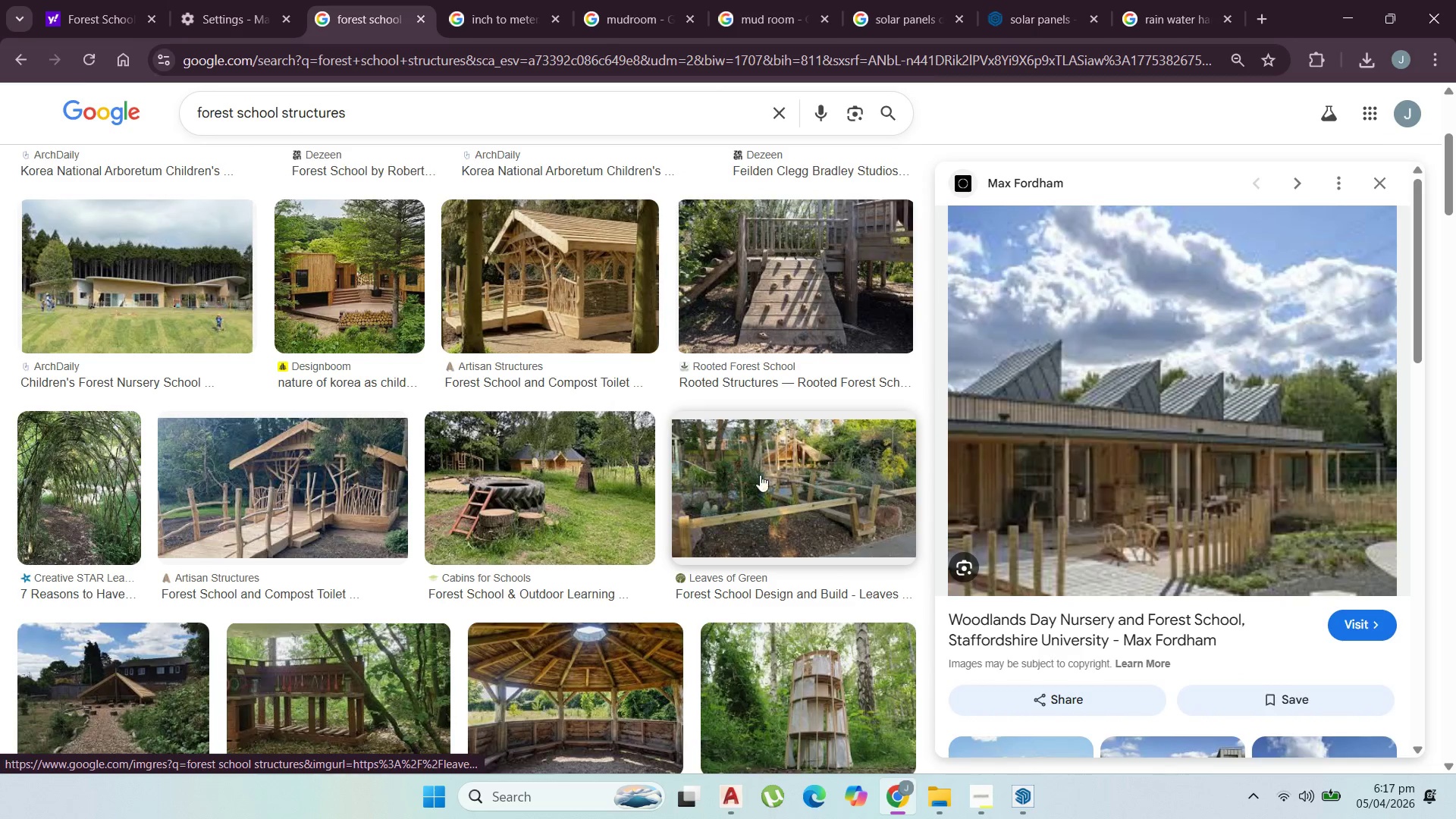 
scroll: coordinate [670, 583], scroll_direction: down, amount: 4.0
 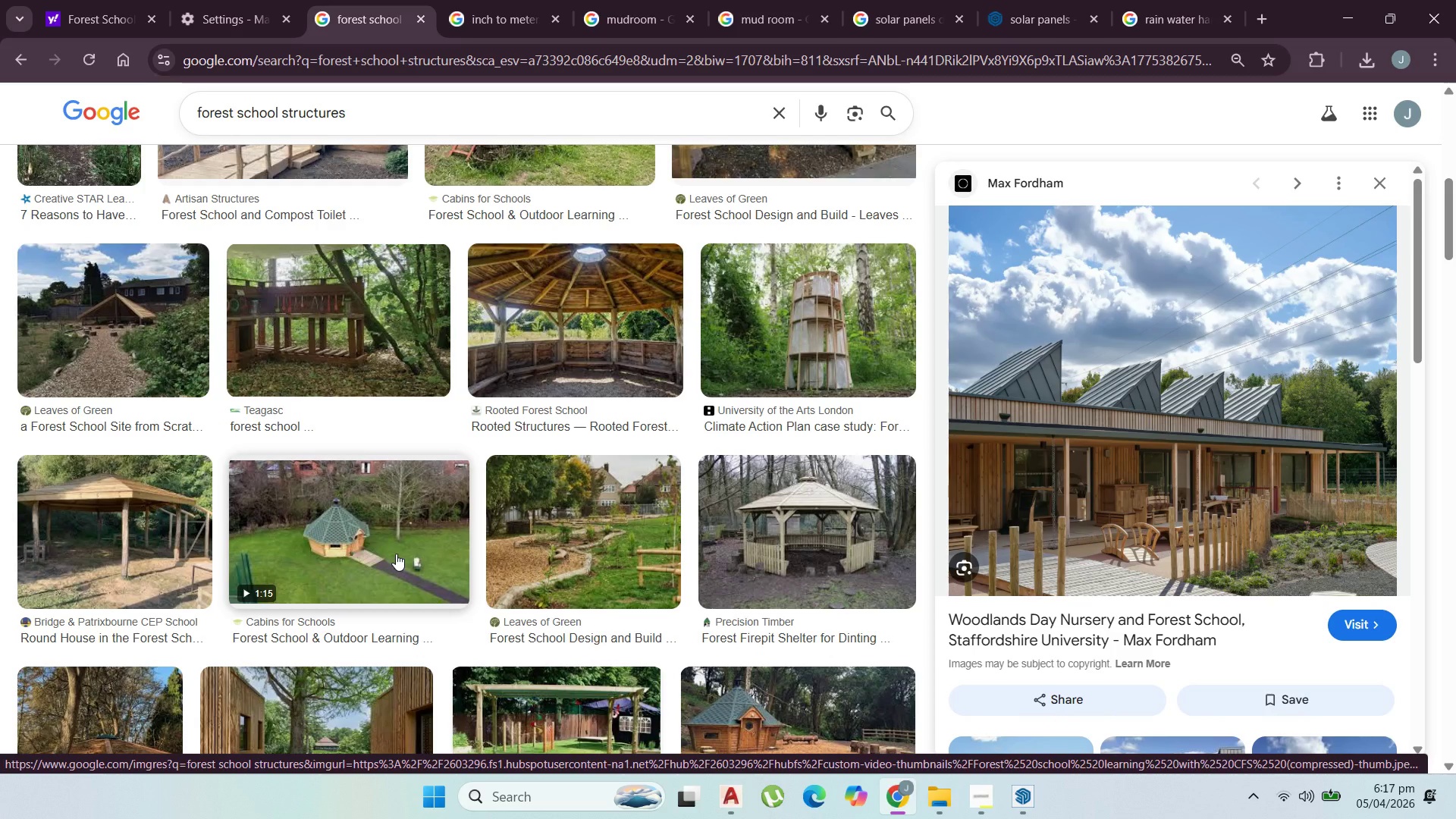 
wait(5.61)
 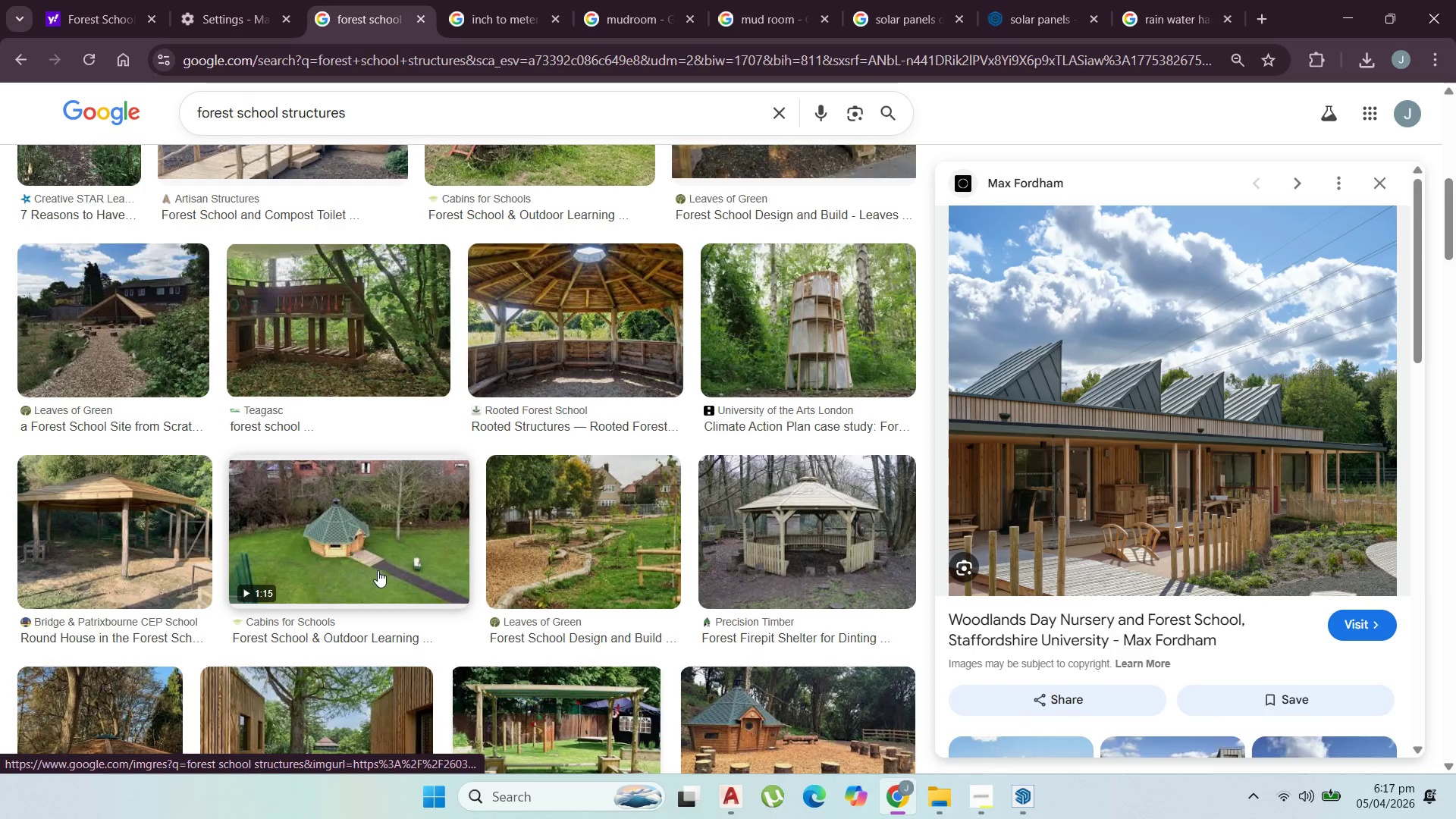 
scroll: coordinate [582, 513], scroll_direction: down, amount: 16.0
 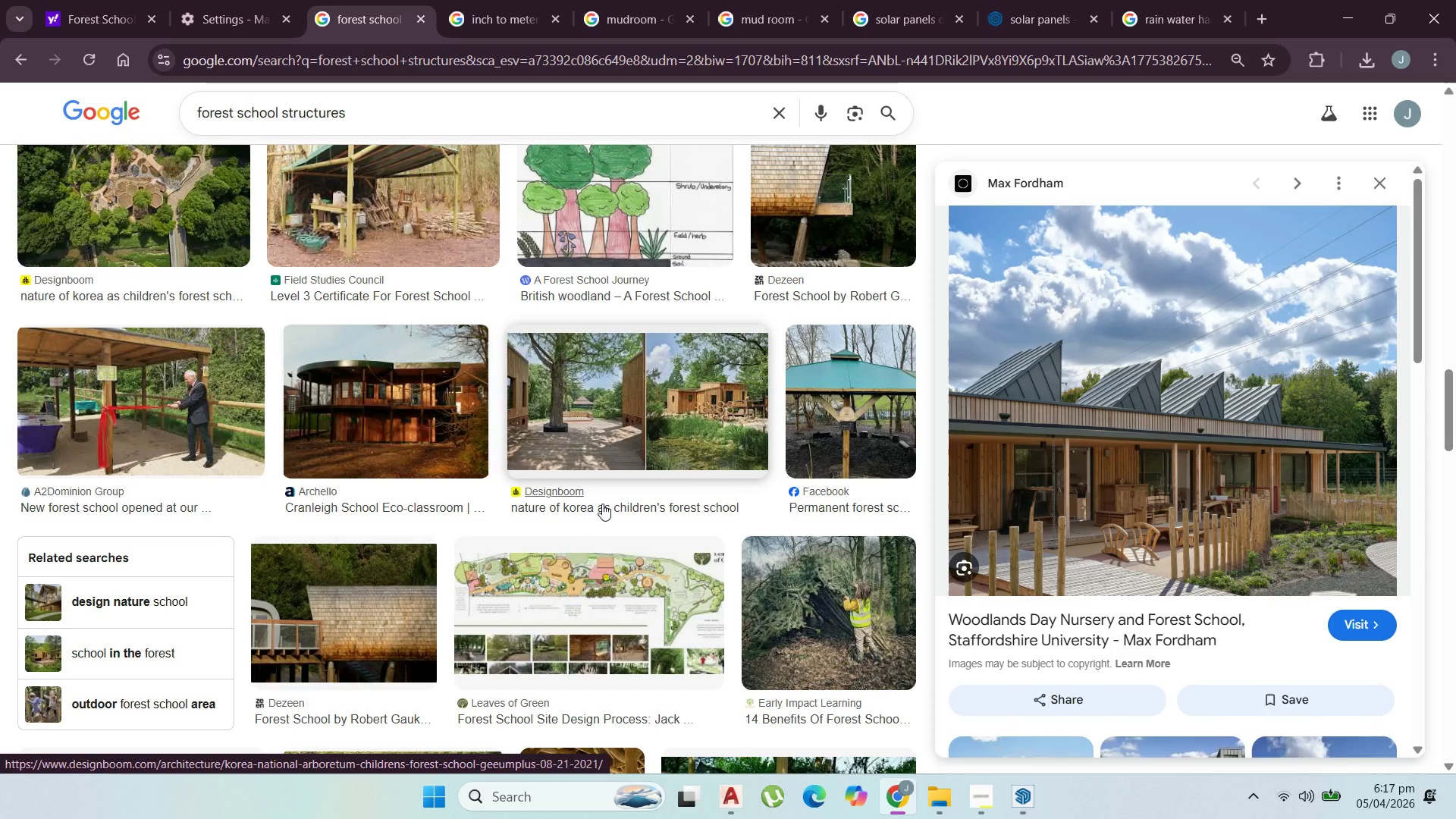 
scroll: coordinate [573, 482], scroll_direction: down, amount: 7.0
 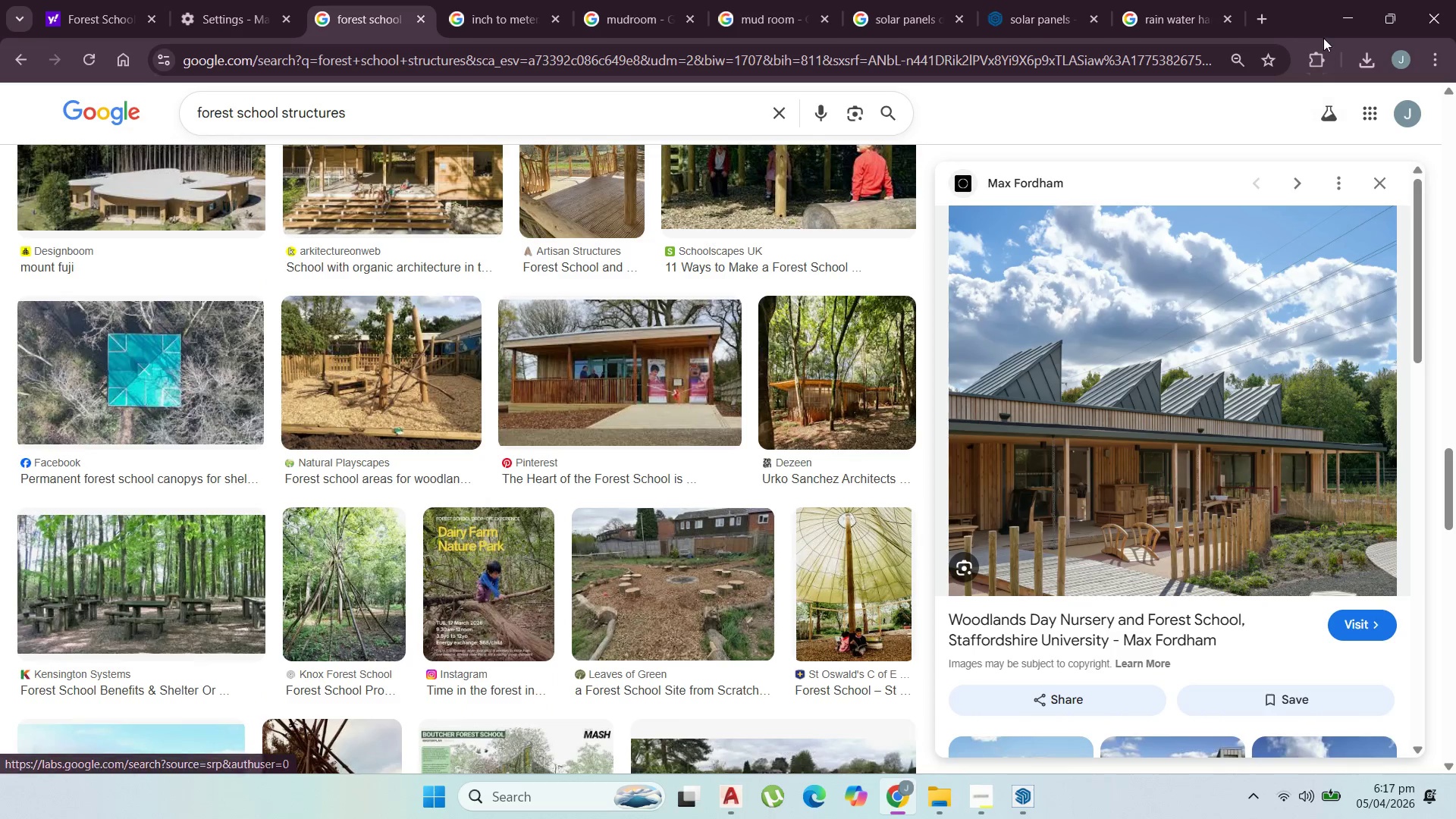 
left_click([1348, 13])
 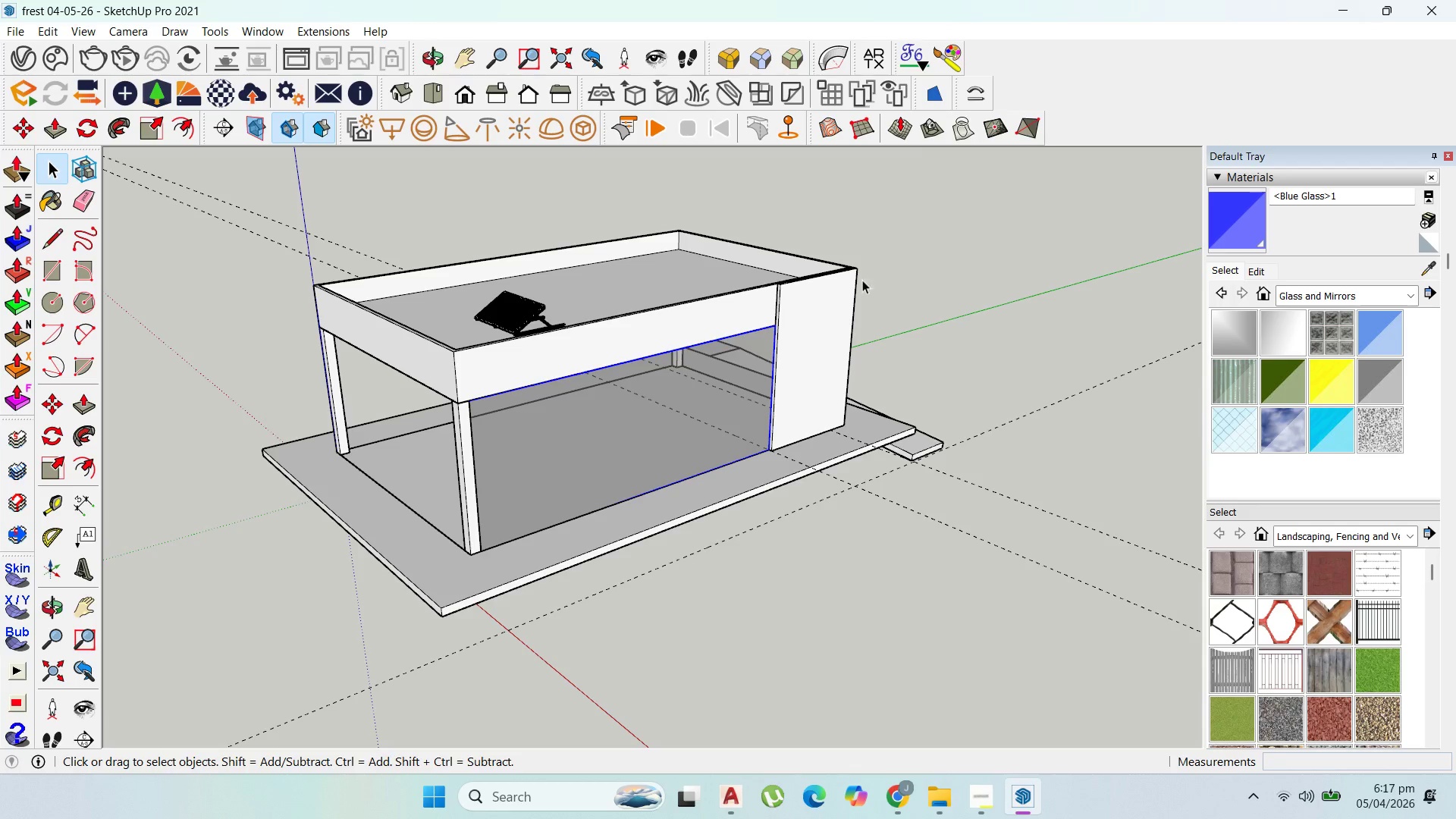 
scroll: coordinate [961, 461], scroll_direction: up, amount: 17.0
 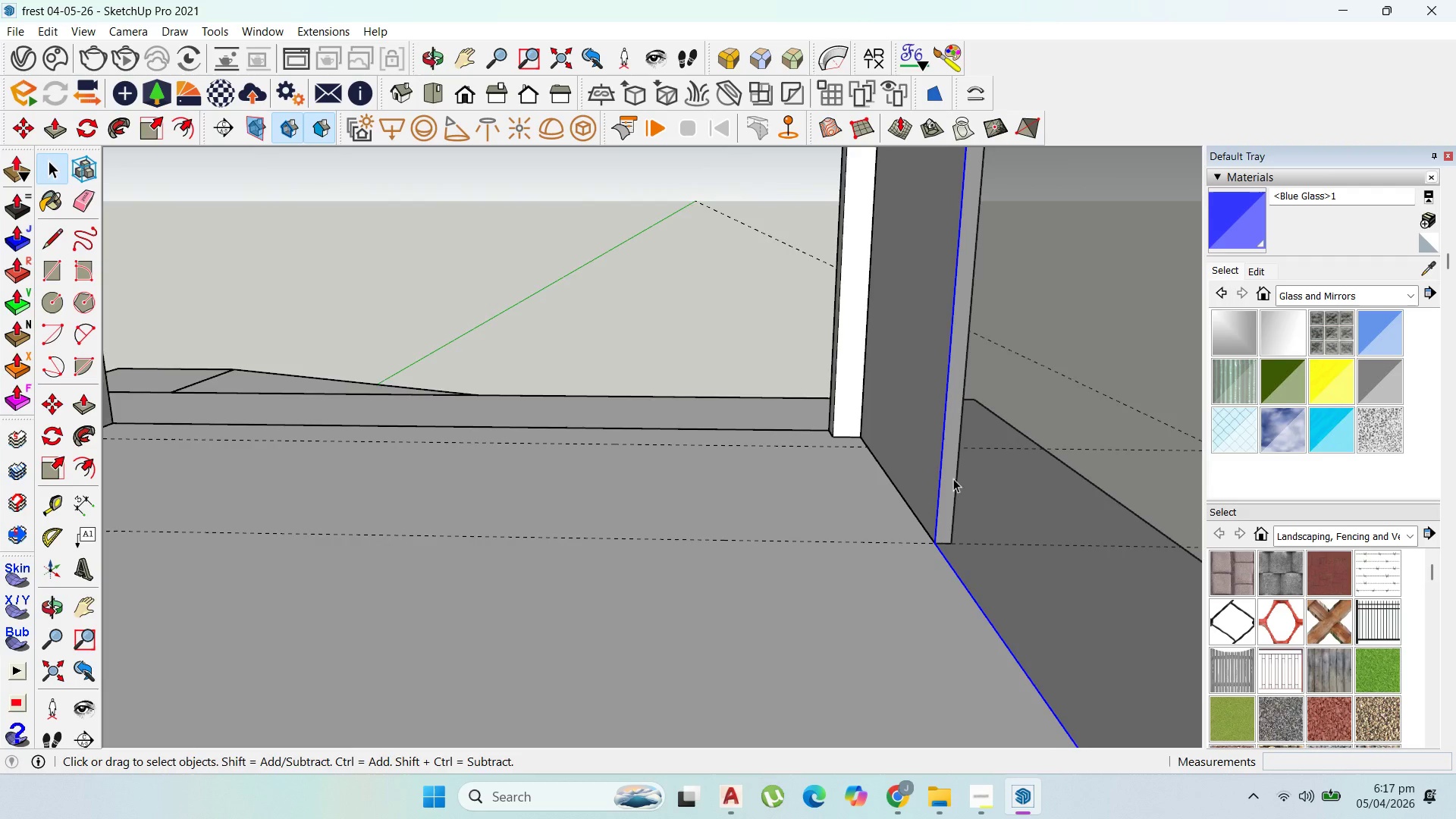 
scroll: coordinate [899, 452], scroll_direction: down, amount: 12.0
 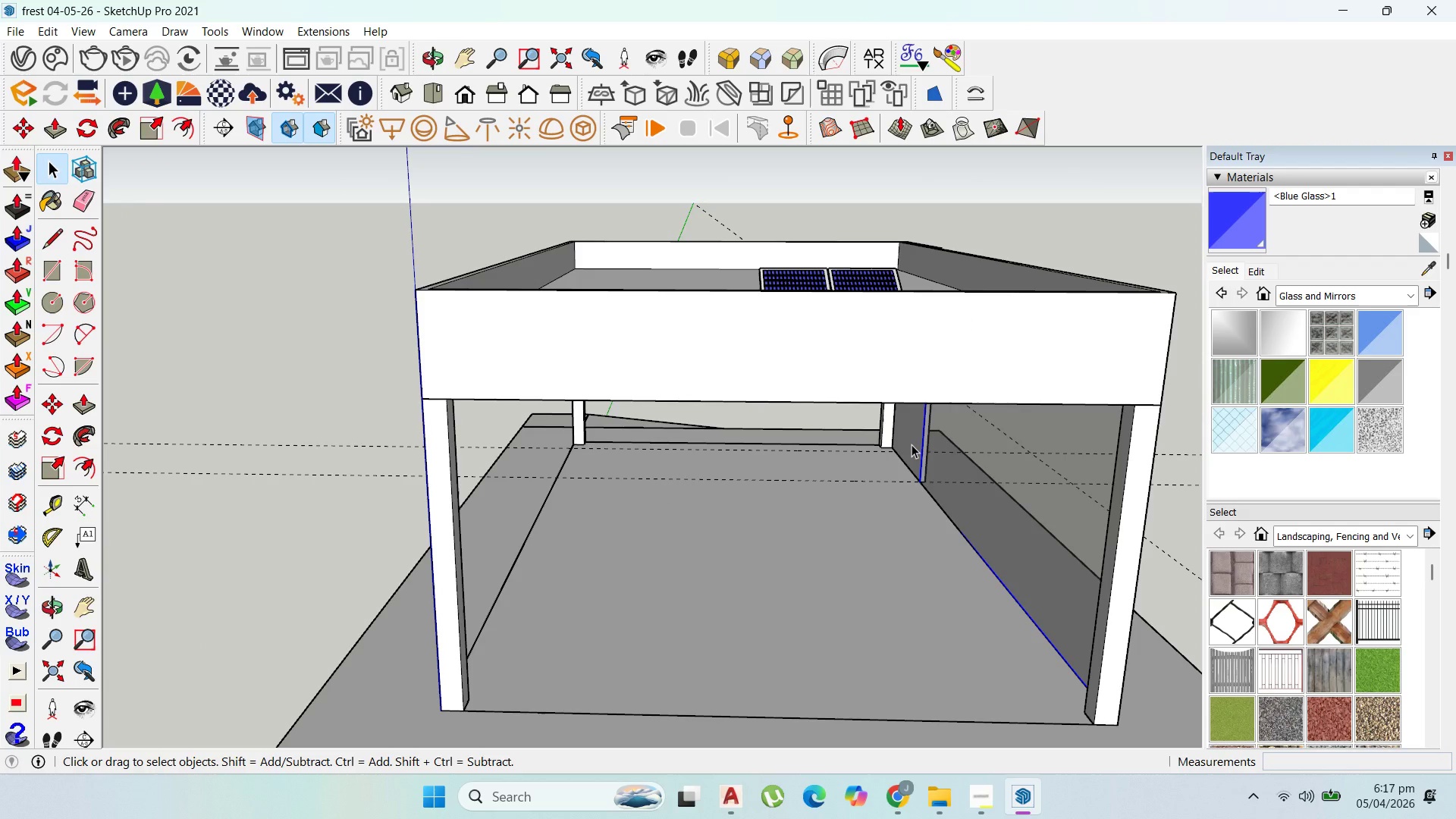 
scroll: coordinate [839, 401], scroll_direction: up, amount: 6.0
 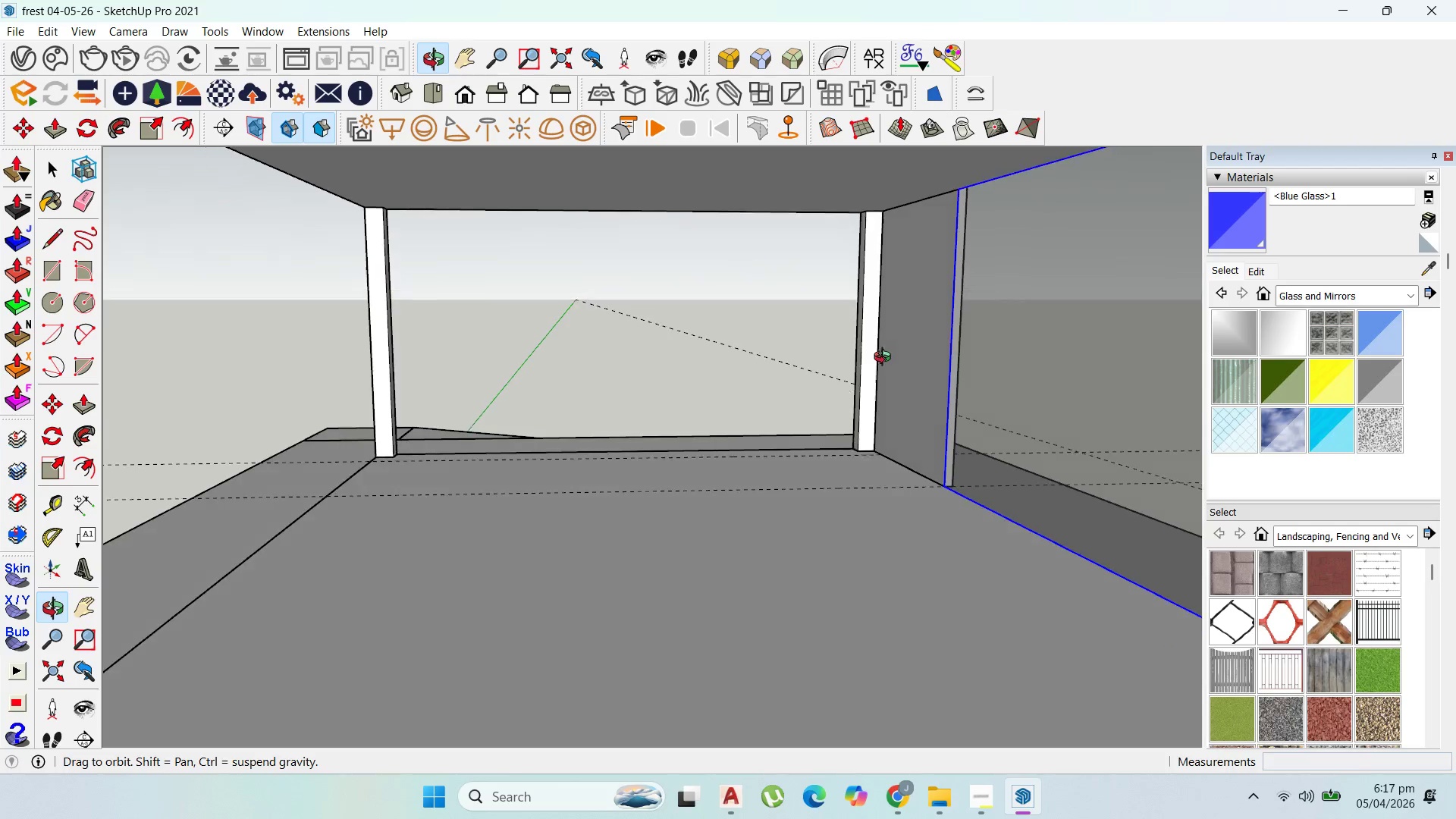 
scroll: coordinate [1008, 365], scroll_direction: down, amount: 10.0
 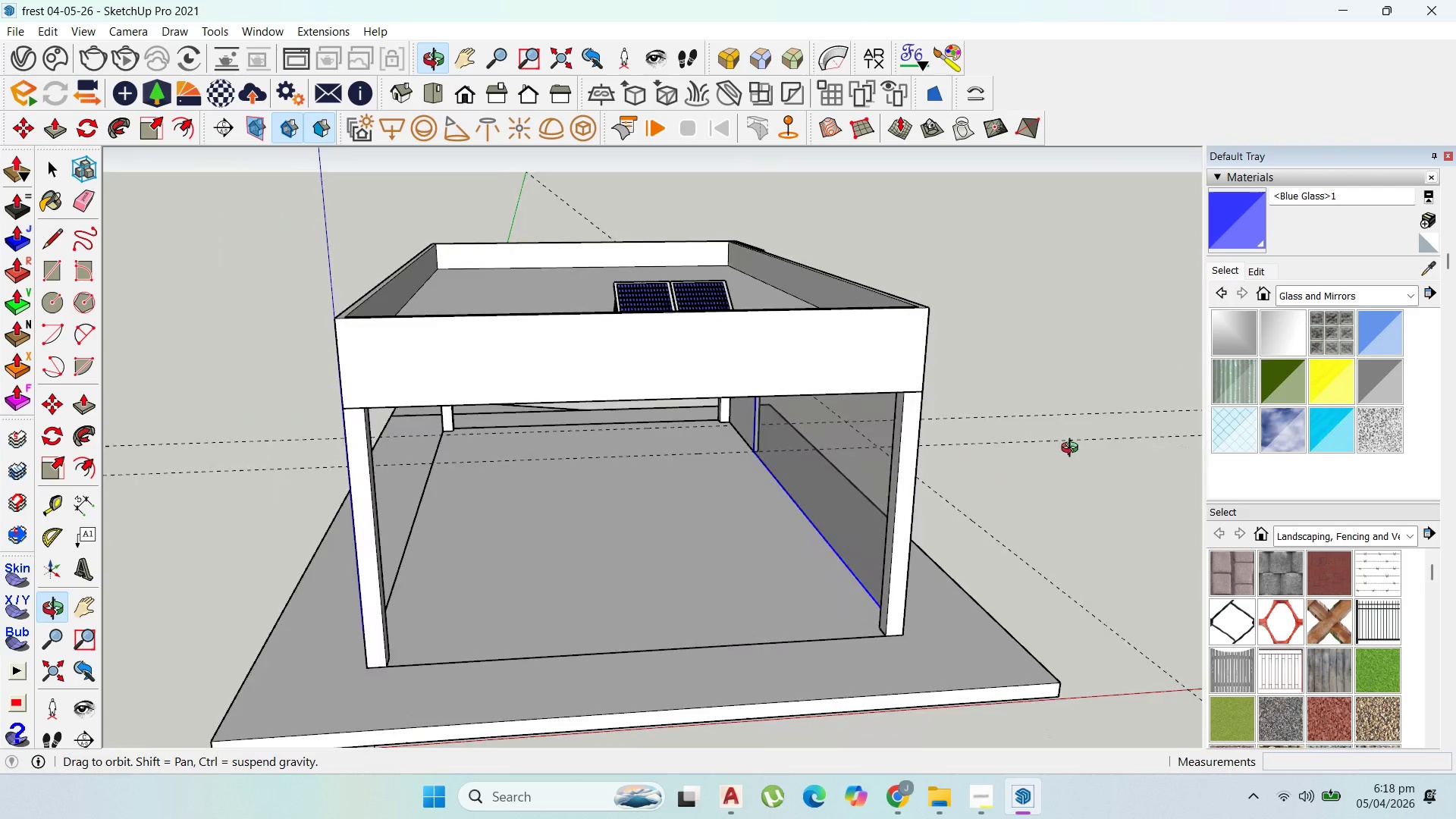 
scroll: coordinate [783, 438], scroll_direction: up, amount: 6.0
 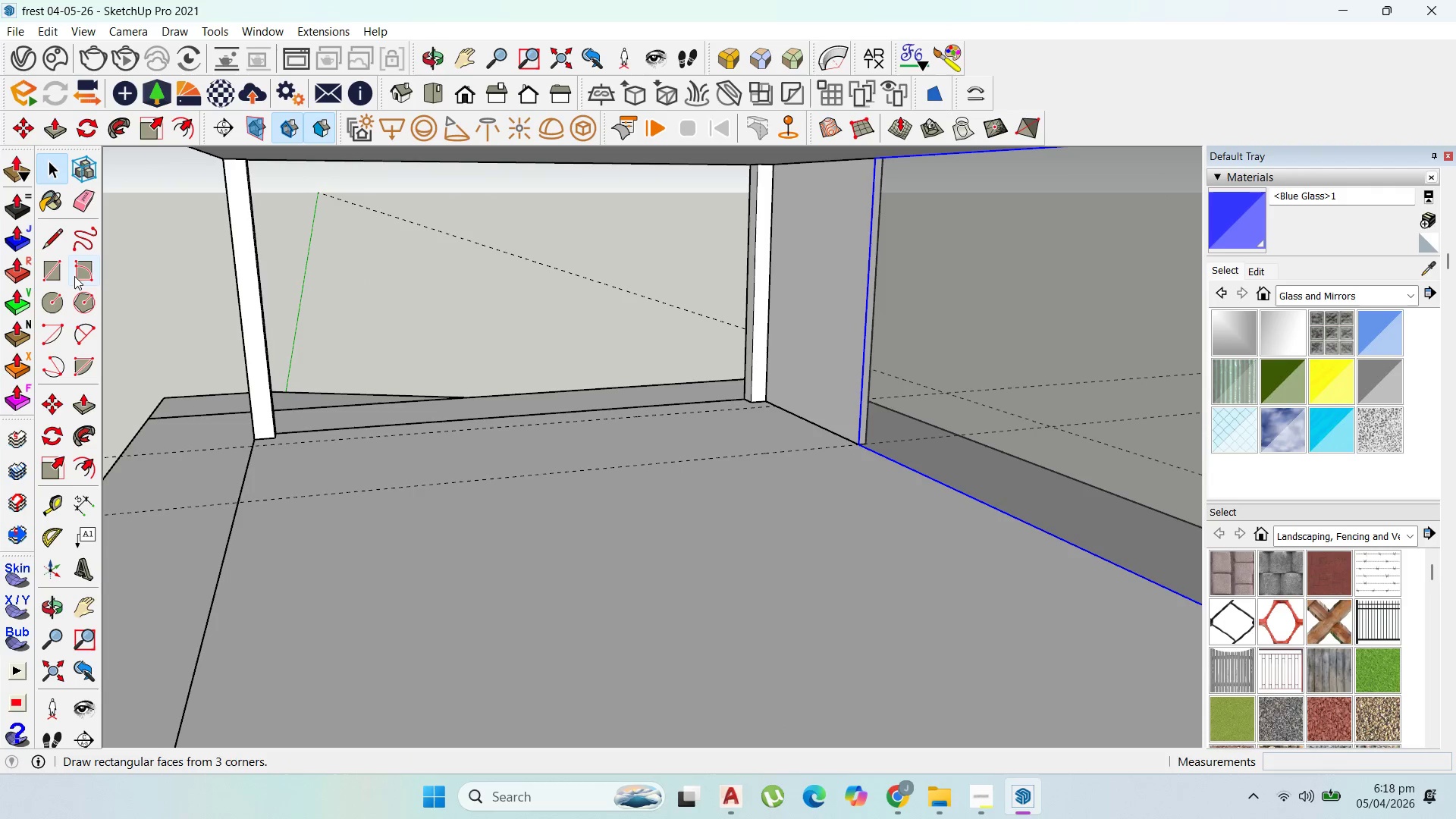 
scroll: coordinate [812, 436], scroll_direction: down, amount: 11.0
 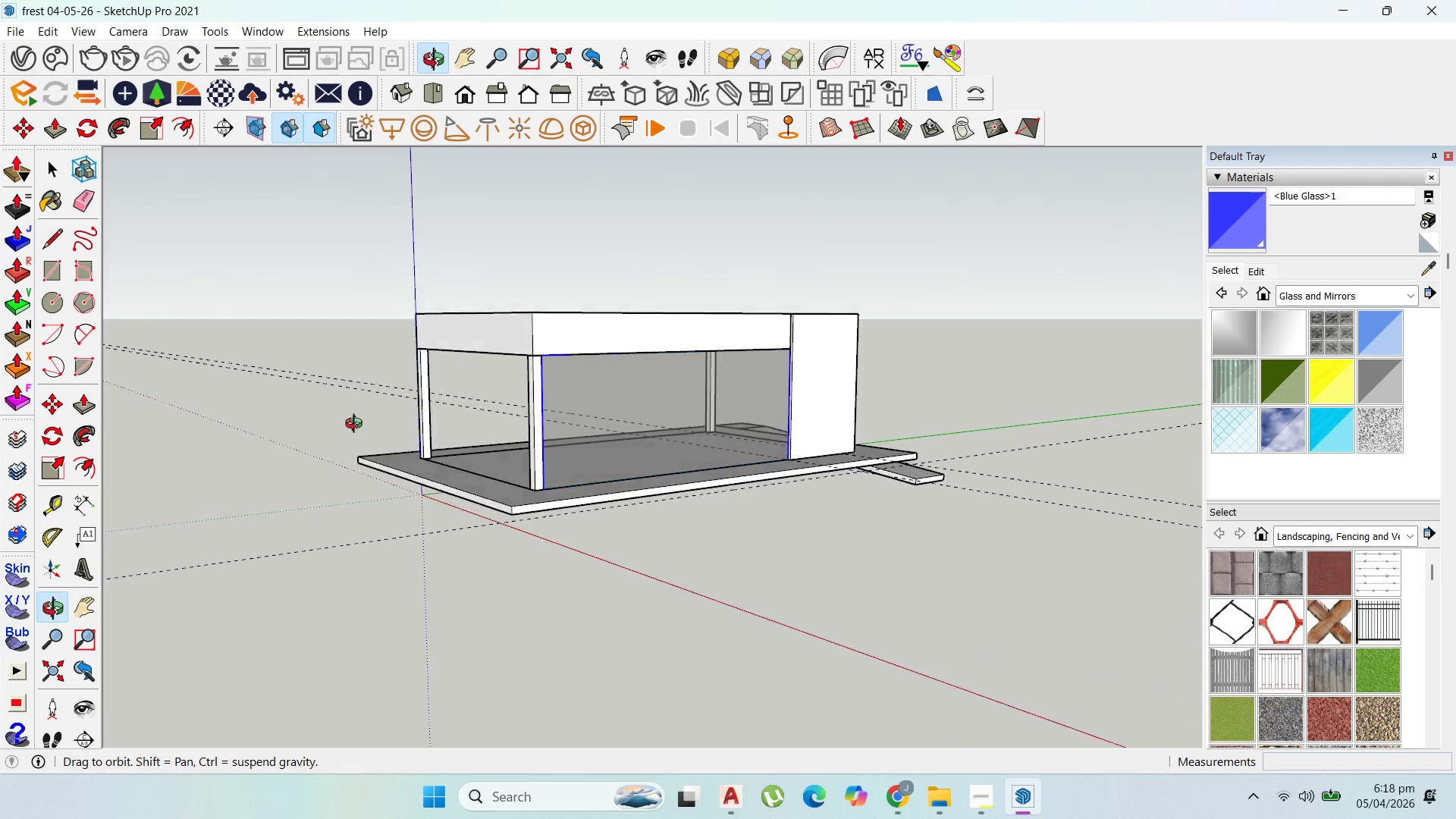 
scroll: coordinate [685, 458], scroll_direction: up, amount: 8.0
 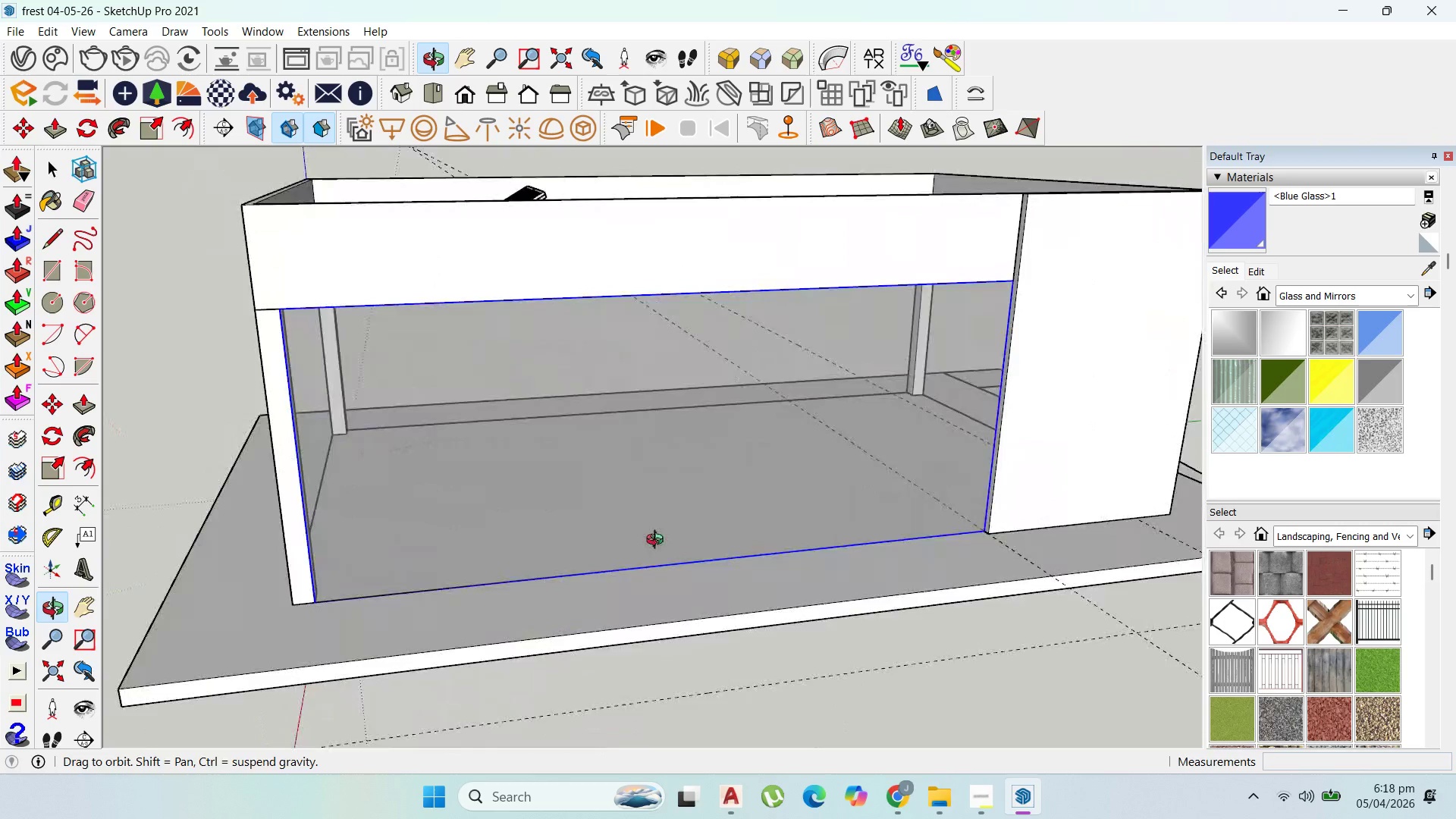 
scroll: coordinate [733, 522], scroll_direction: down, amount: 1.0
 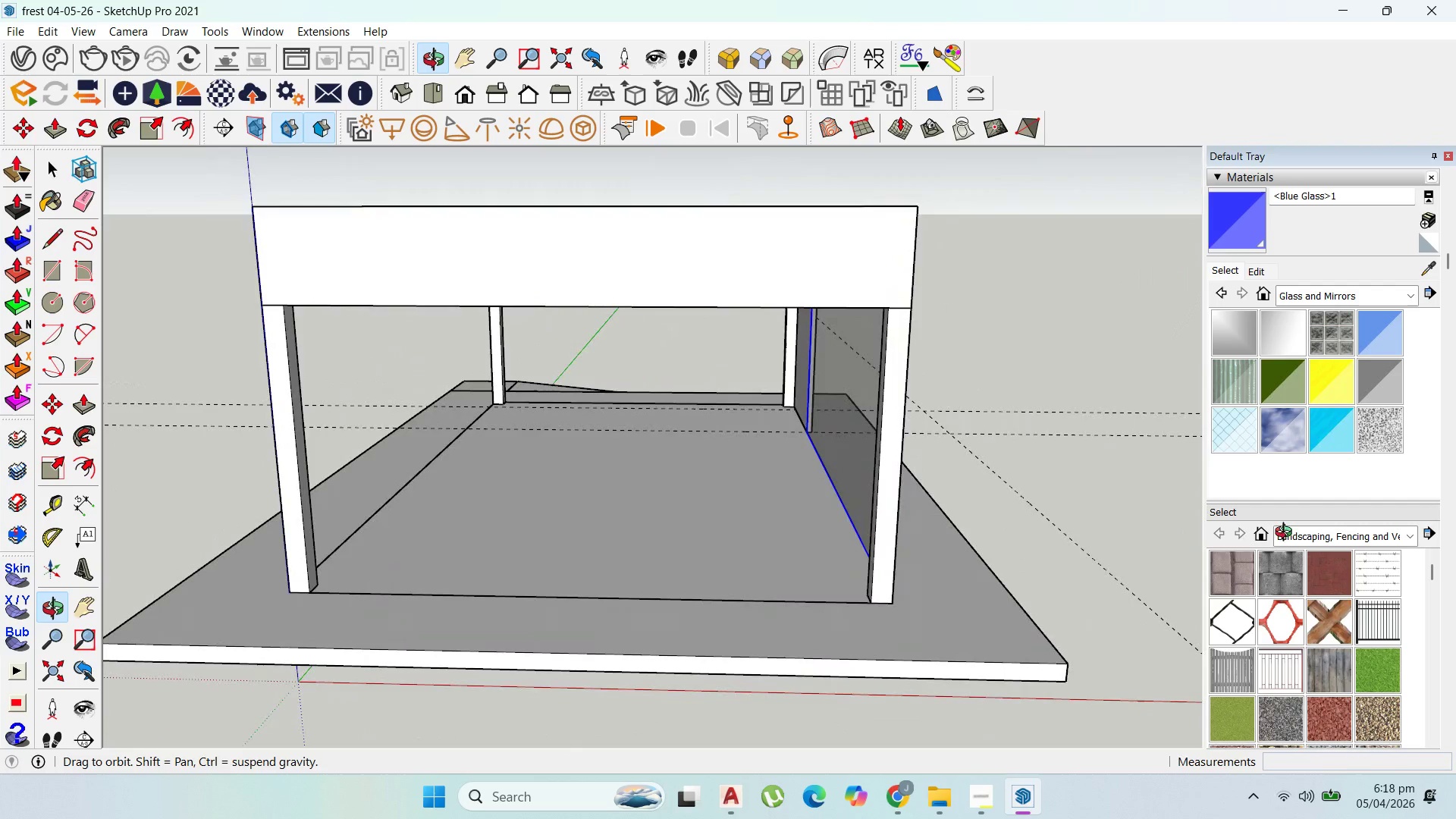 
scroll: coordinate [533, 505], scroll_direction: up, amount: 3.0
 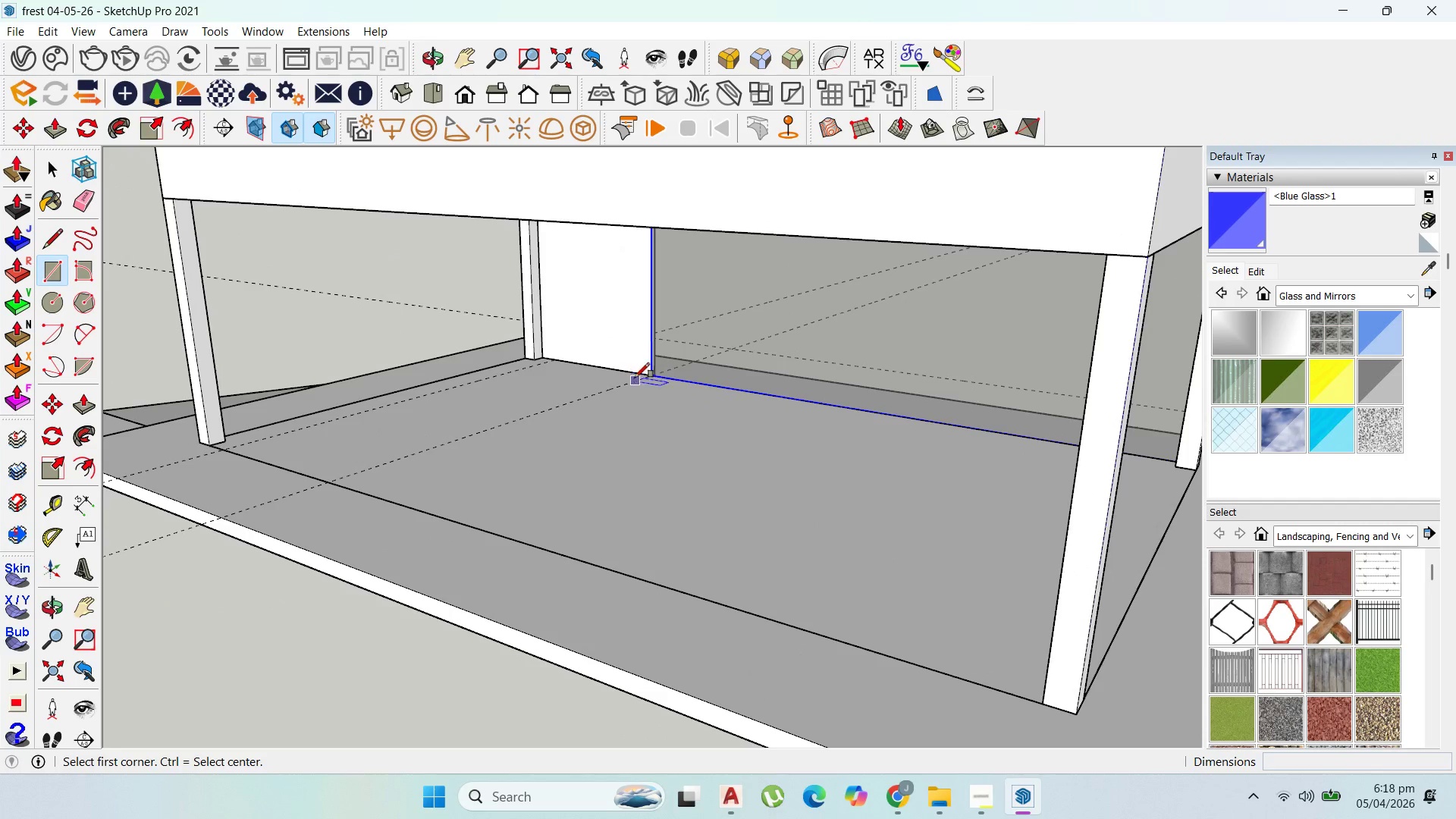 
left_click([644, 377])
 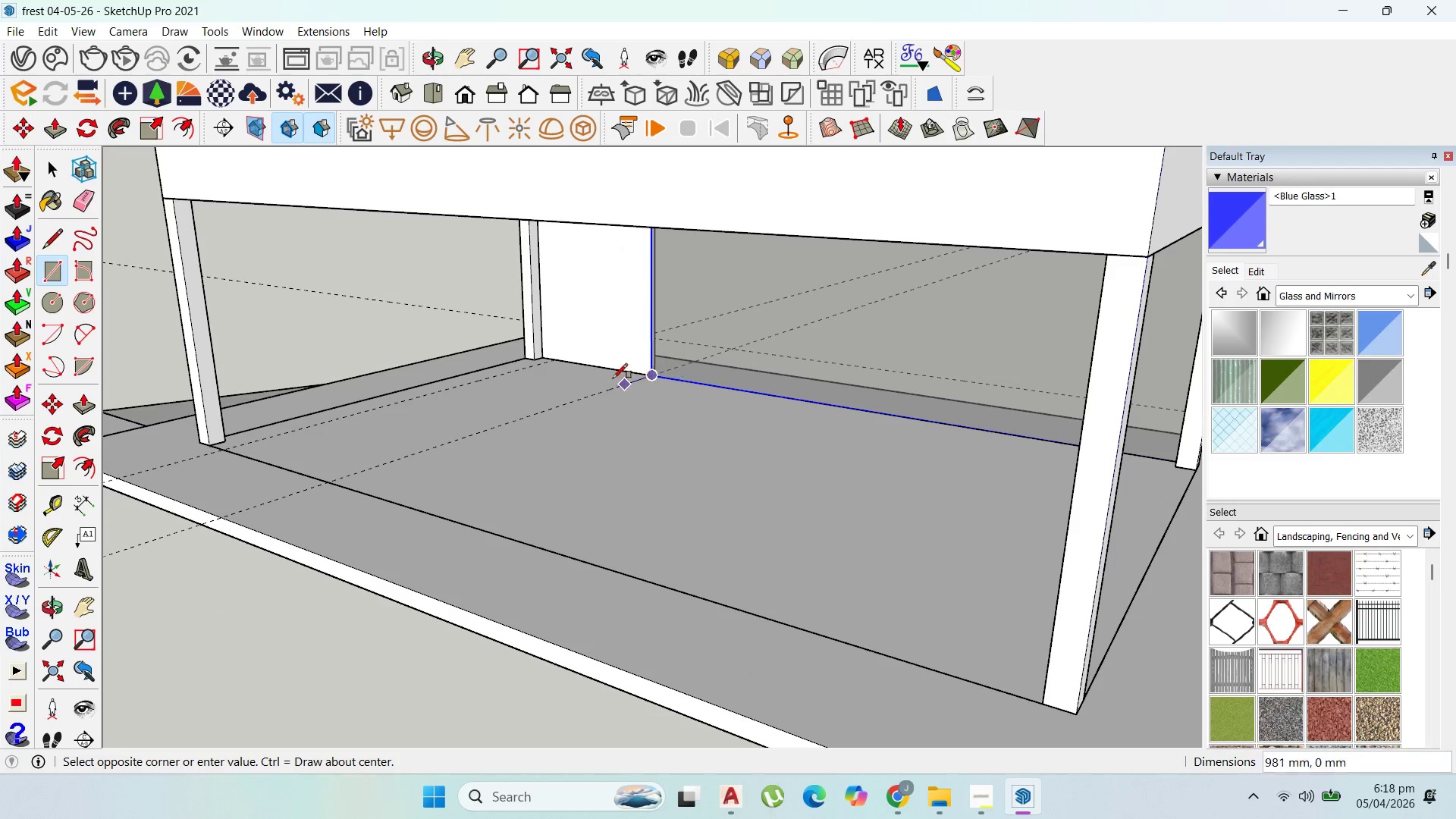 
scroll: coordinate [601, 378], scroll_direction: down, amount: 4.0
 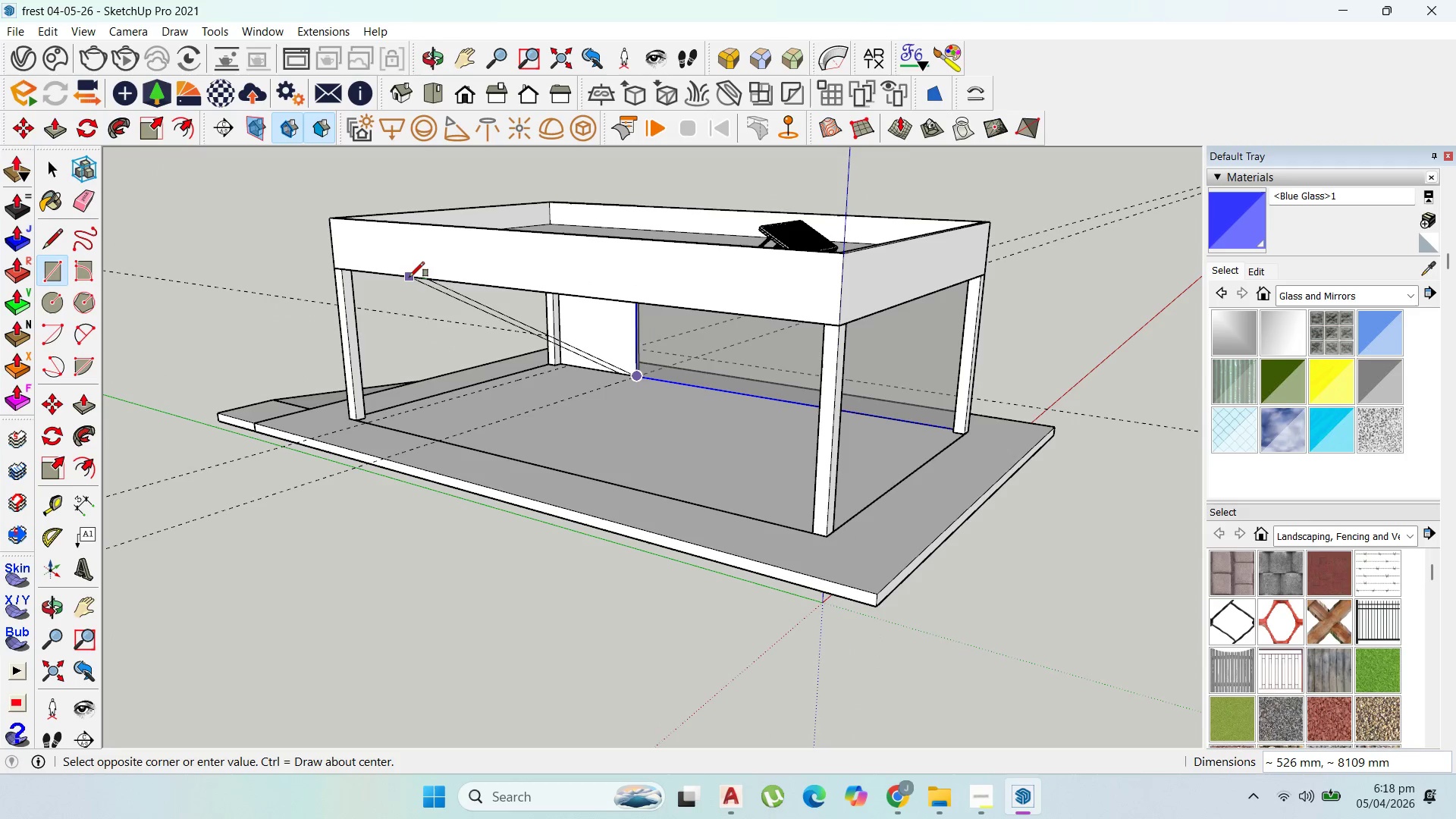 
key(ArrowDown)
 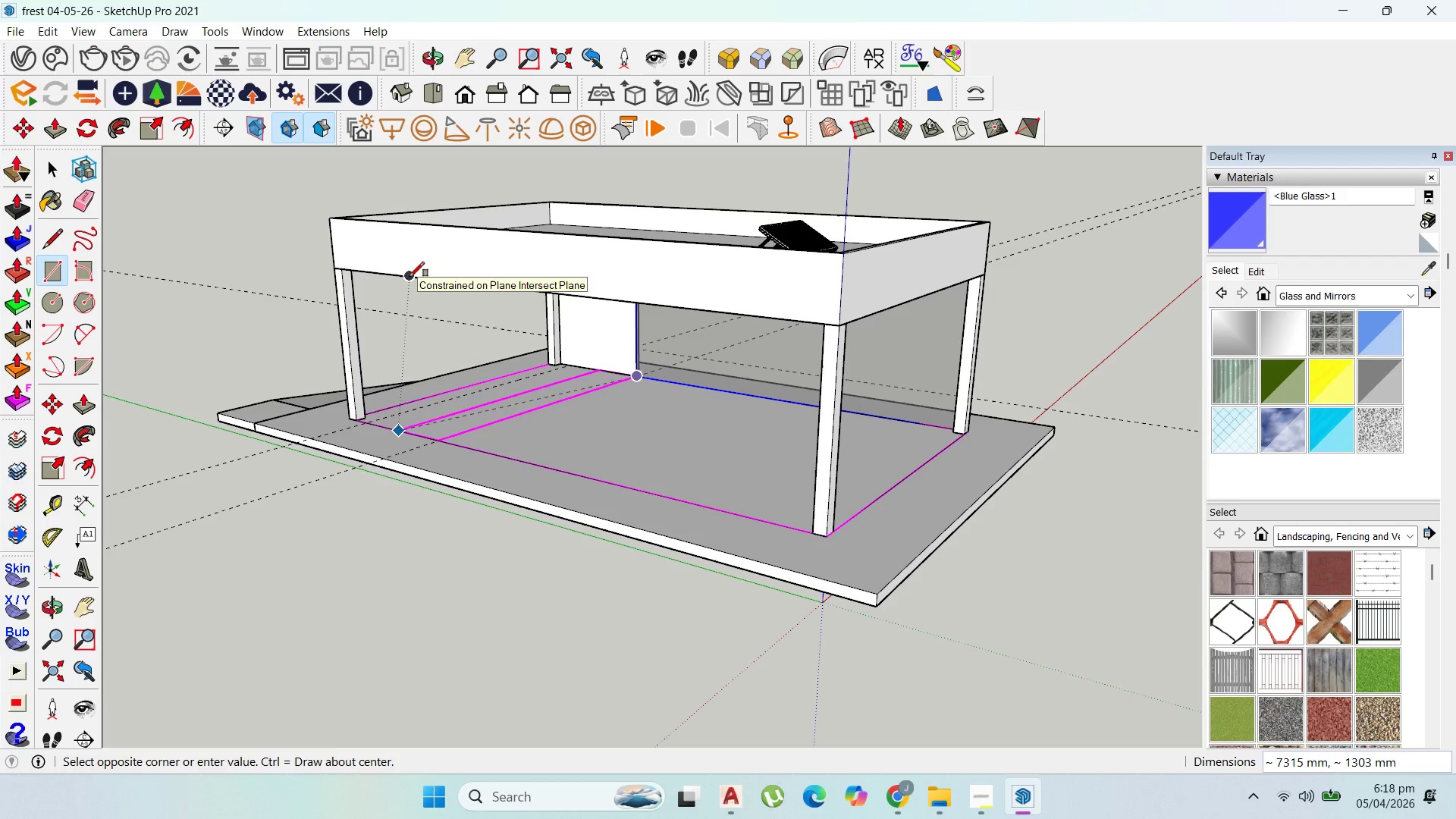 
key(ArrowRight)
 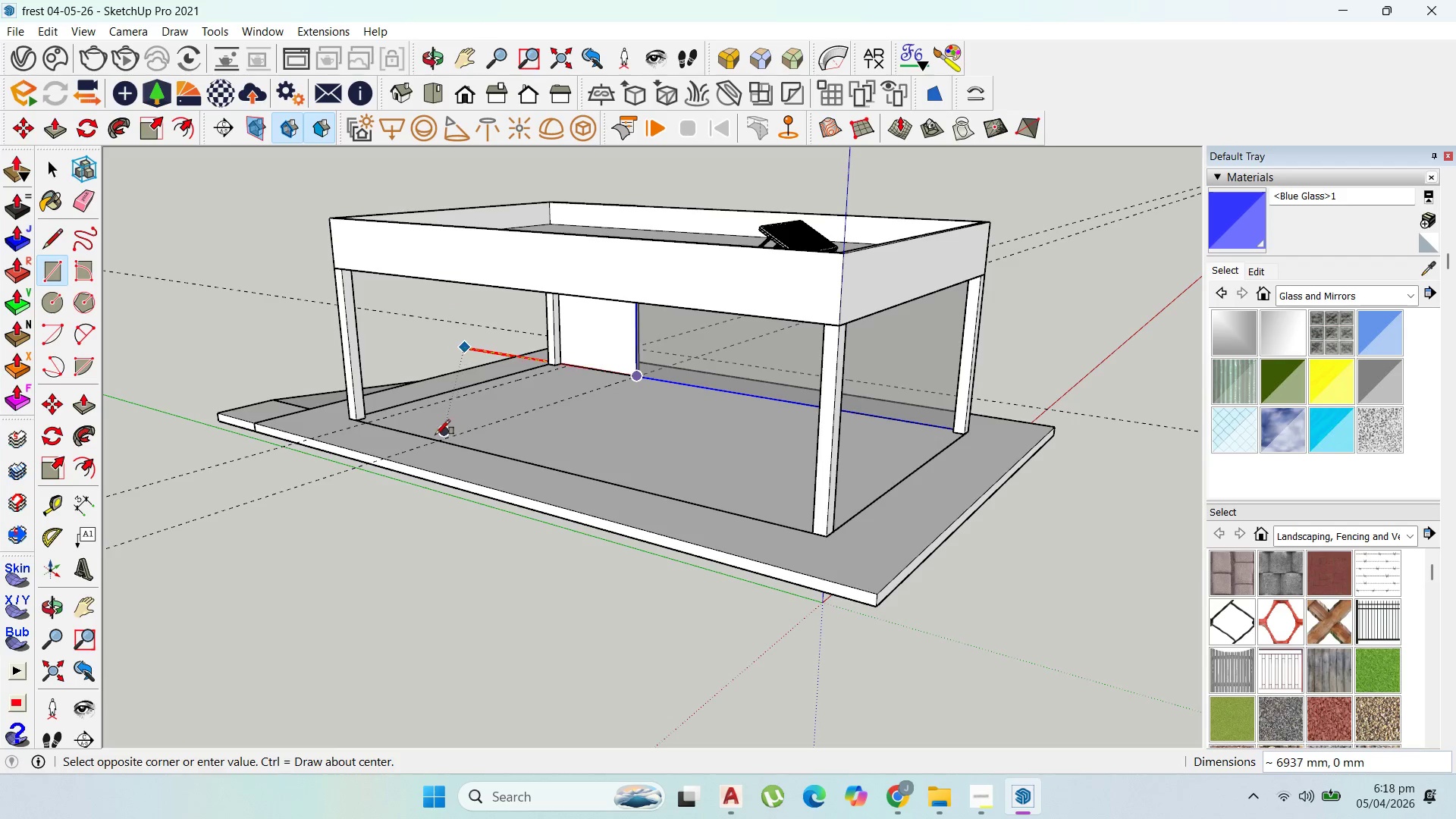 
key(ArrowRight)
 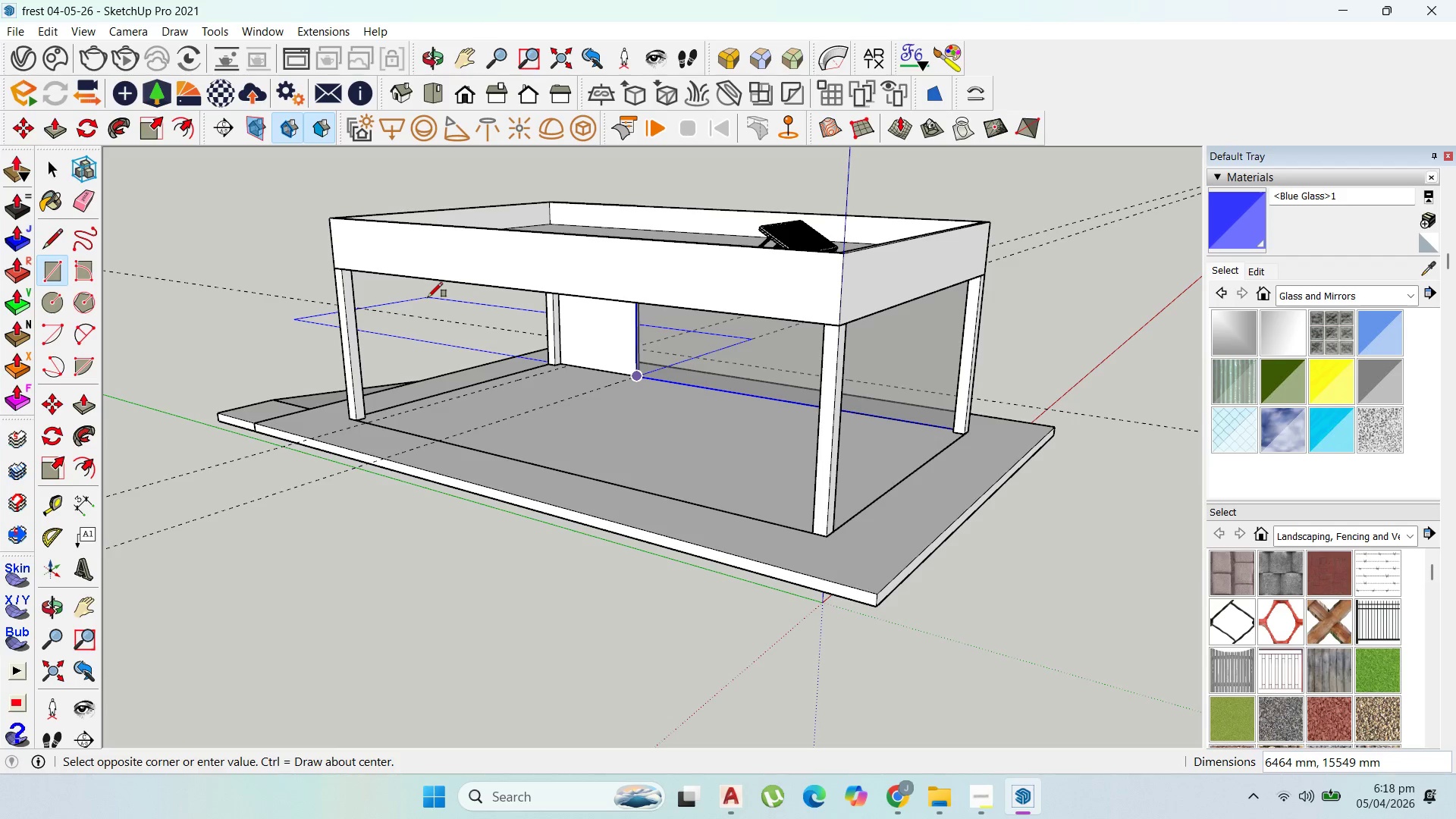 
key(ArrowLeft)
 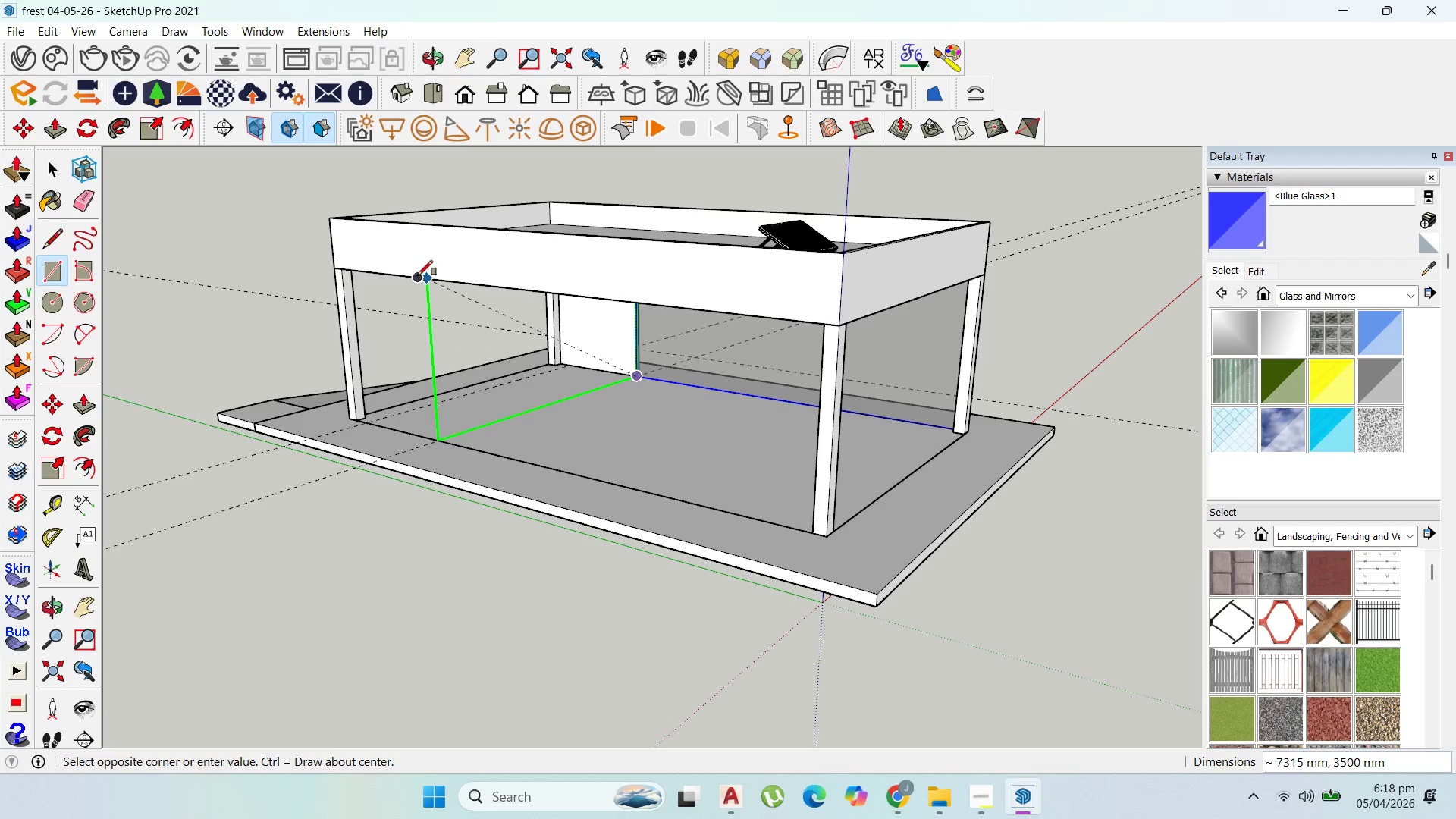 
left_click([417, 274])
 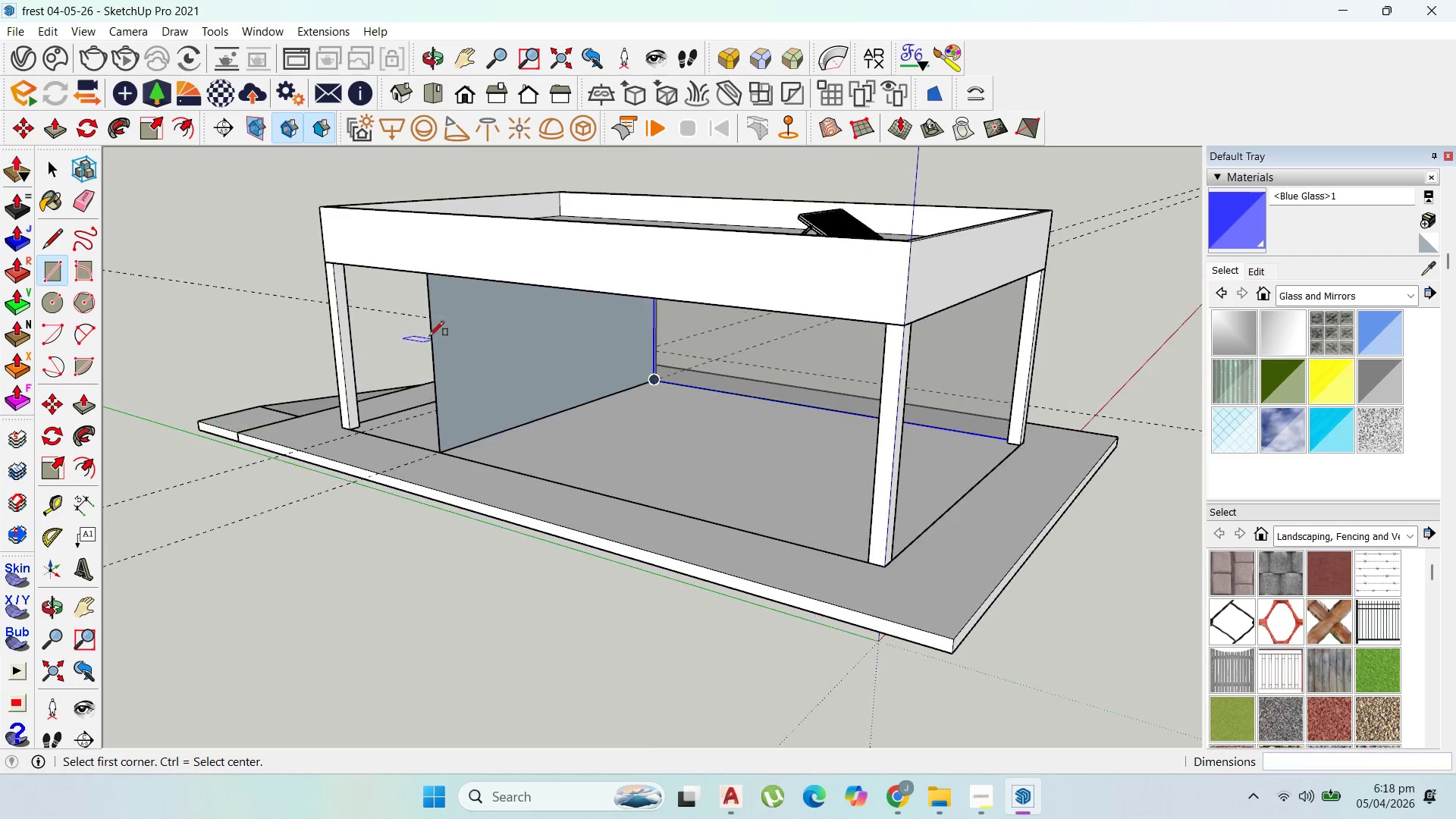 
scroll: coordinate [436, 341], scroll_direction: up, amount: 2.0
 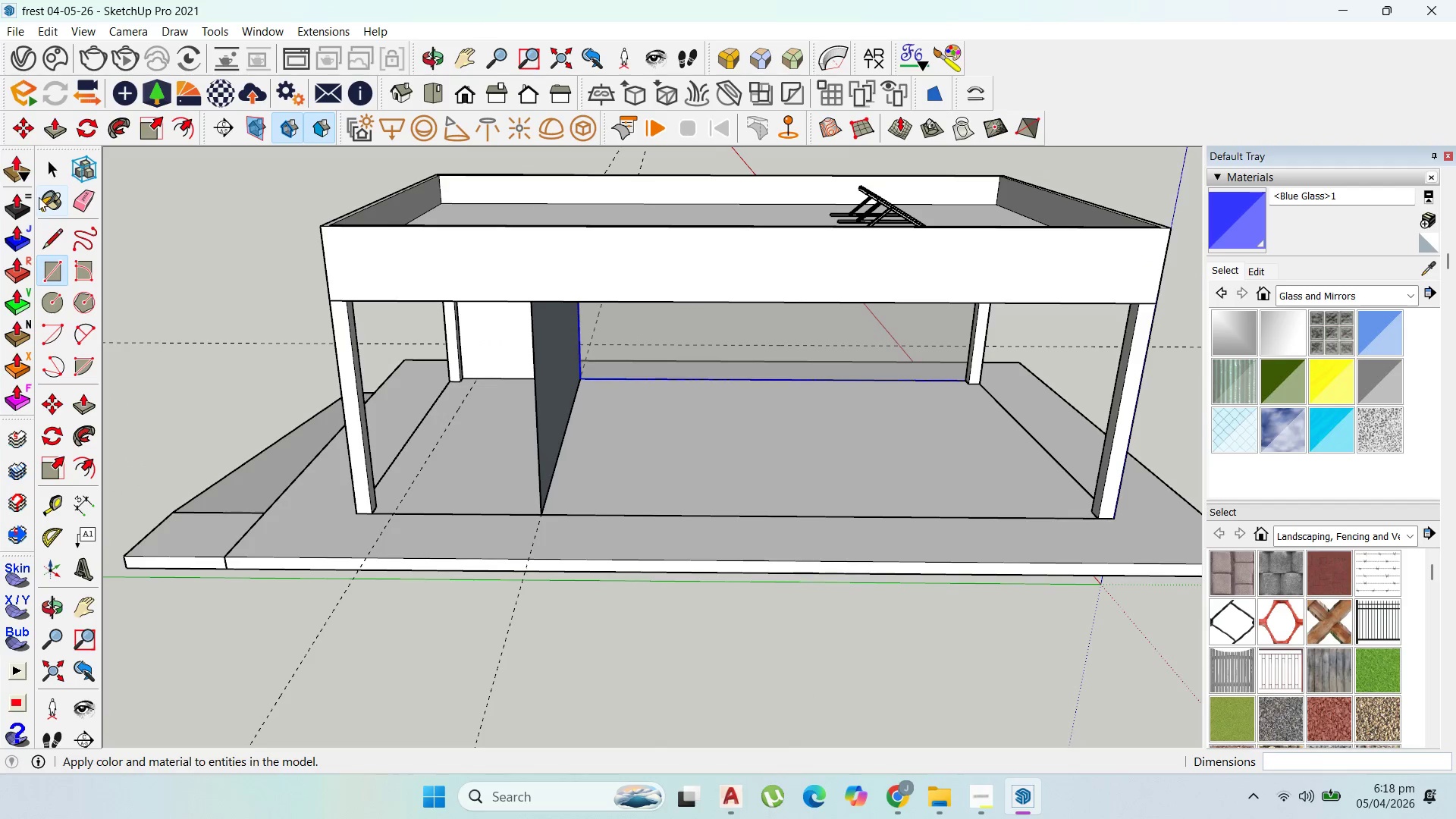 
left_click([54, 161])
 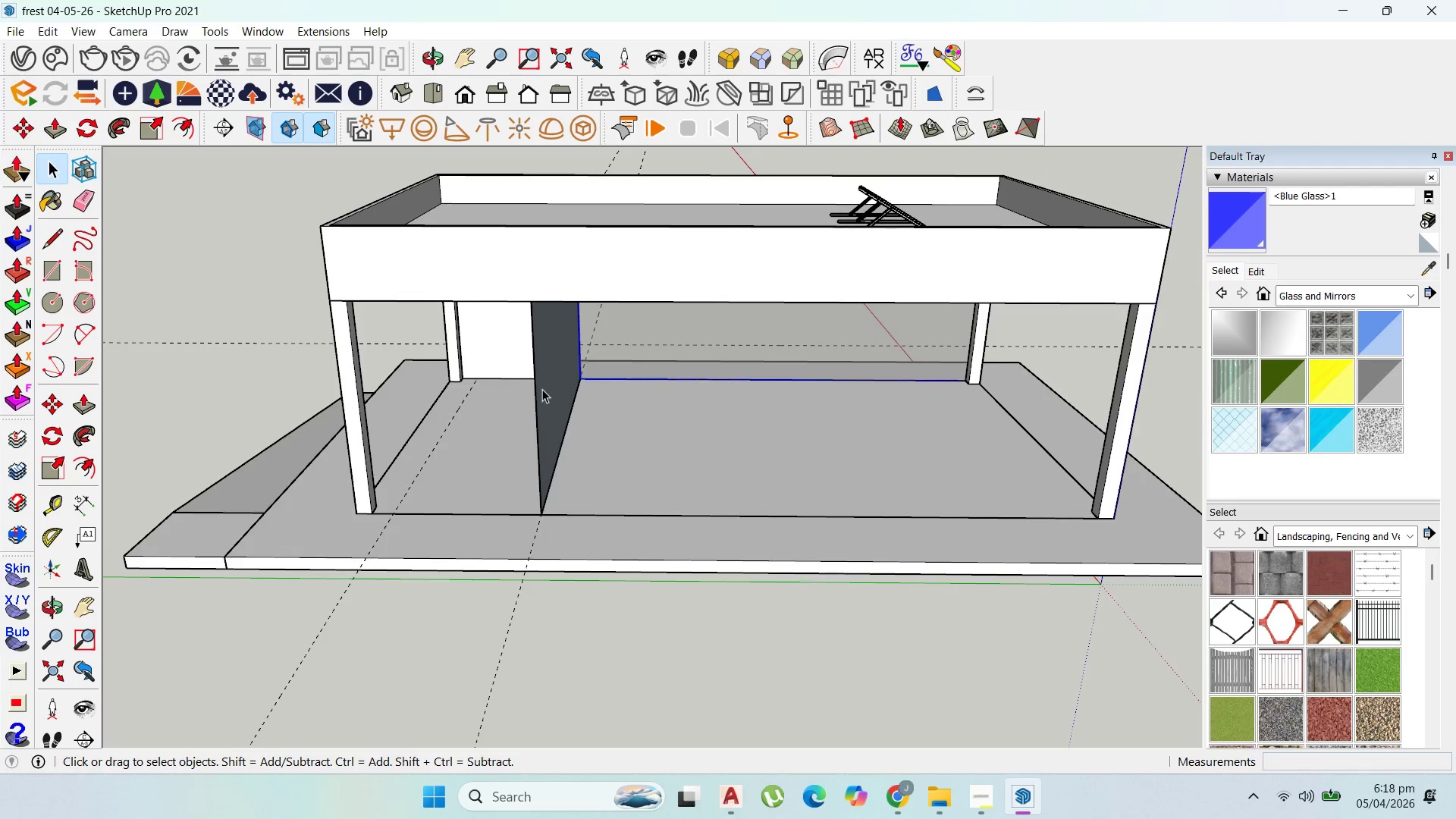 
left_click([563, 397])
 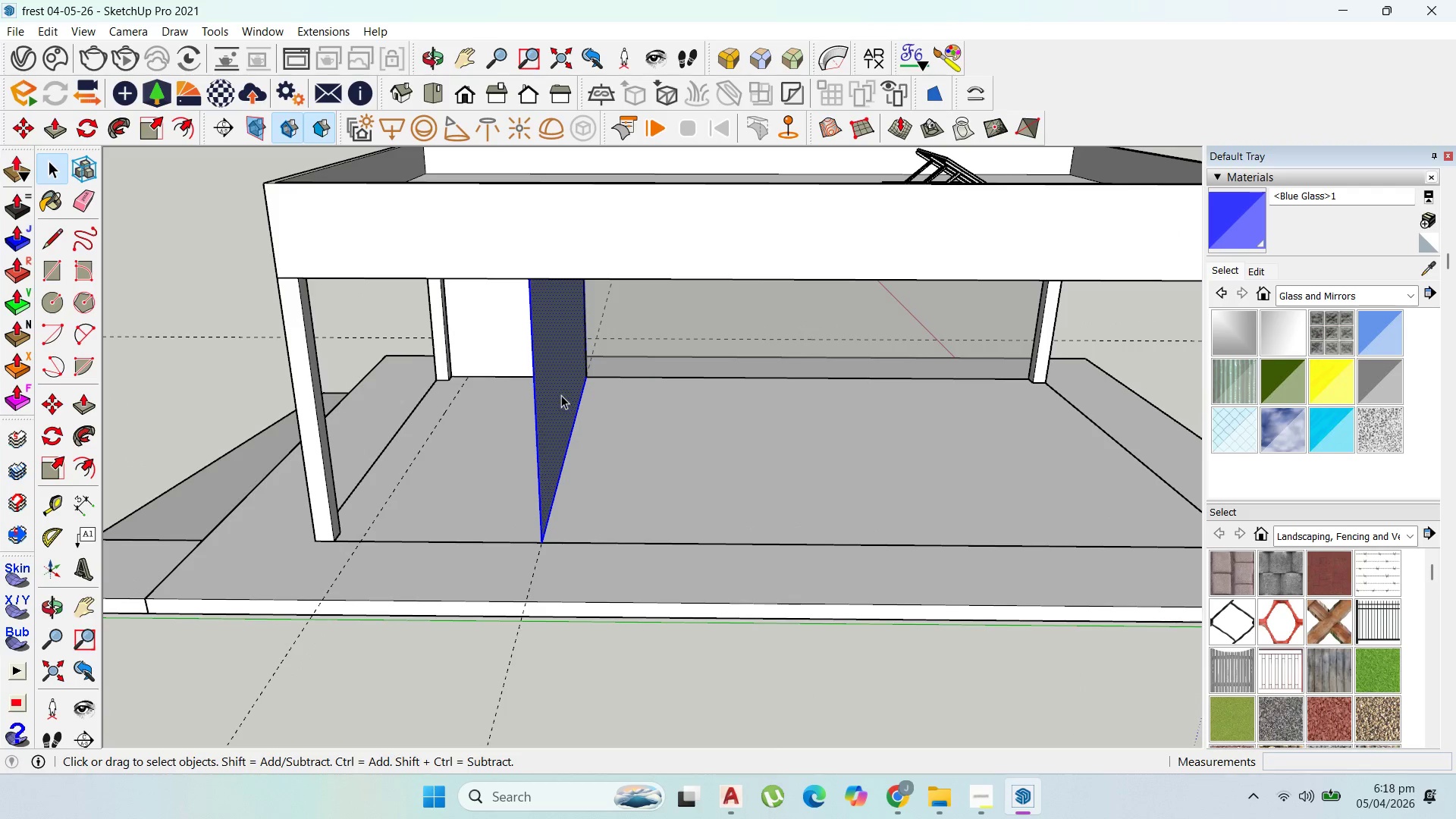 
scroll: coordinate [538, 393], scroll_direction: up, amount: 2.0
 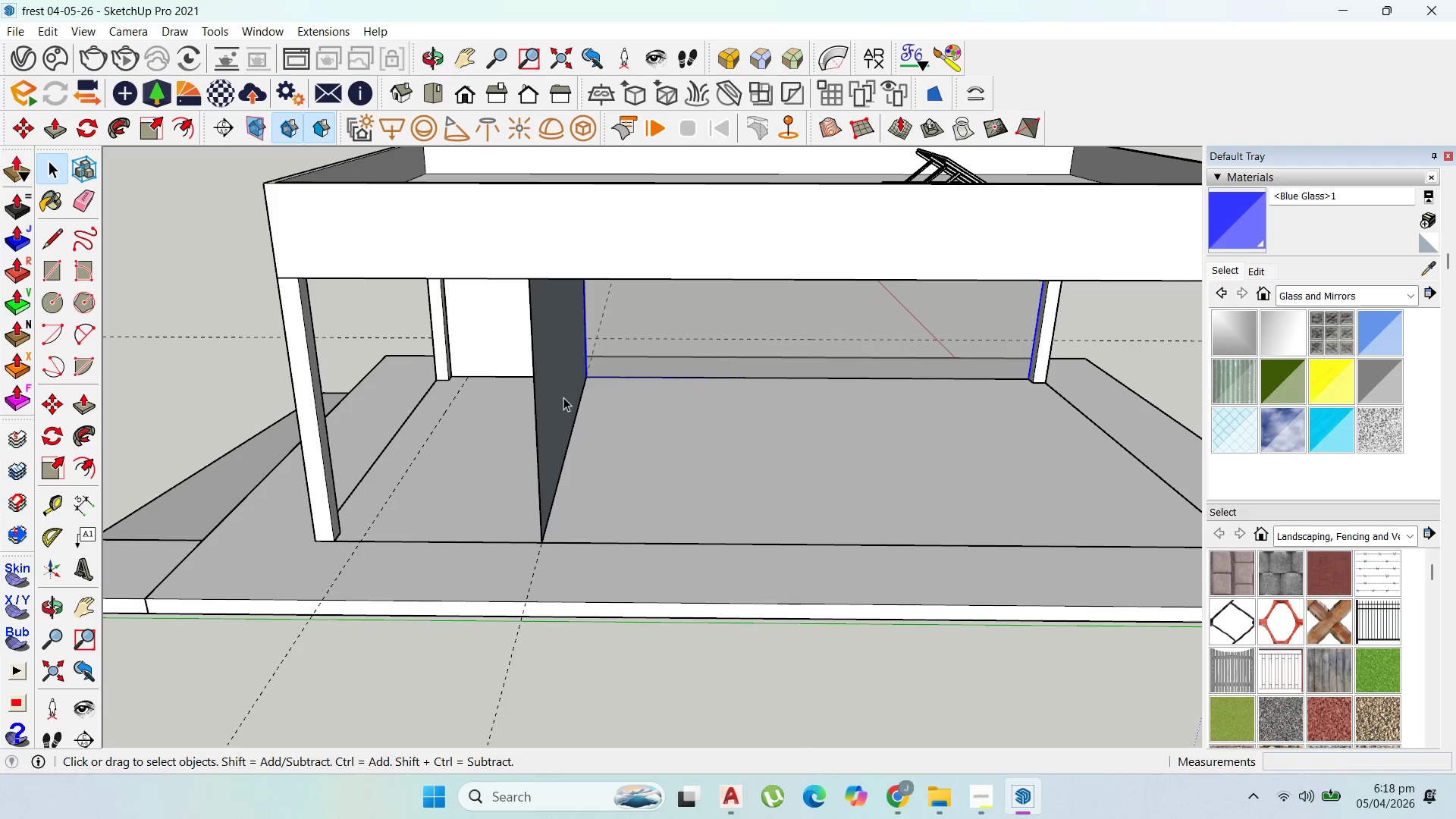 
right_click([561, 395])
 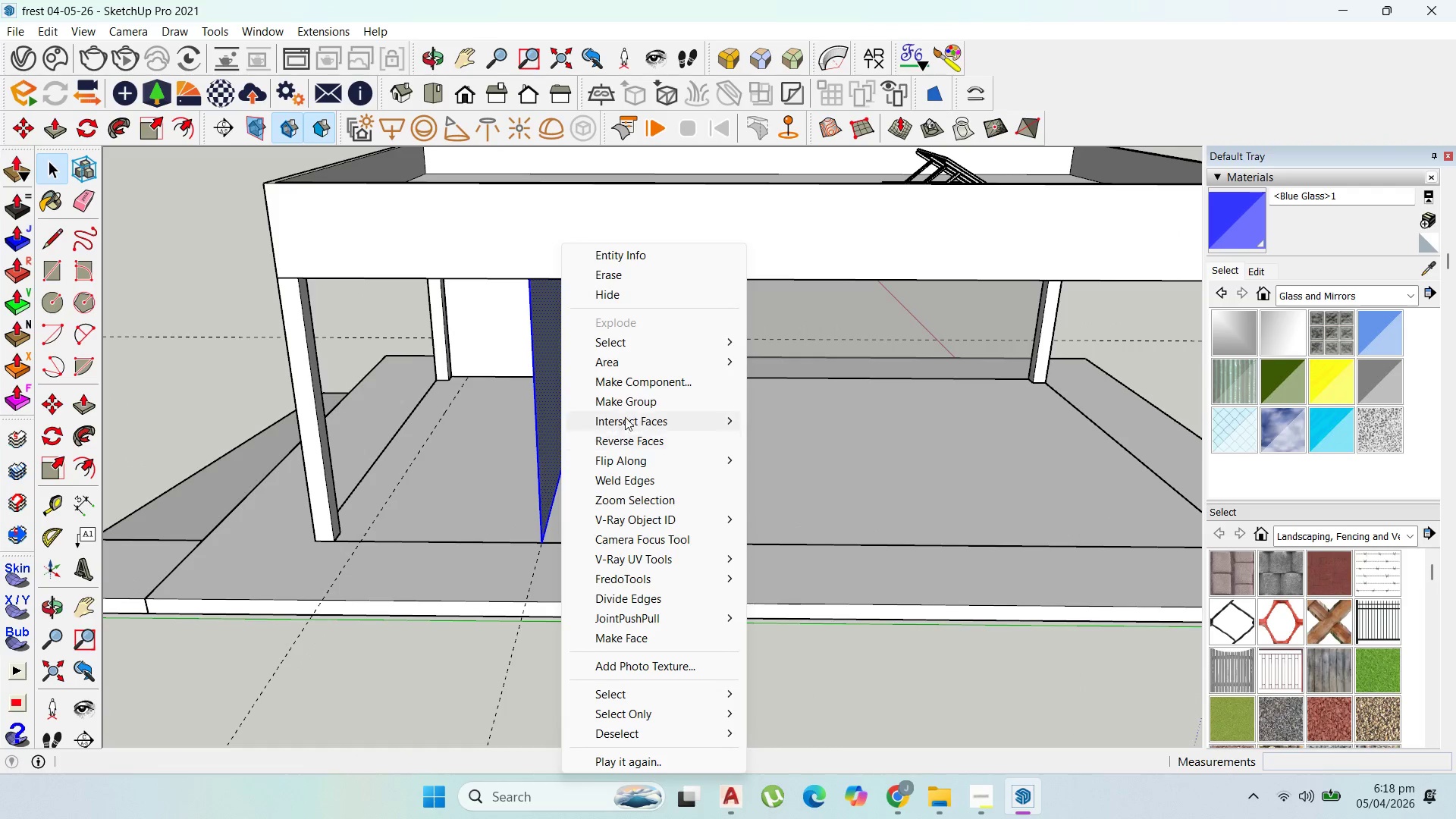 
left_click([627, 398])
 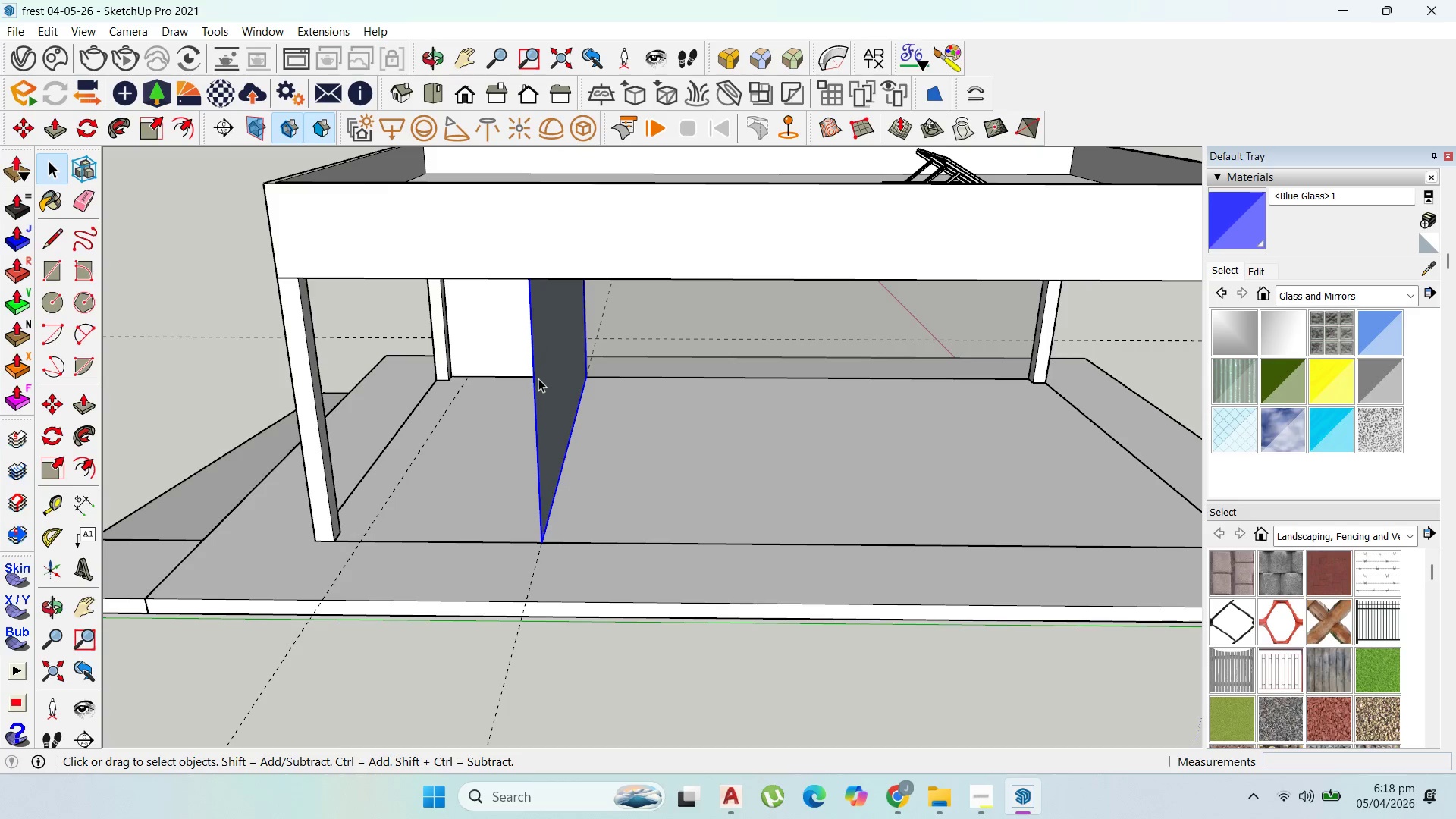 
left_click([557, 383])
 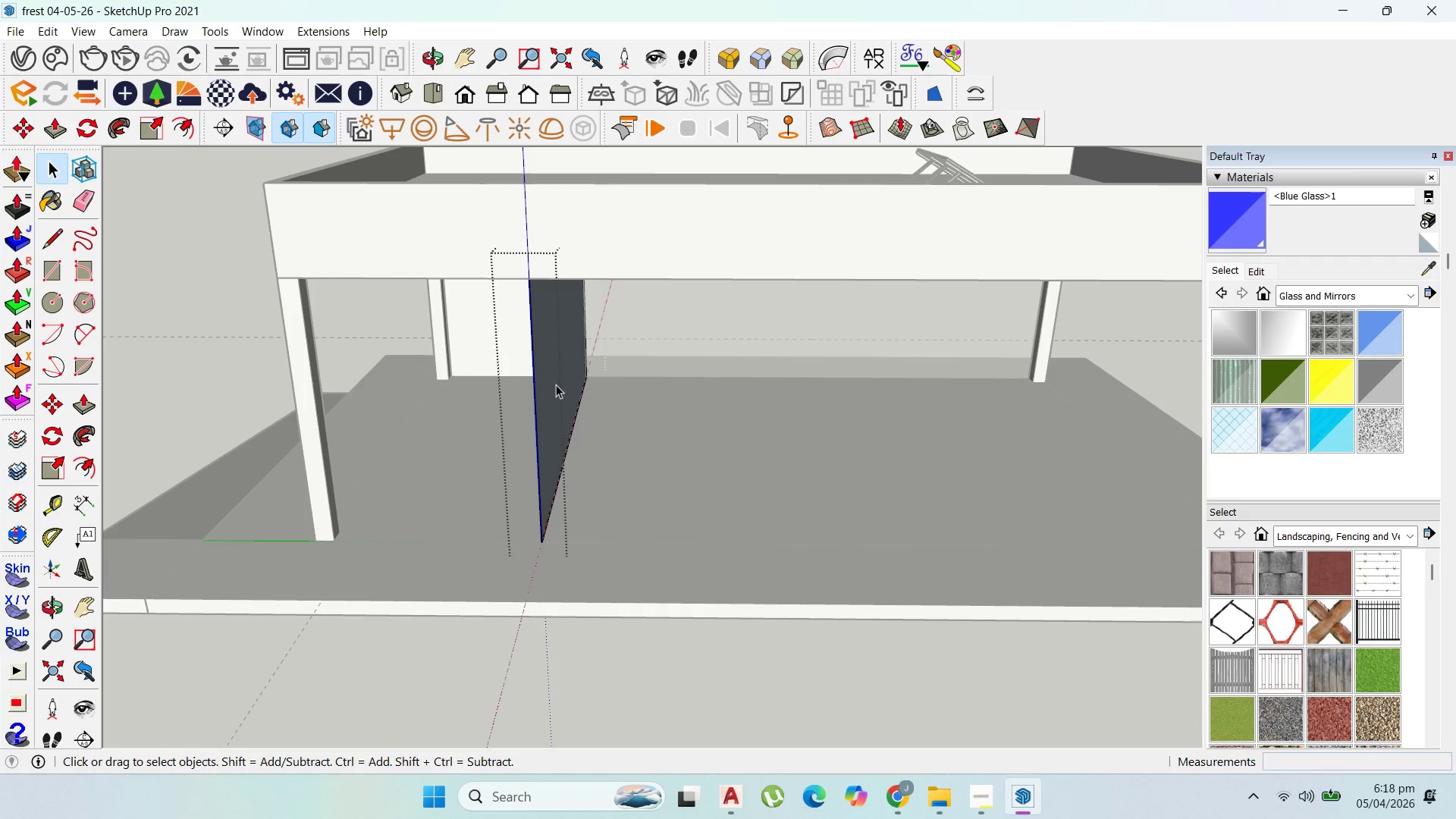 
key(P)
 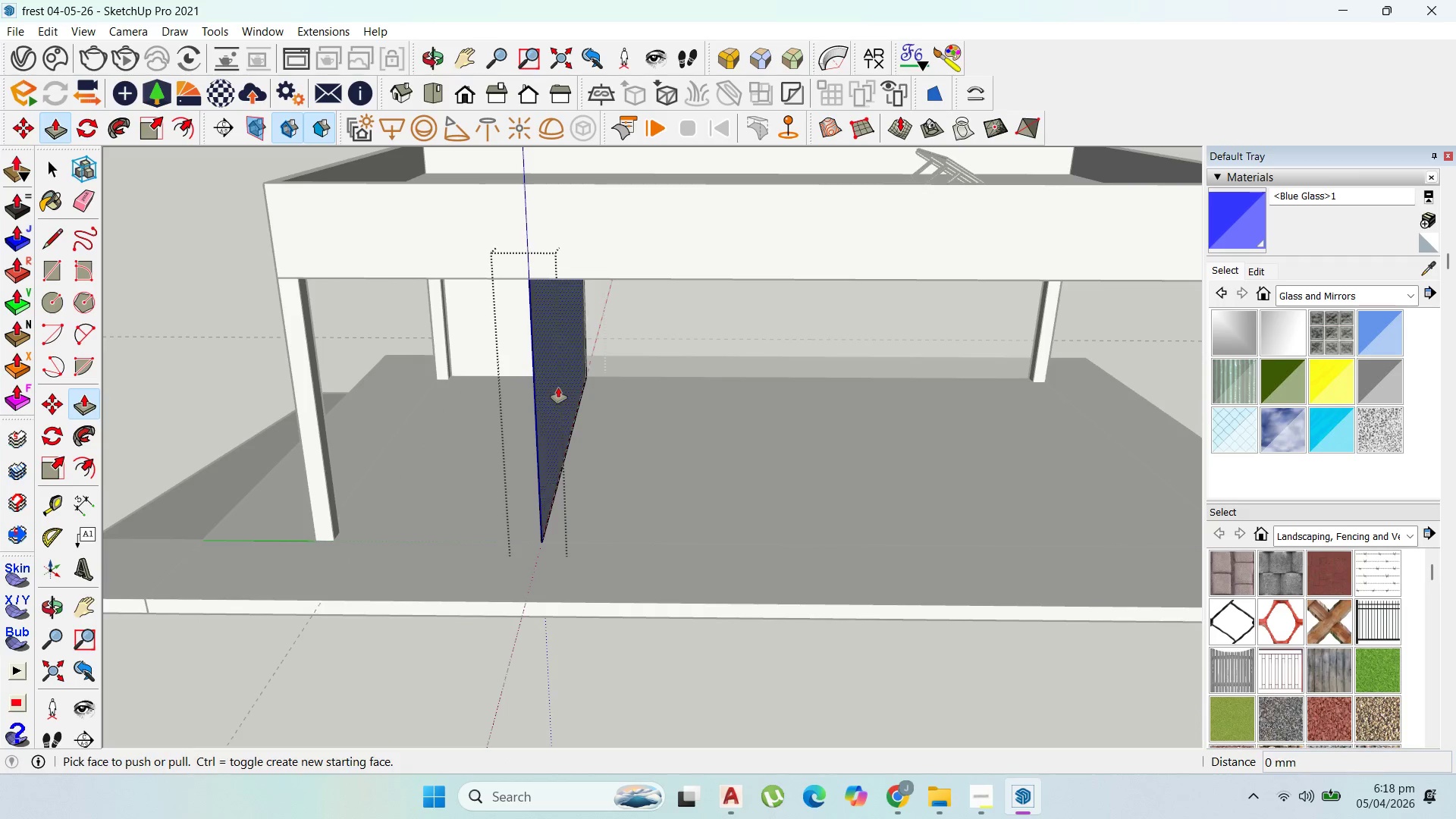 
left_click_drag(start_coordinate=[558, 388], to_coordinate=[585, 400])
 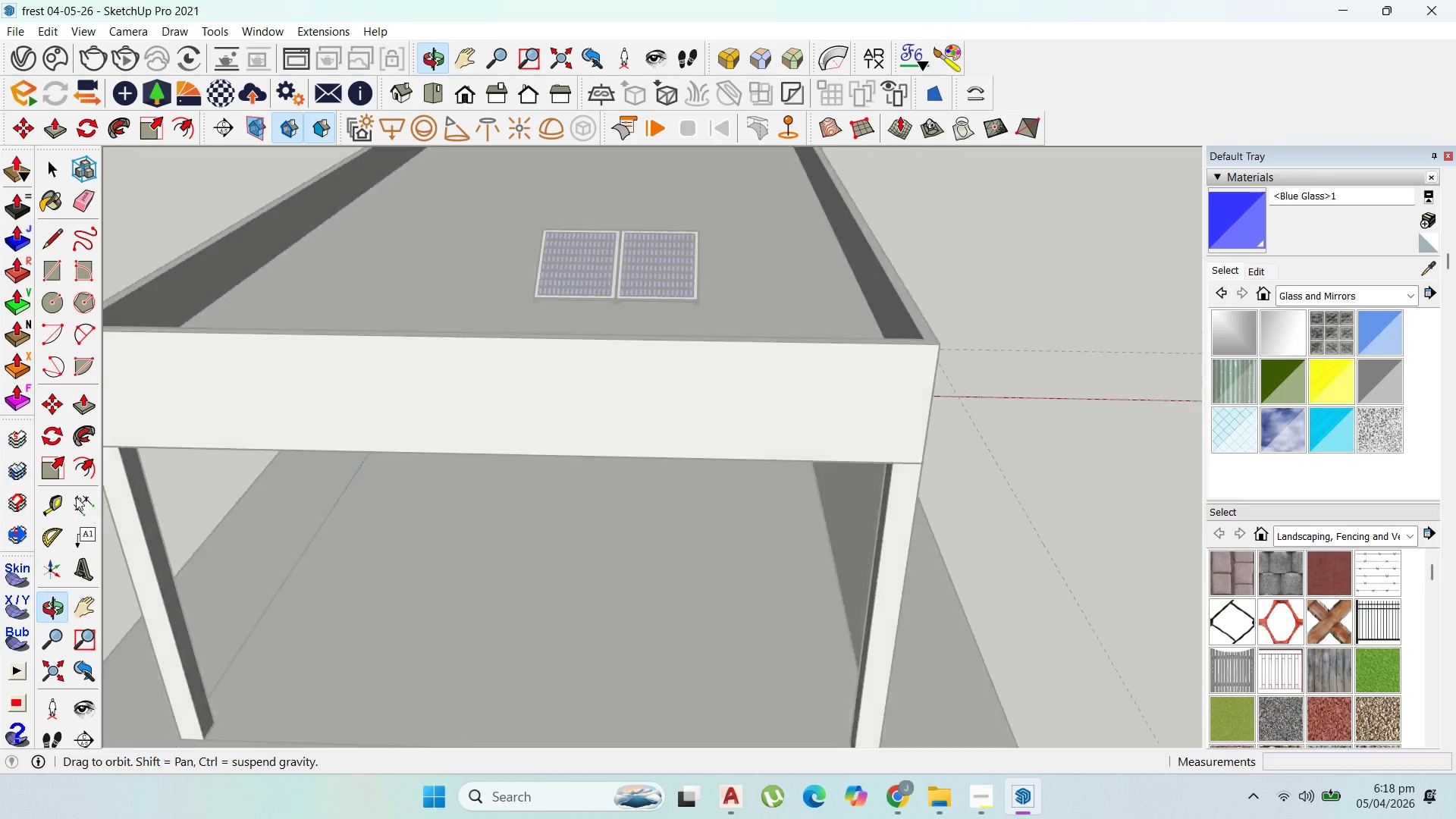 
type(200)
 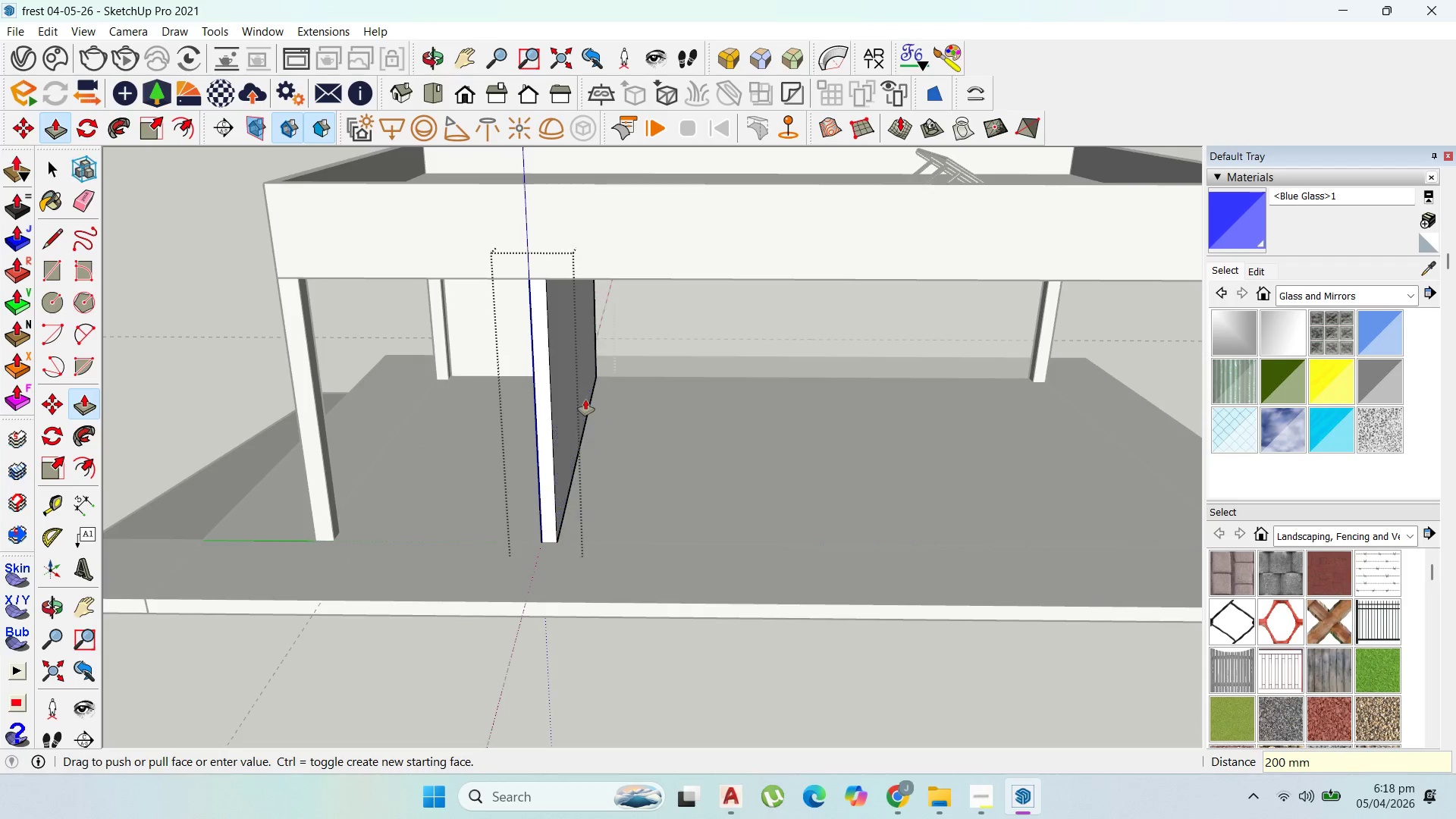 
key(Enter)
 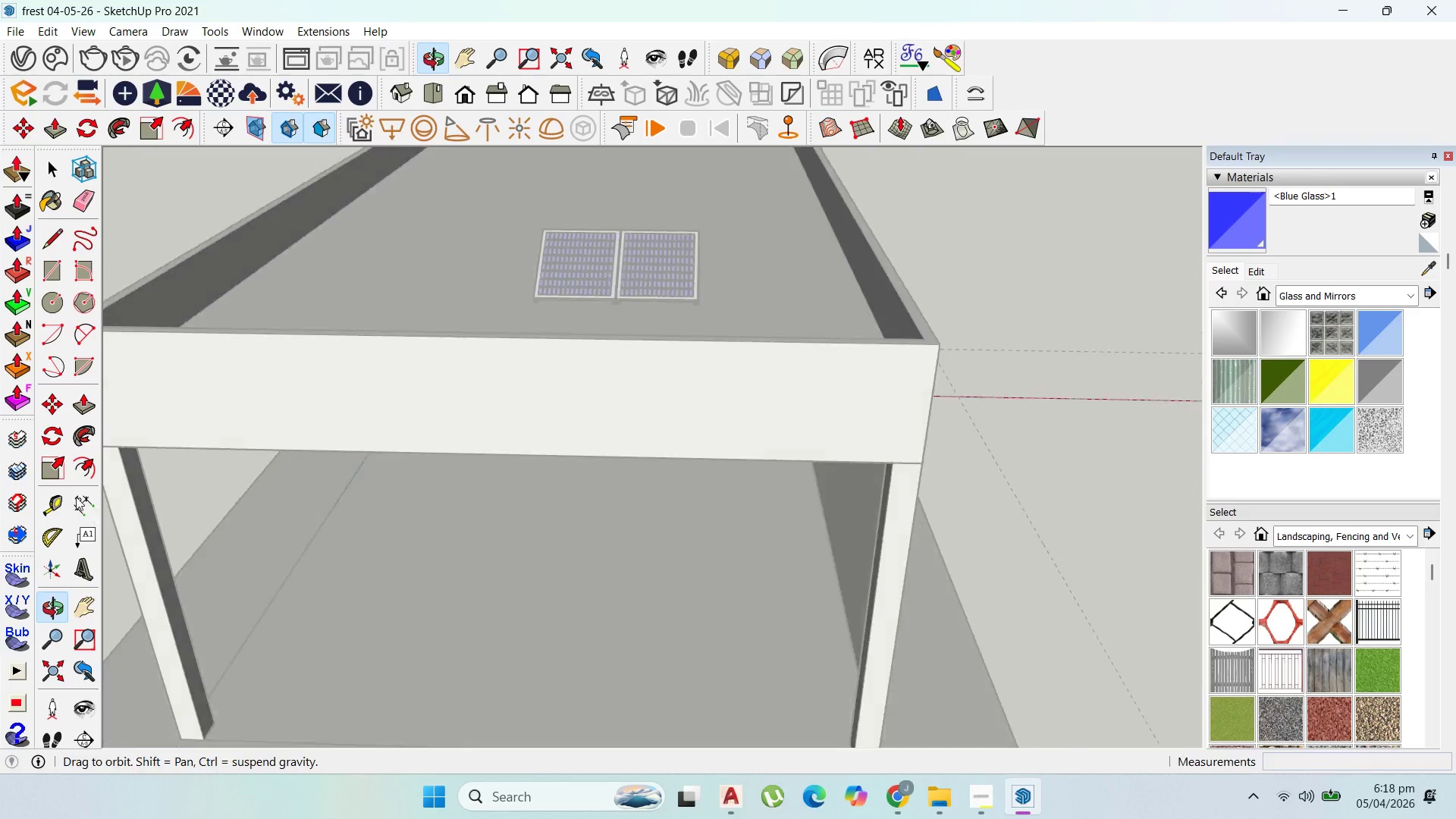 
scroll: coordinate [513, 469], scroll_direction: down, amount: 5.0
 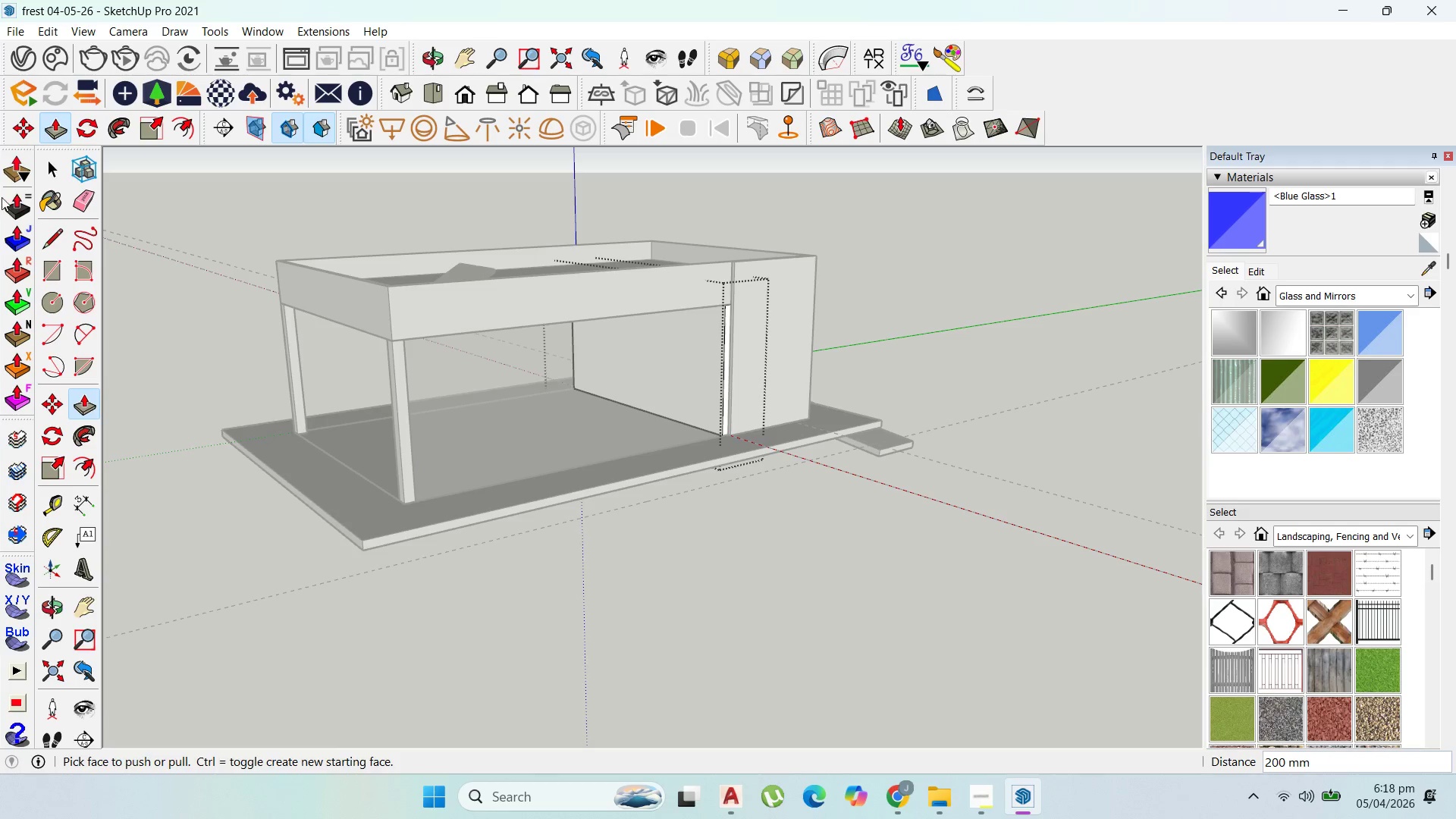 
left_click([49, 161])
 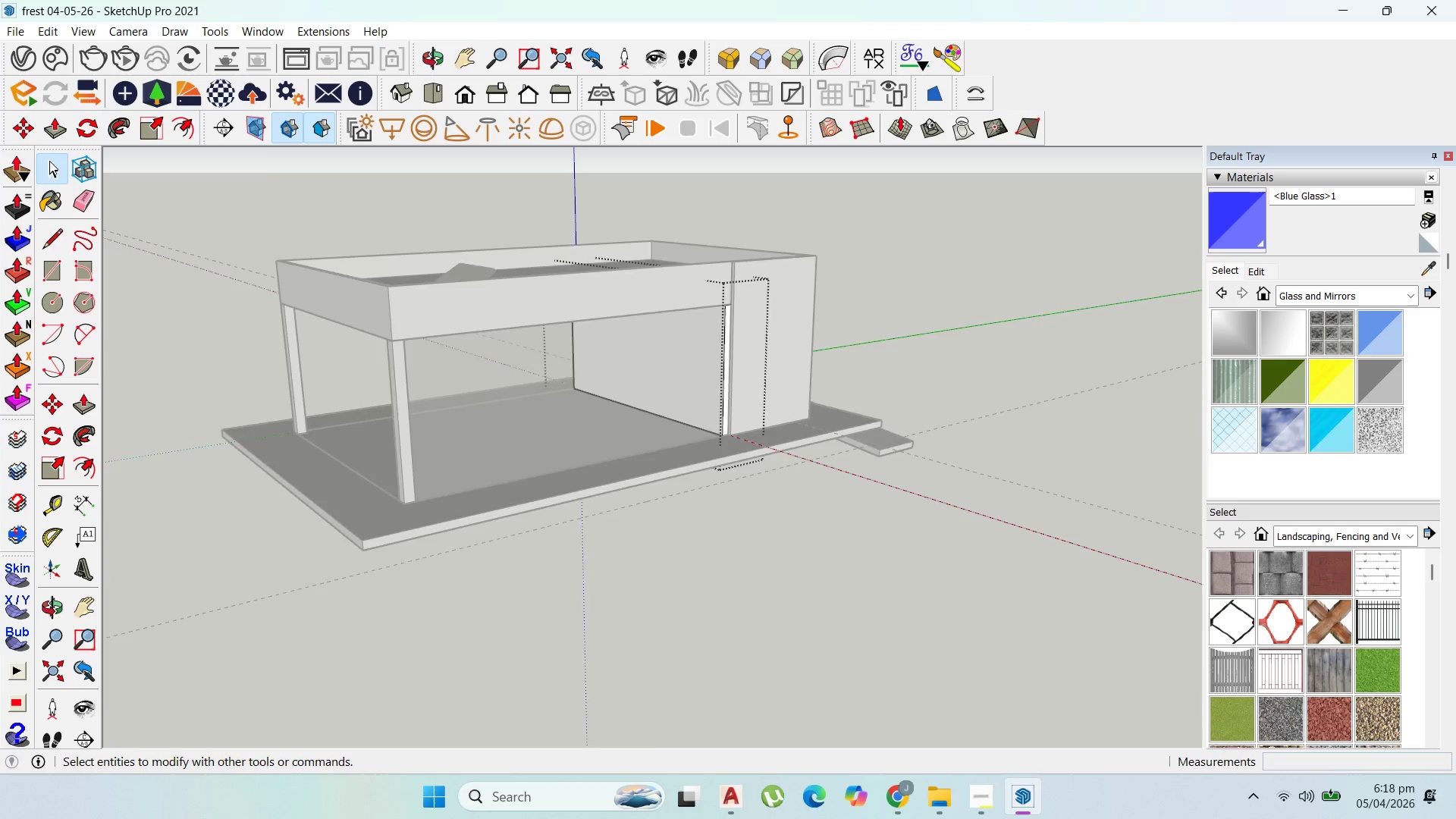 
key(Escape)
 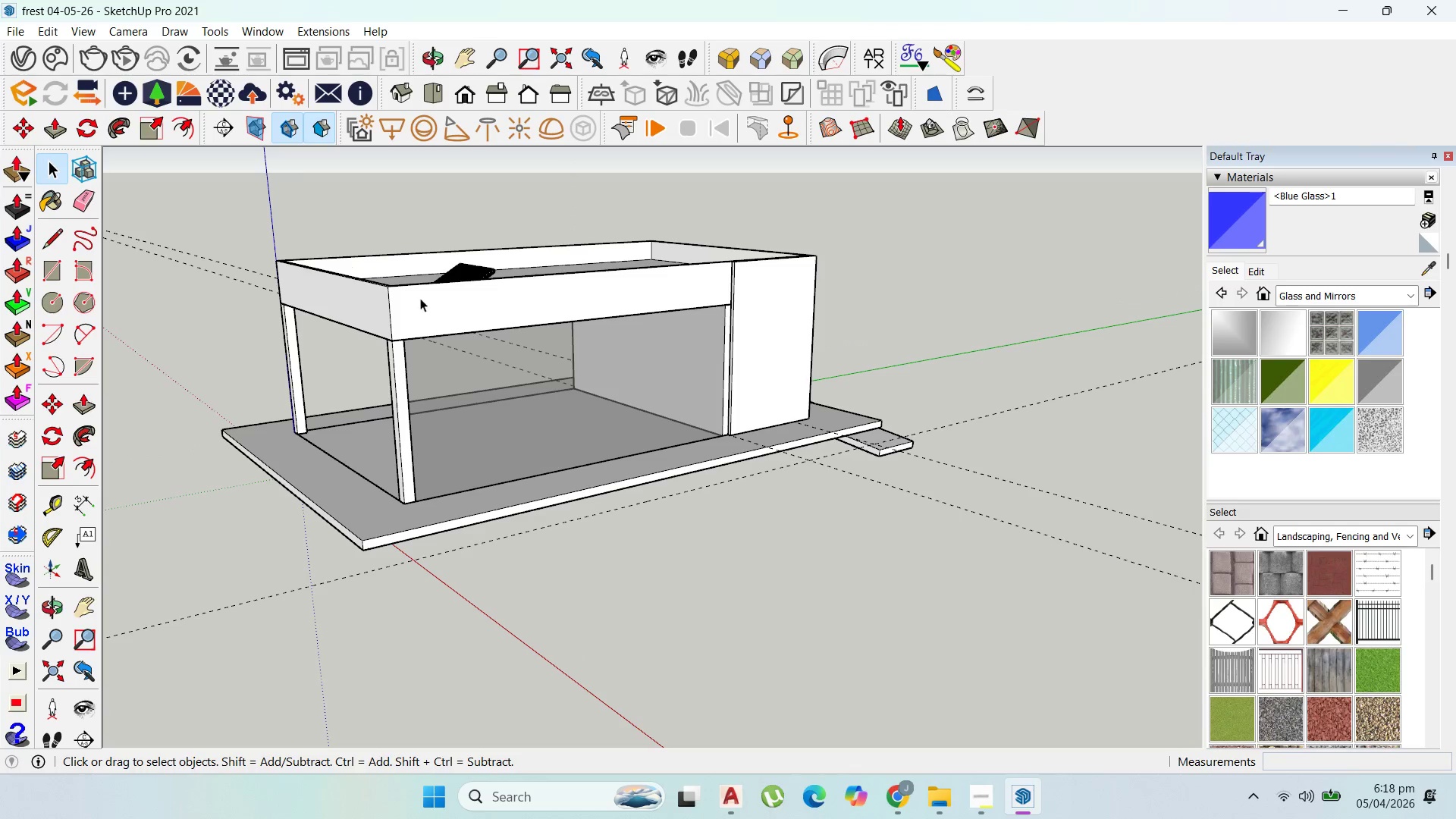 
key(Escape)
 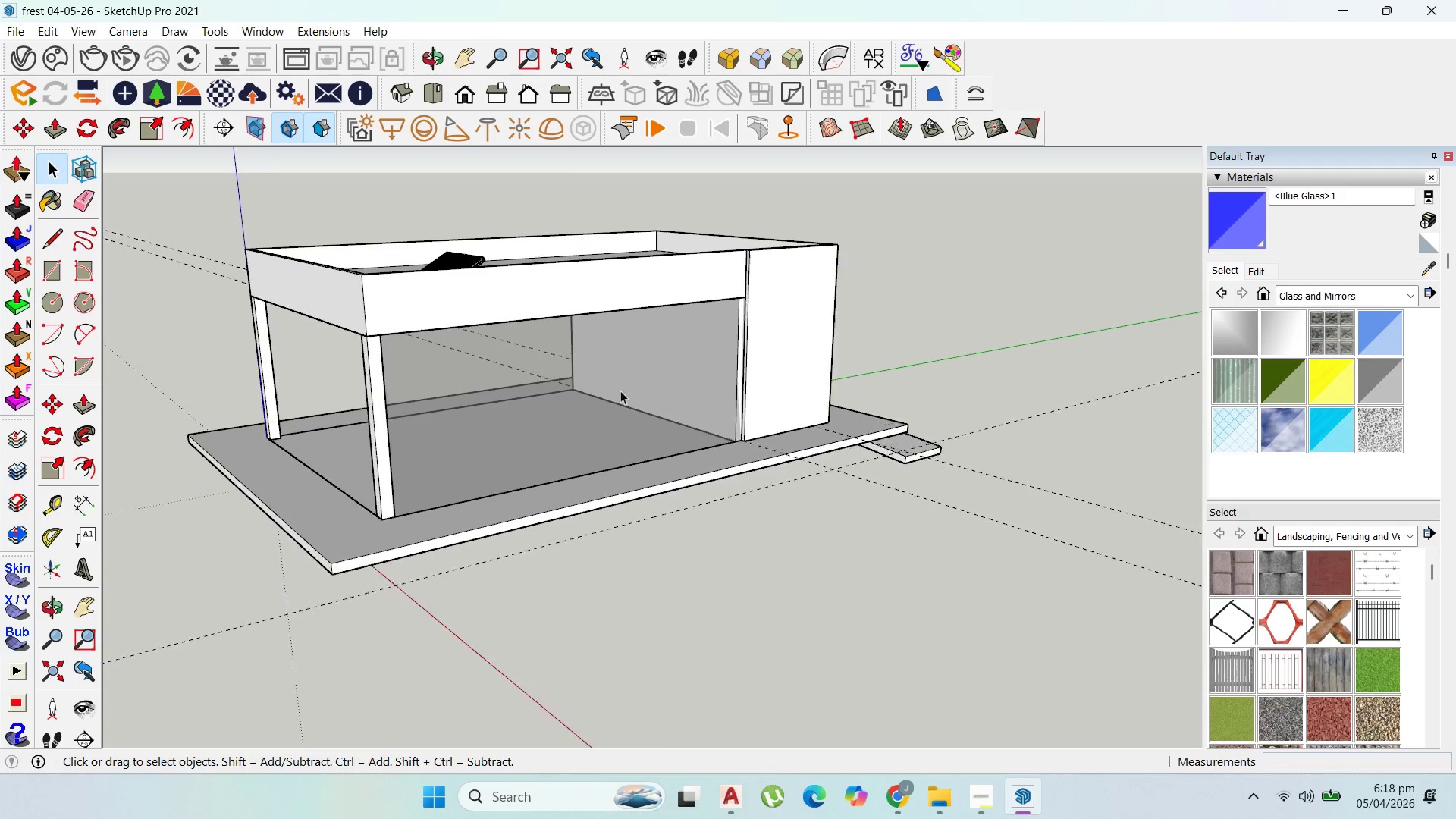 
scroll: coordinate [640, 398], scroll_direction: up, amount: 3.0
 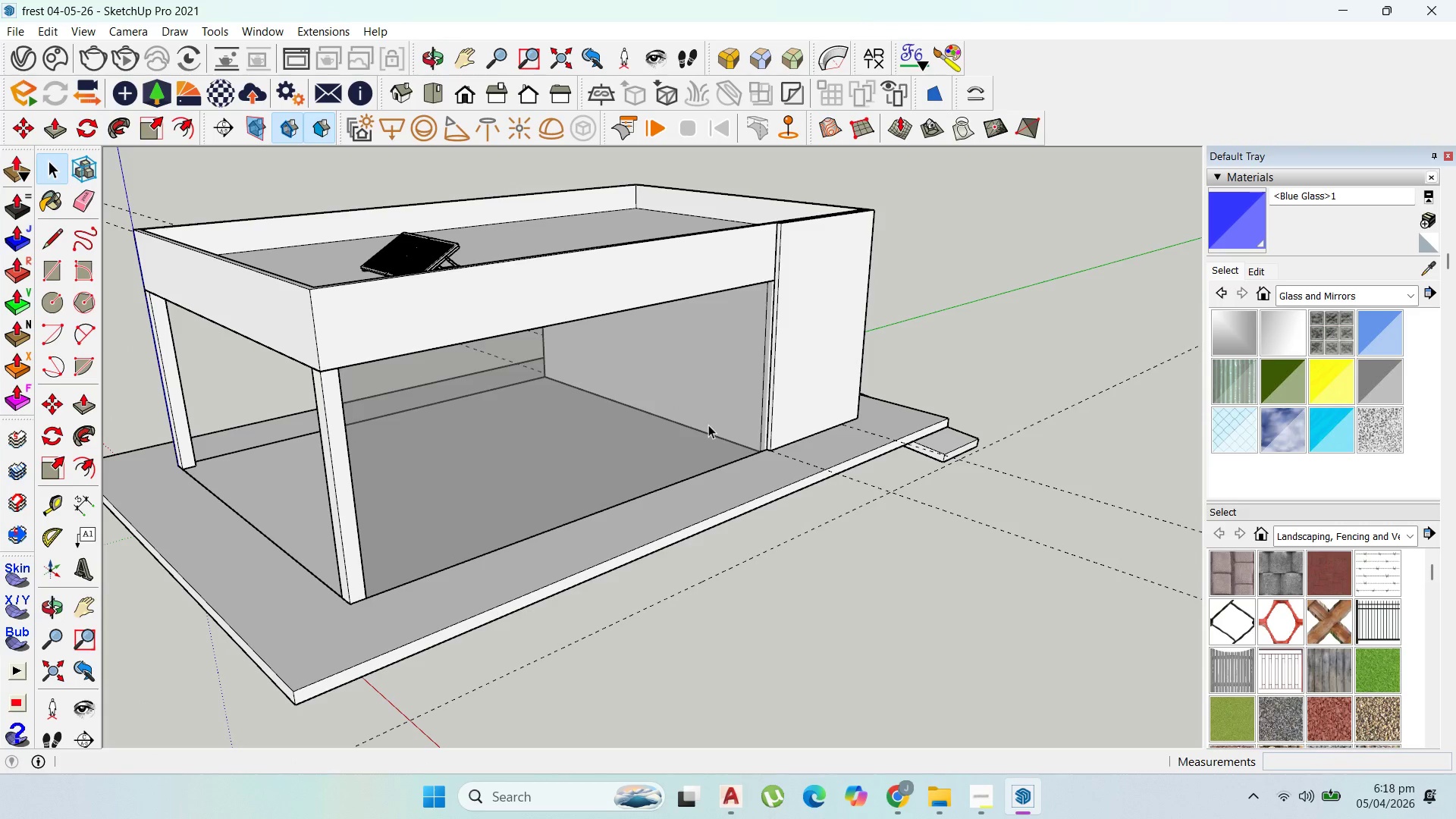 
scroll: coordinate [711, 425], scroll_direction: down, amount: 1.0
 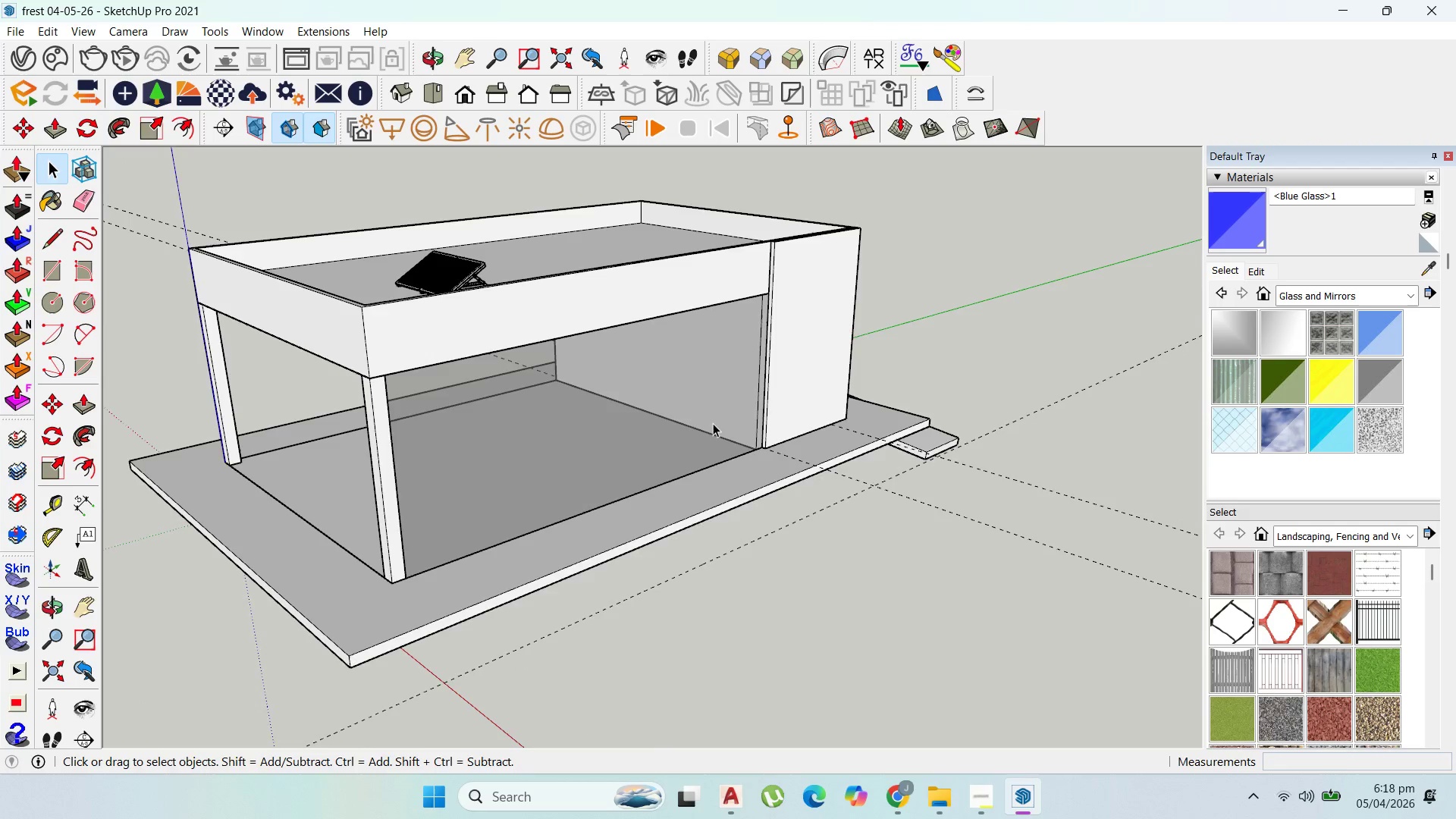 
scroll: coordinate [742, 394], scroll_direction: up, amount: 8.0
 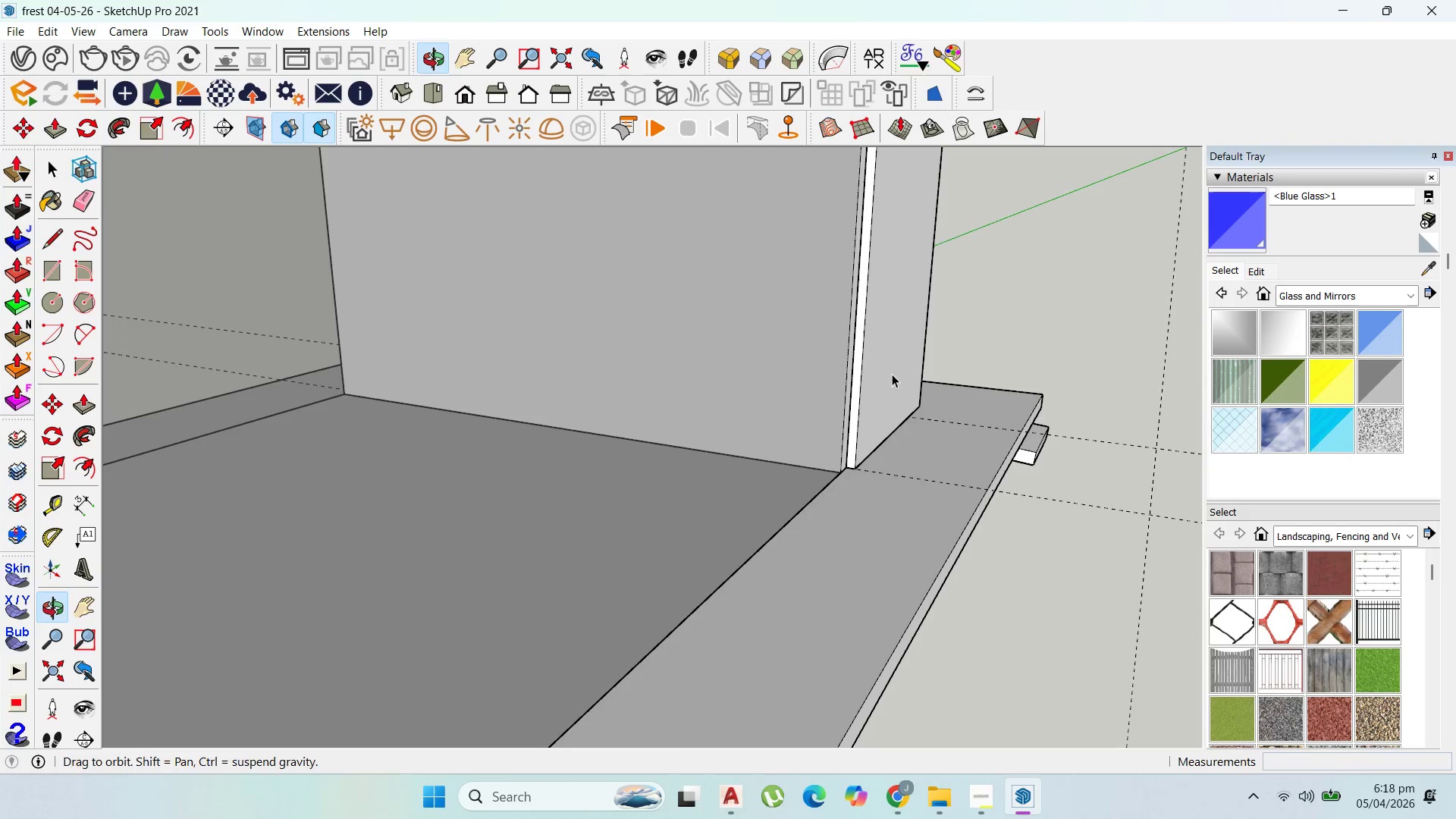 
left_click([887, 375])
 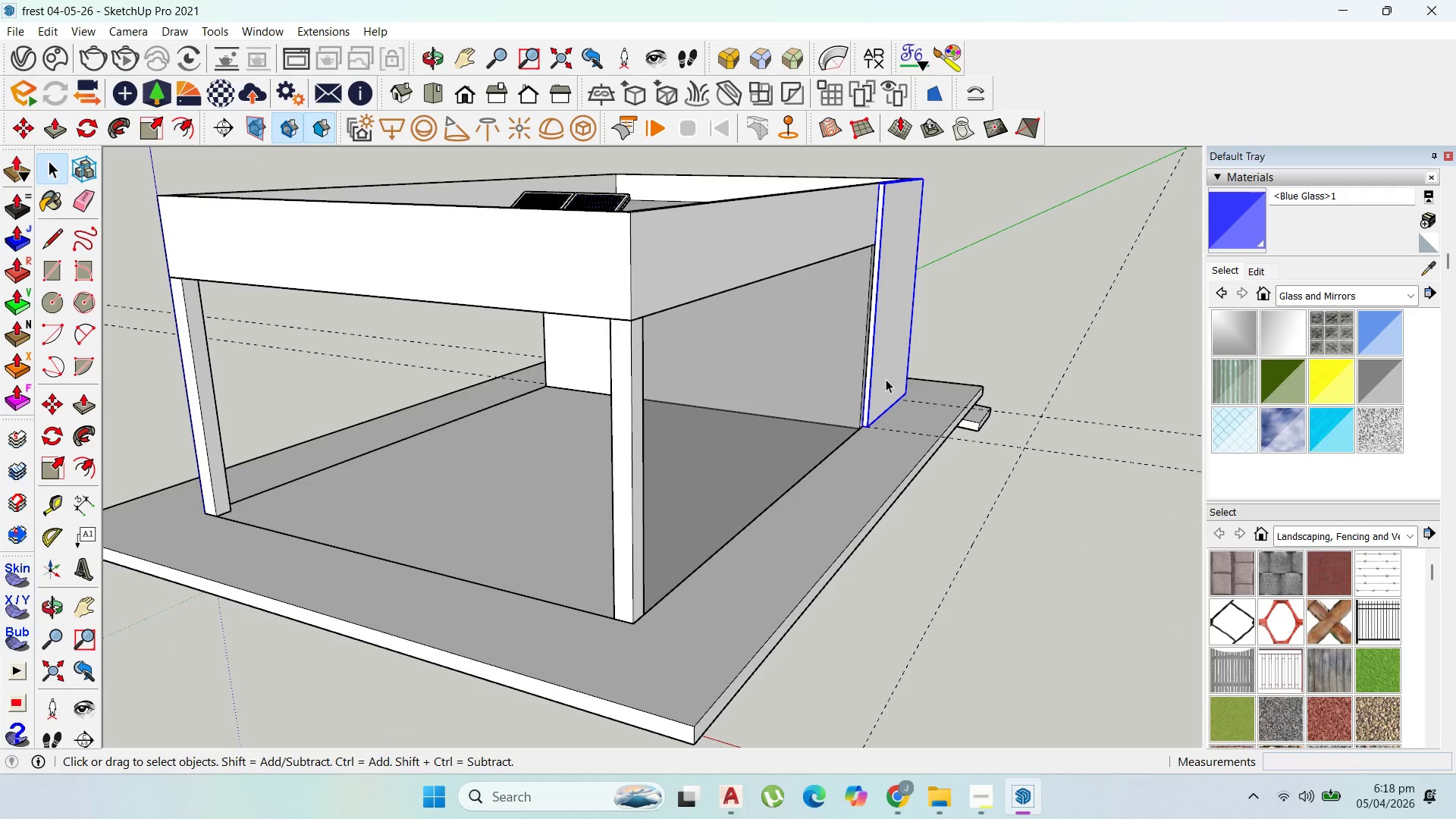 
scroll: coordinate [886, 374], scroll_direction: down, amount: 6.0
 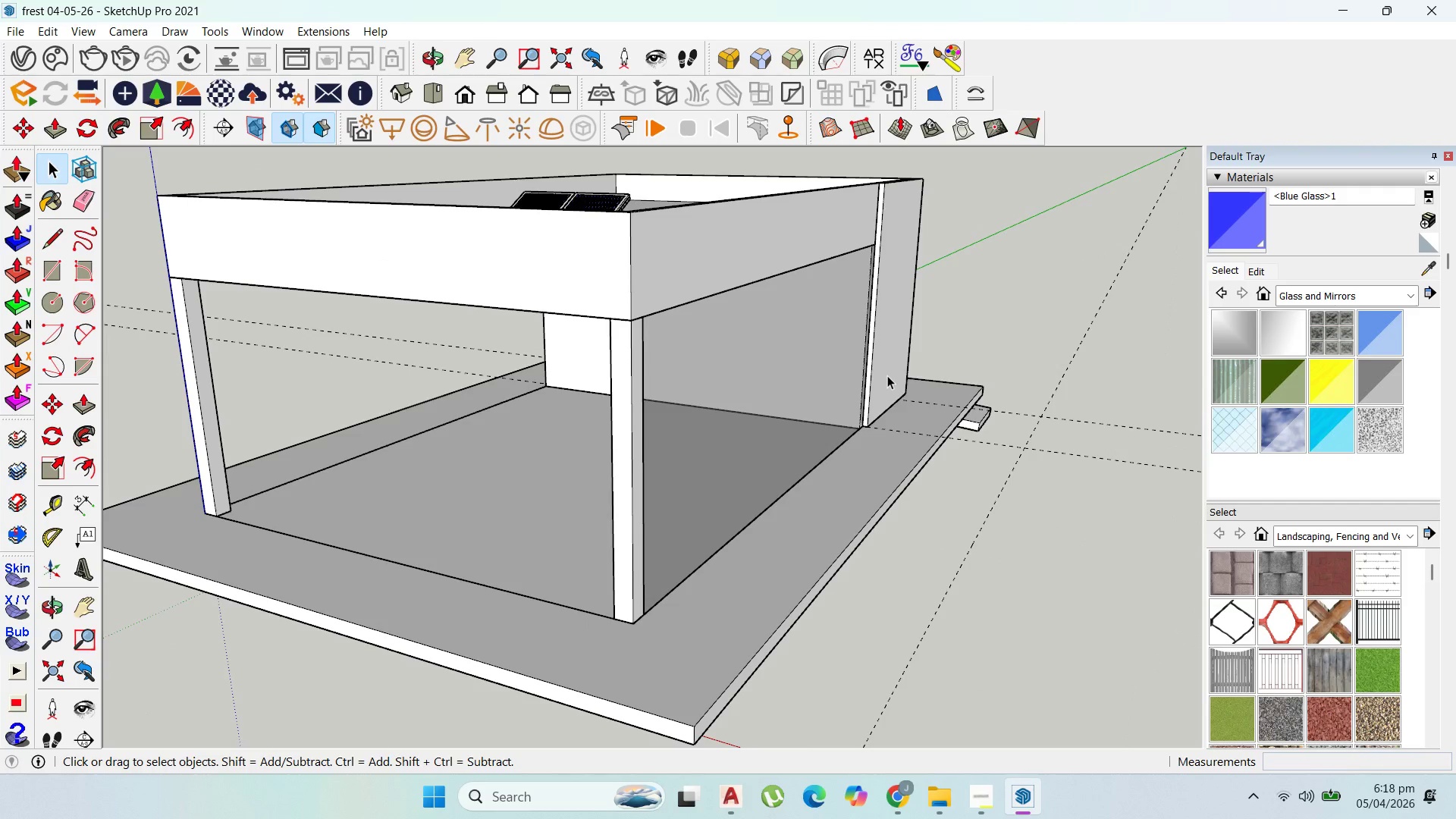 
scroll: coordinate [886, 379], scroll_direction: up, amount: 1.0
 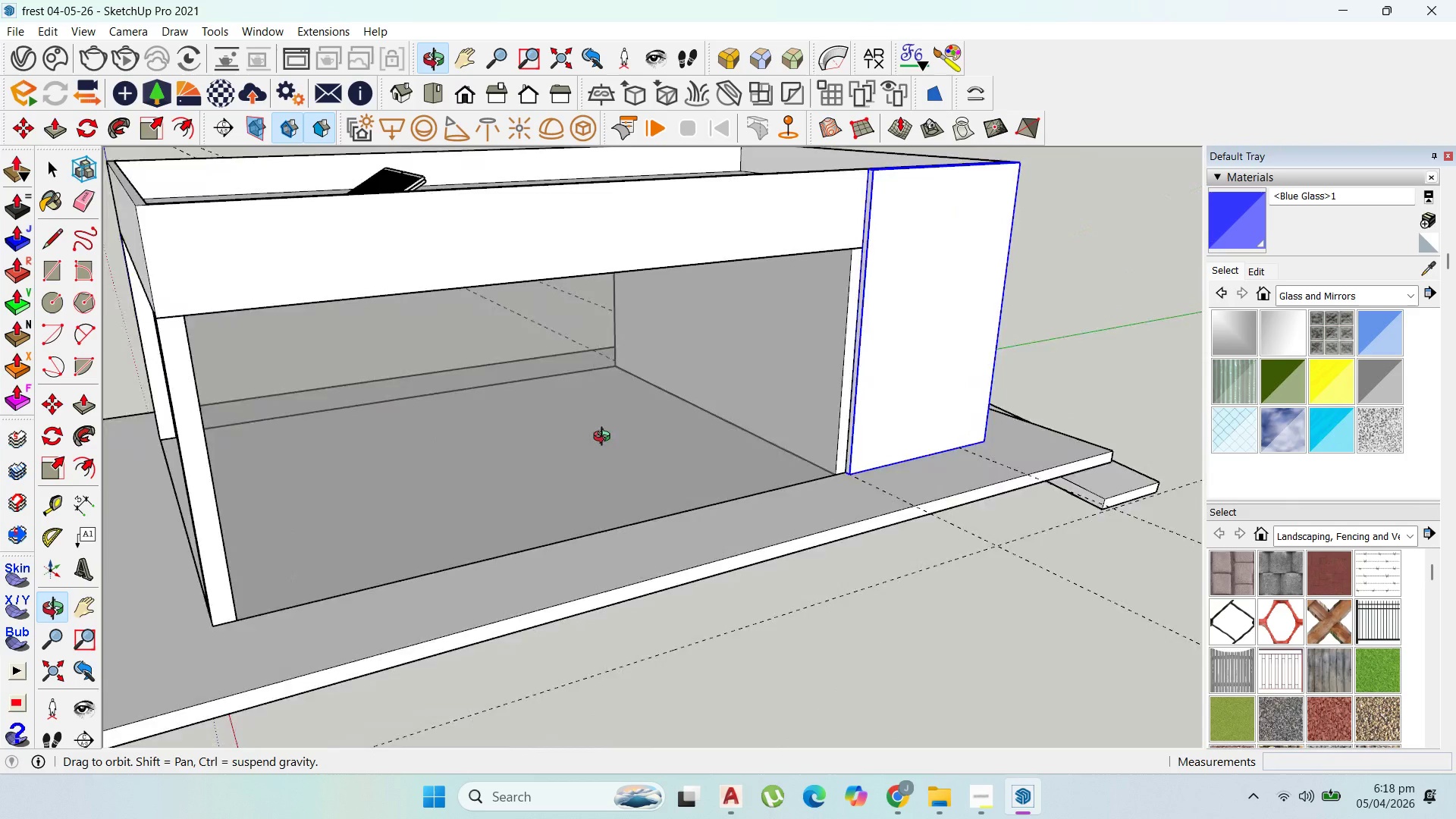 
scroll: coordinate [629, 459], scroll_direction: down, amount: 8.0
 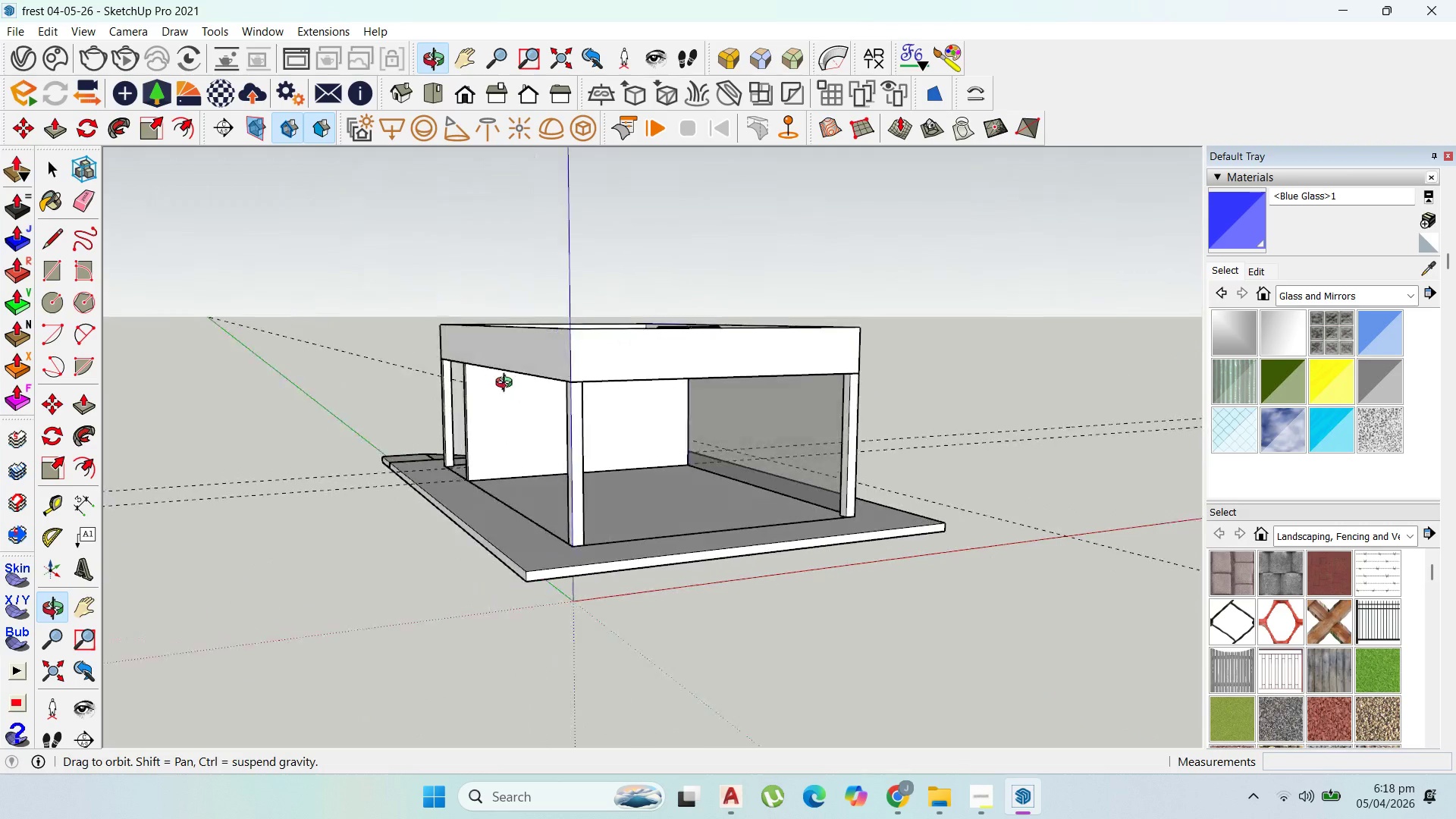 
wait(6.22)
 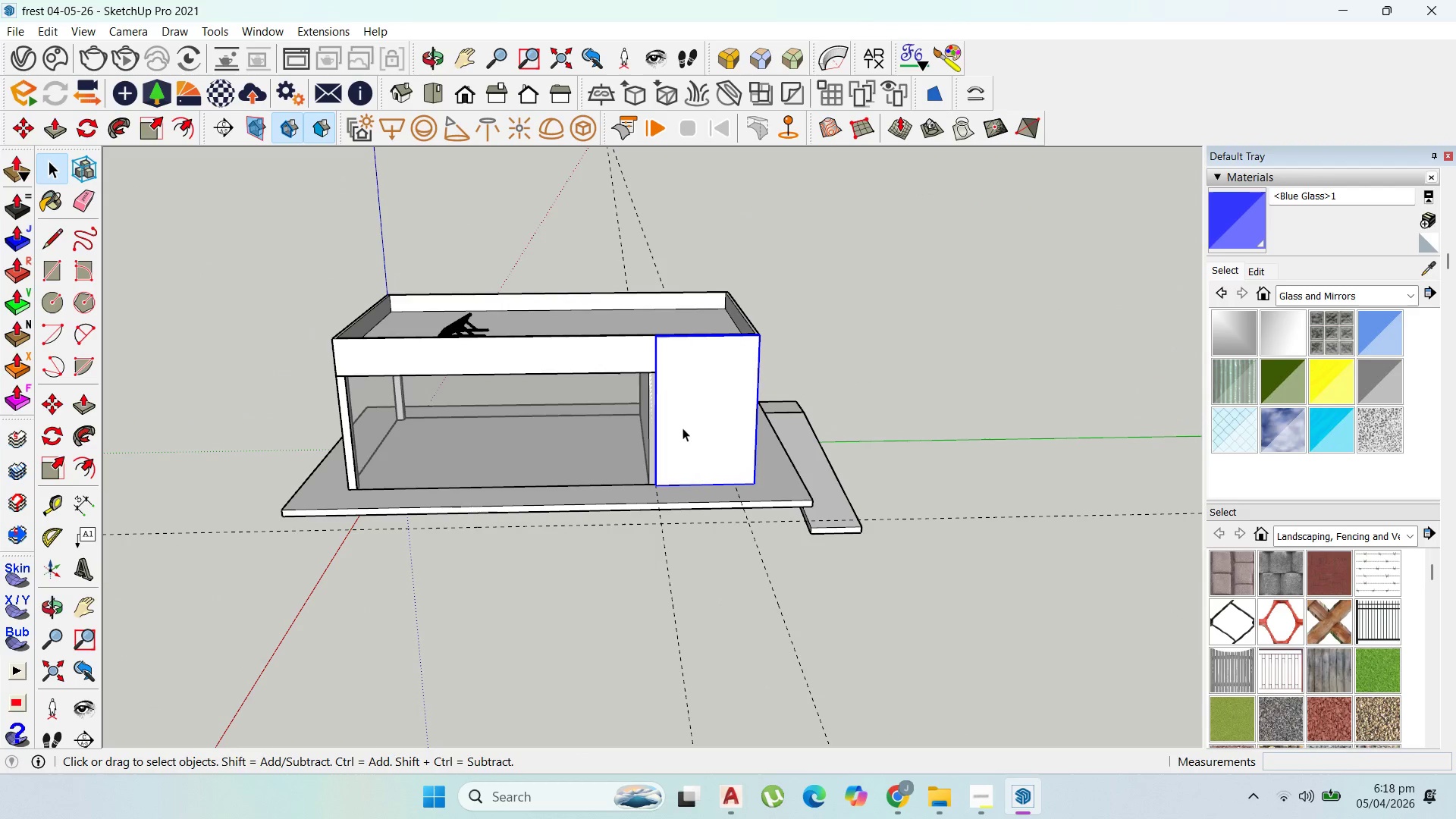 
scroll: coordinate [465, 405], scroll_direction: up, amount: 7.0
 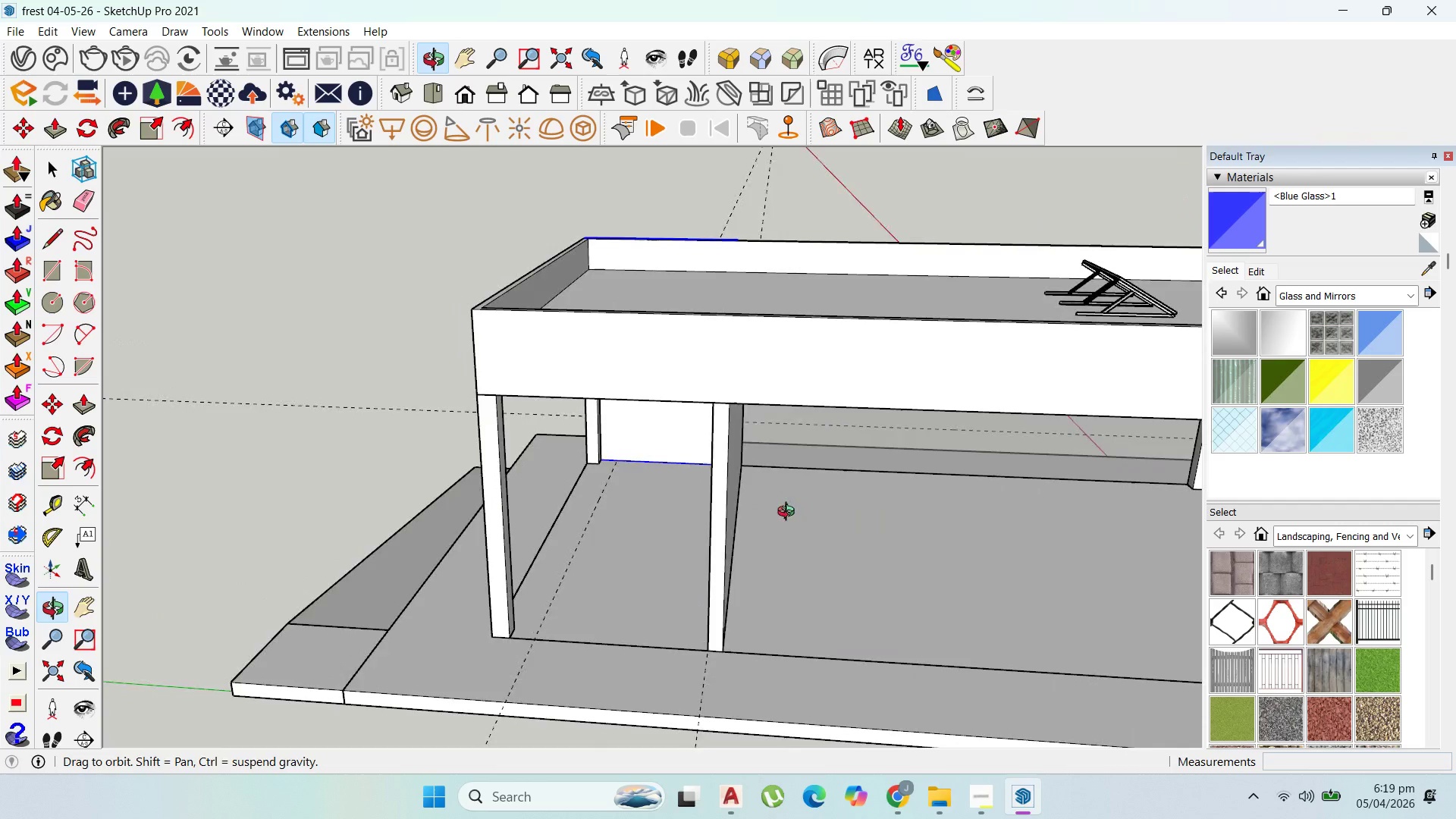 
scroll: coordinate [717, 510], scroll_direction: down, amount: 4.0
 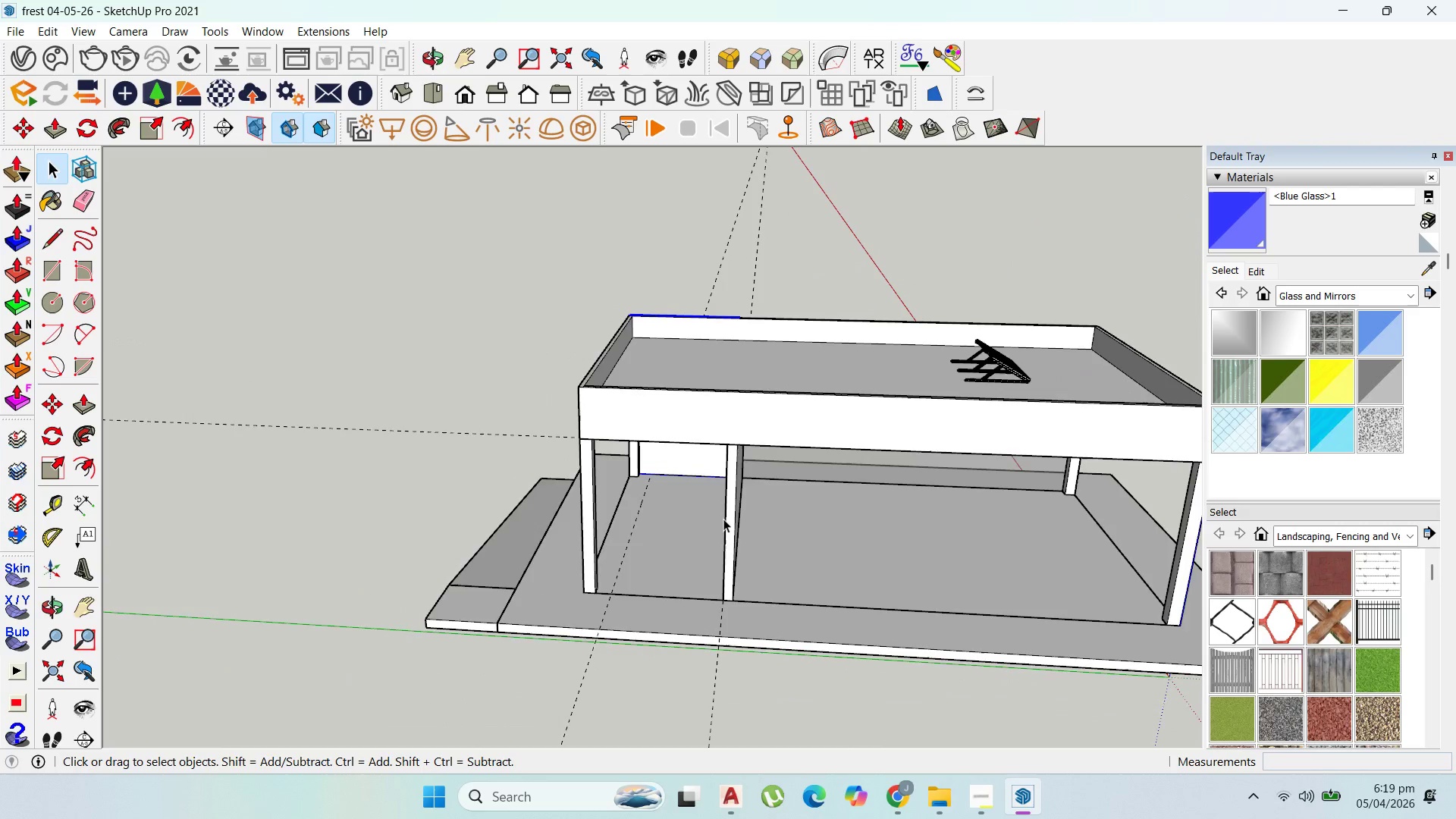 
scroll: coordinate [726, 521], scroll_direction: up, amount: 1.0
 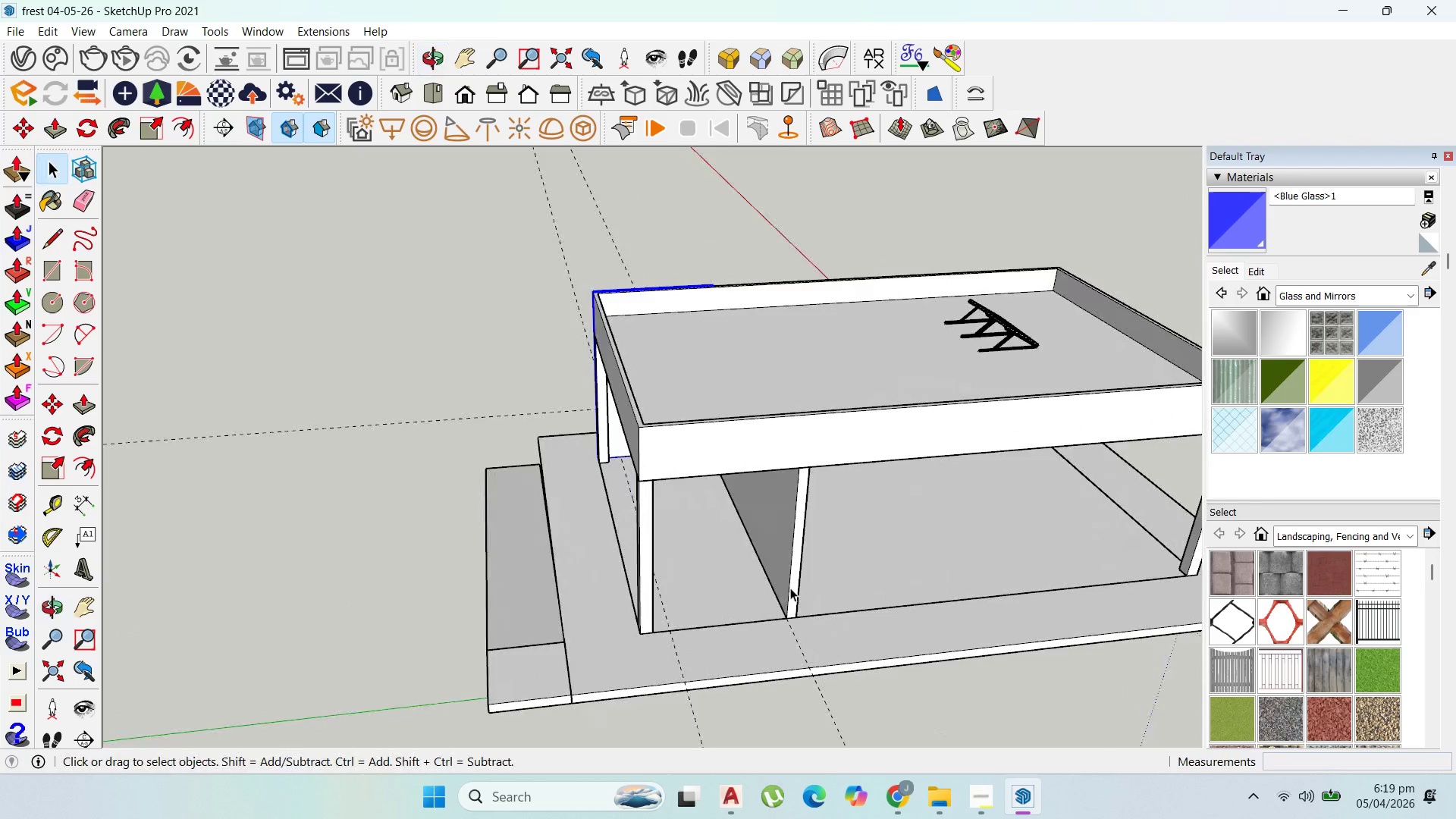 
left_click([767, 555])
 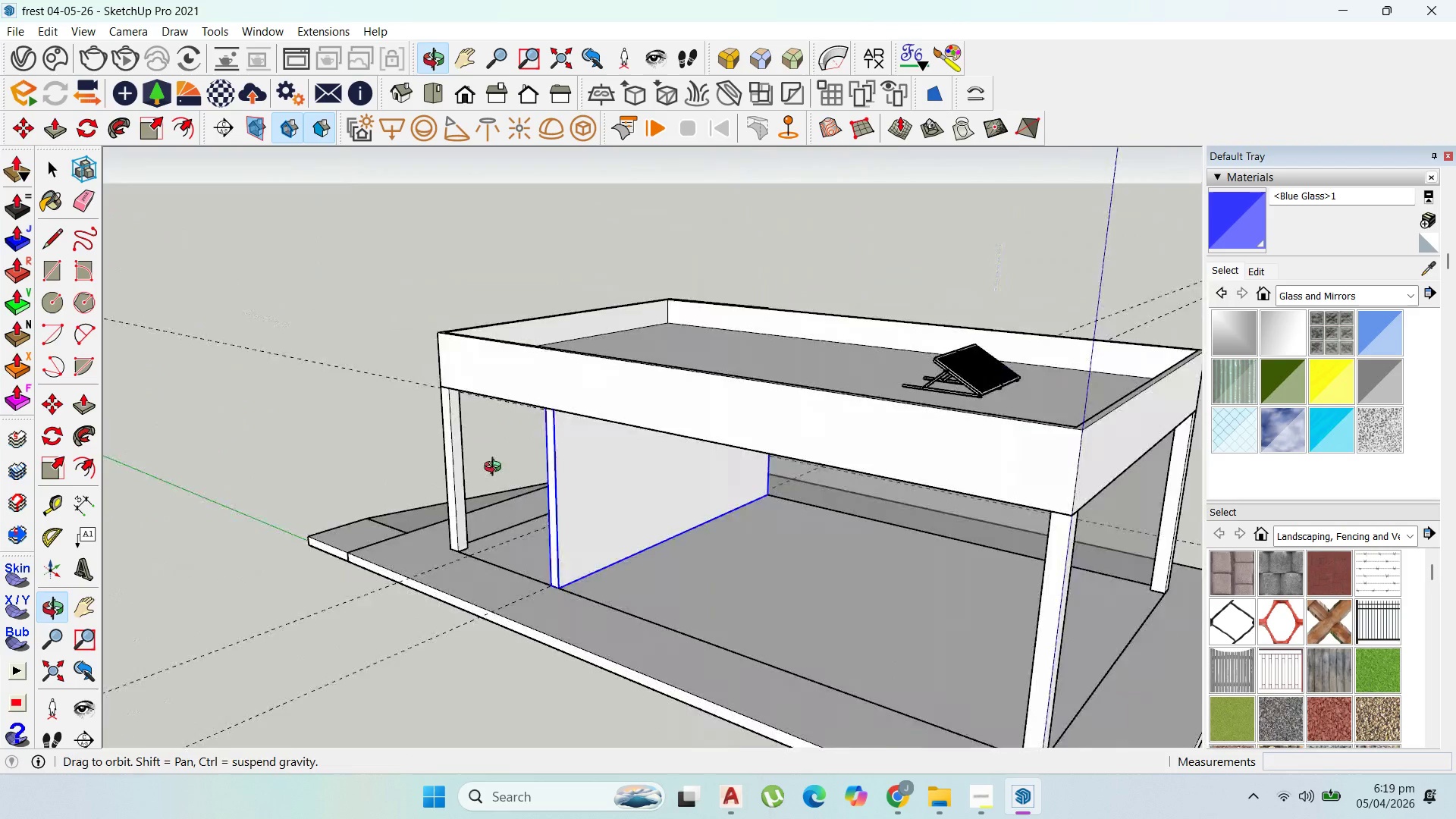 
left_click([632, 521])
 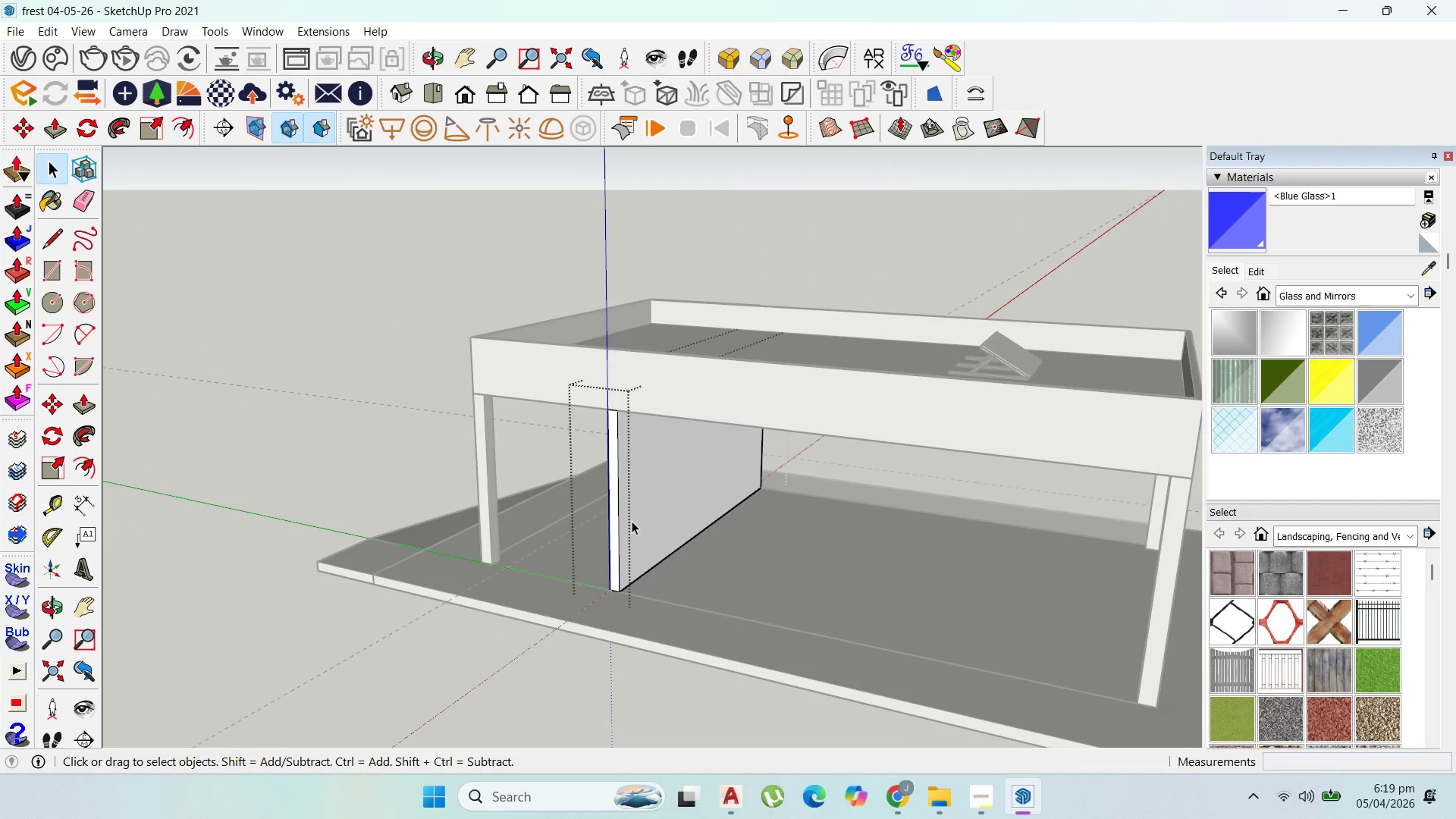 
triple_click([632, 521])
 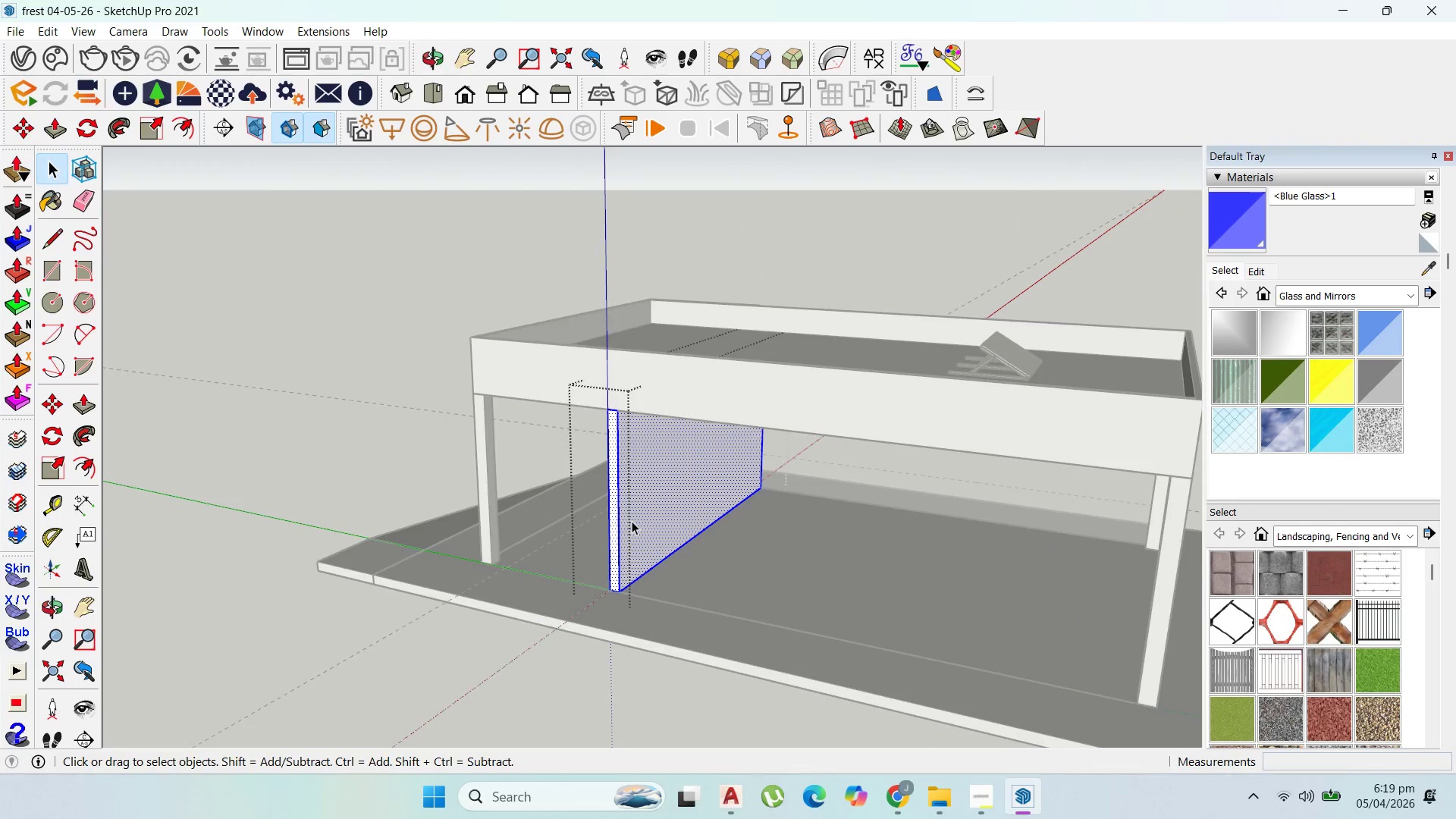 
triple_click([632, 521])
 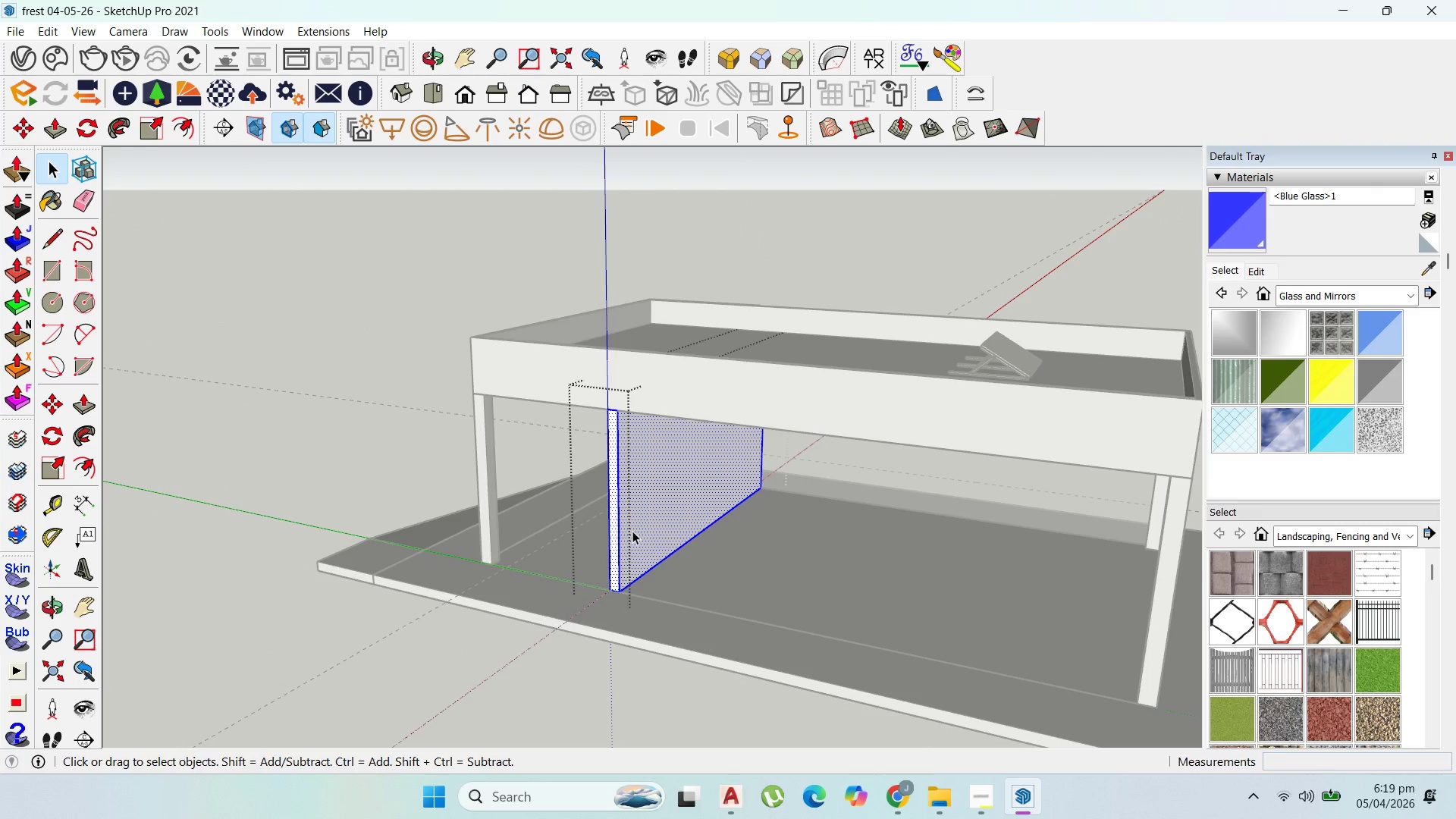 
key(P)
 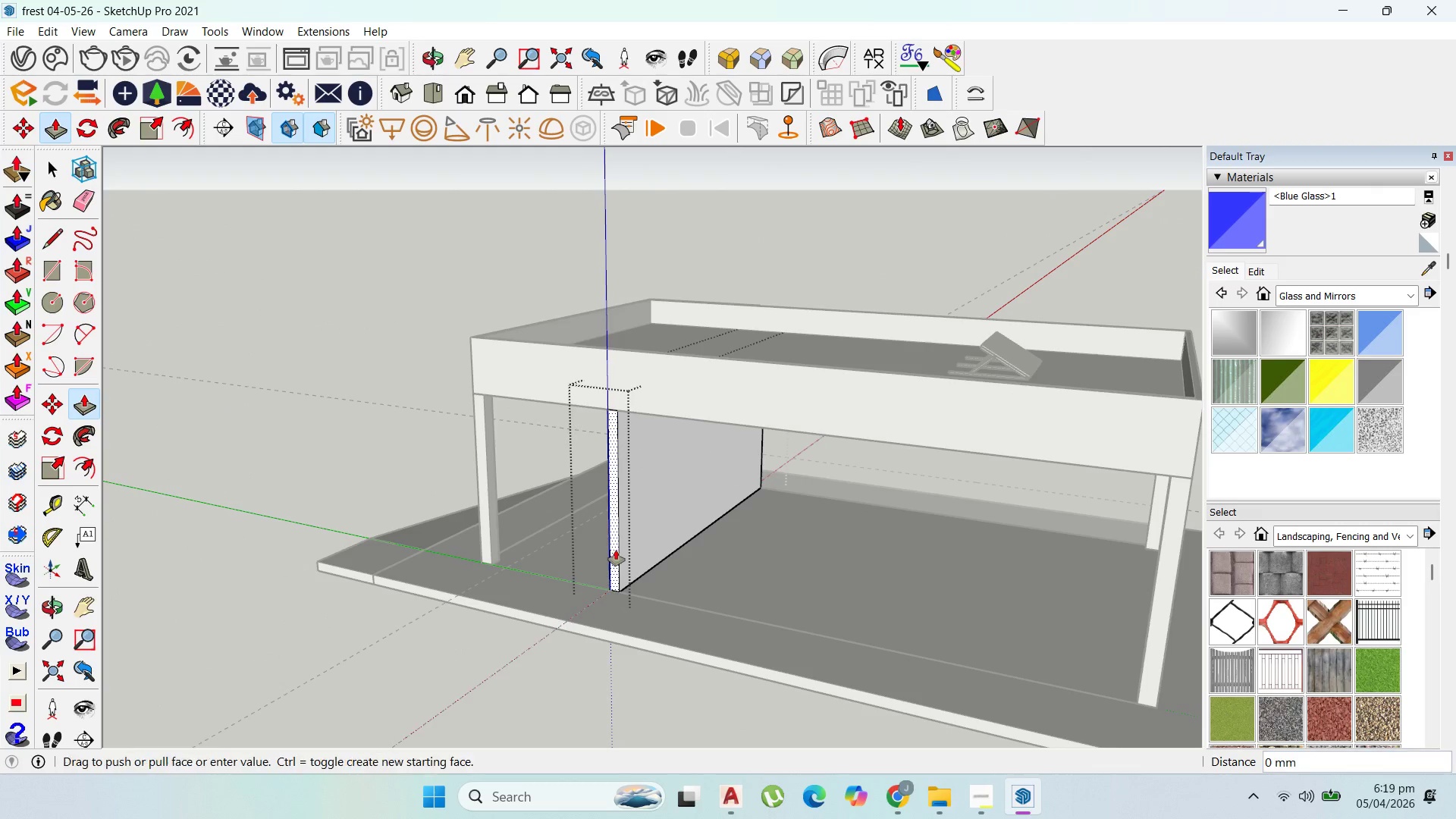 
left_click_drag(start_coordinate=[613, 550], to_coordinate=[701, 514])
 